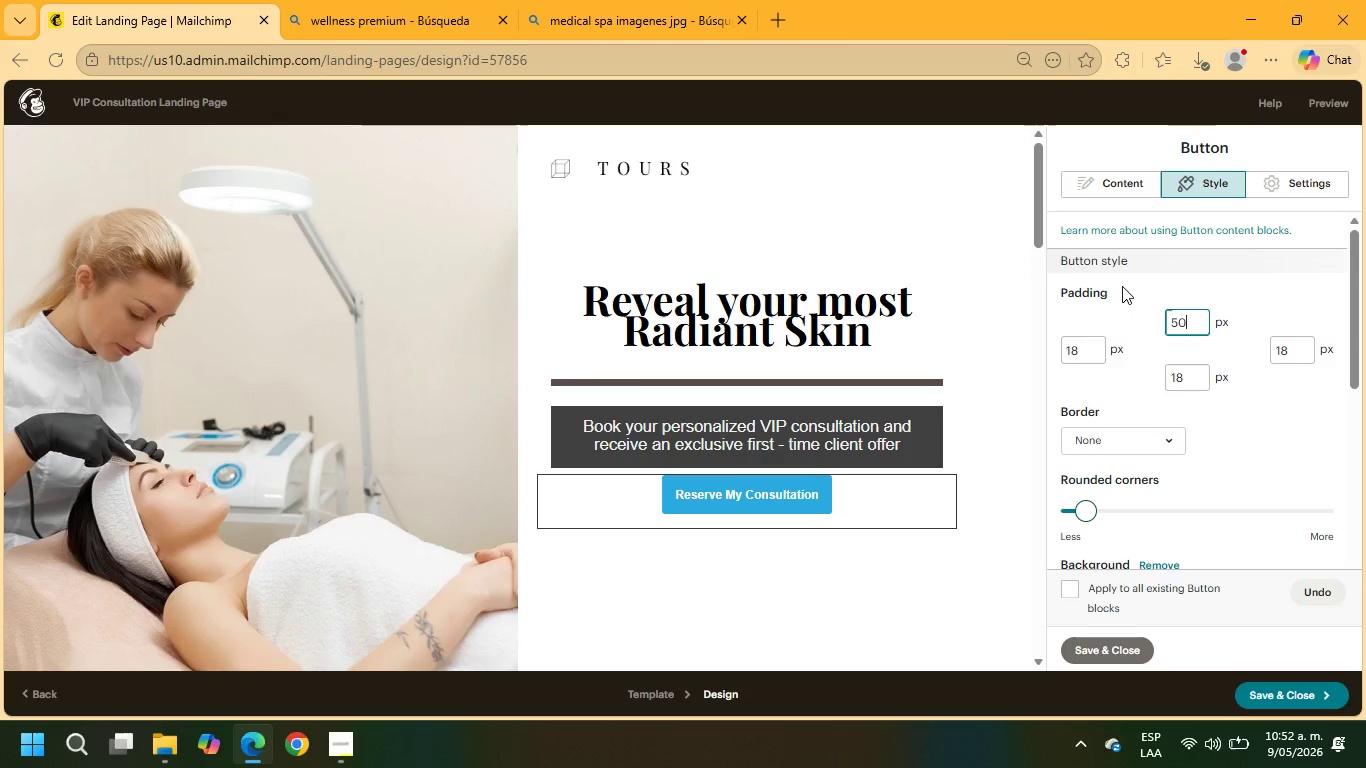 
key(Numpad0)
 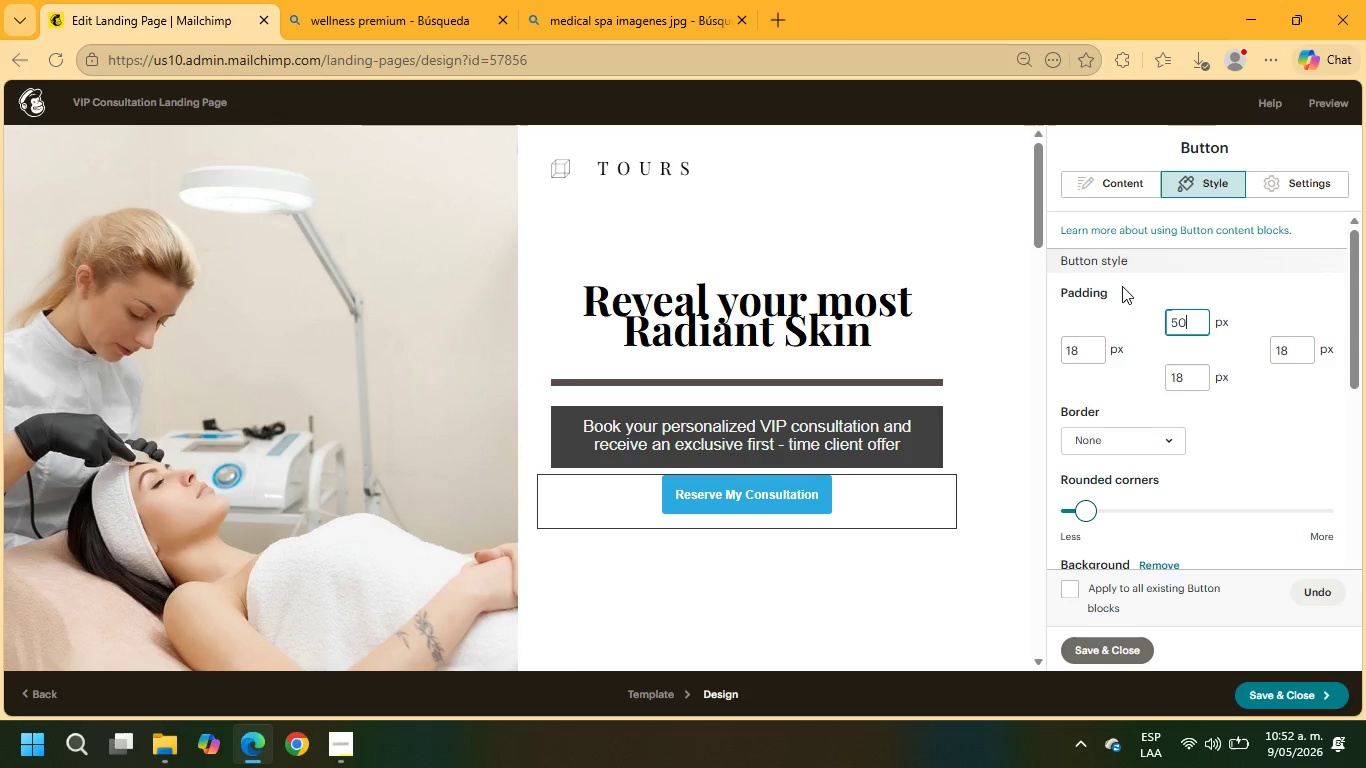 
key(NumpadEnter)
 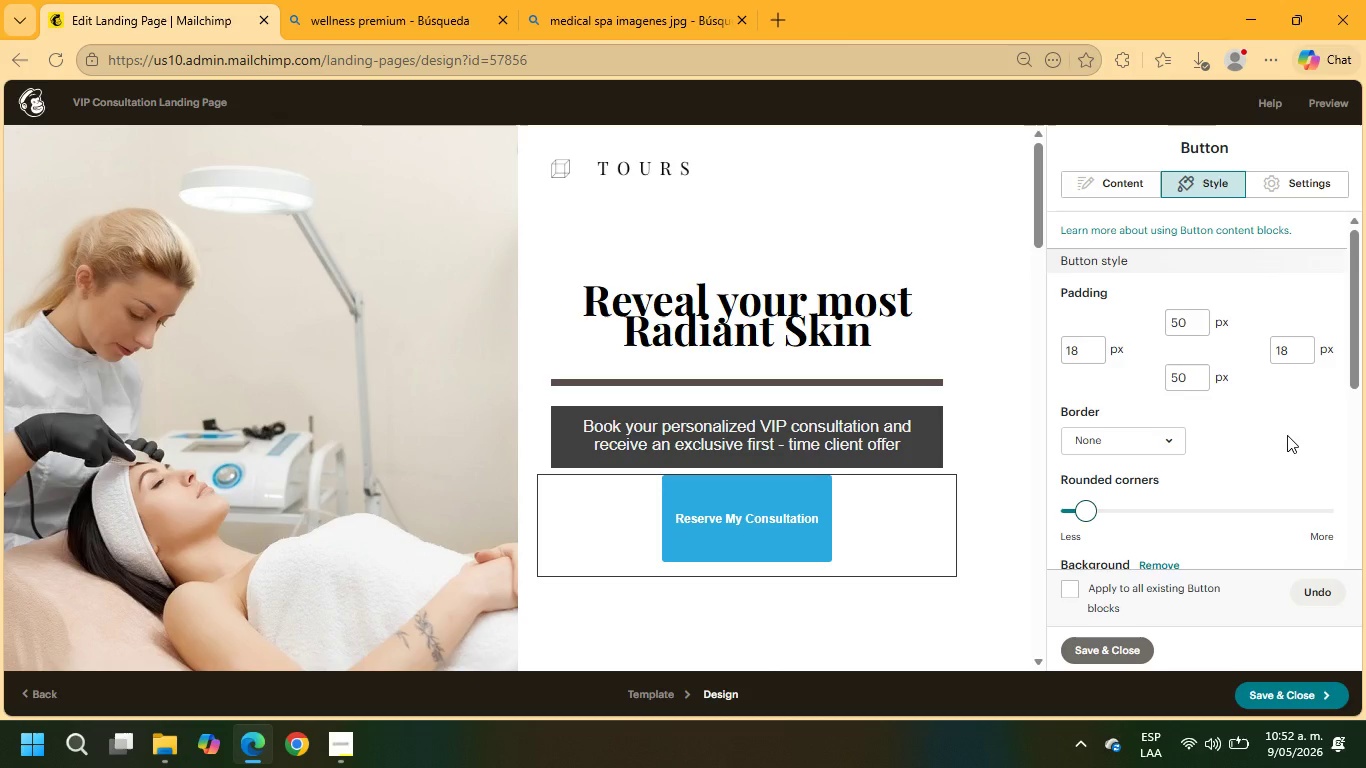 
key(Control+ControlLeft)
 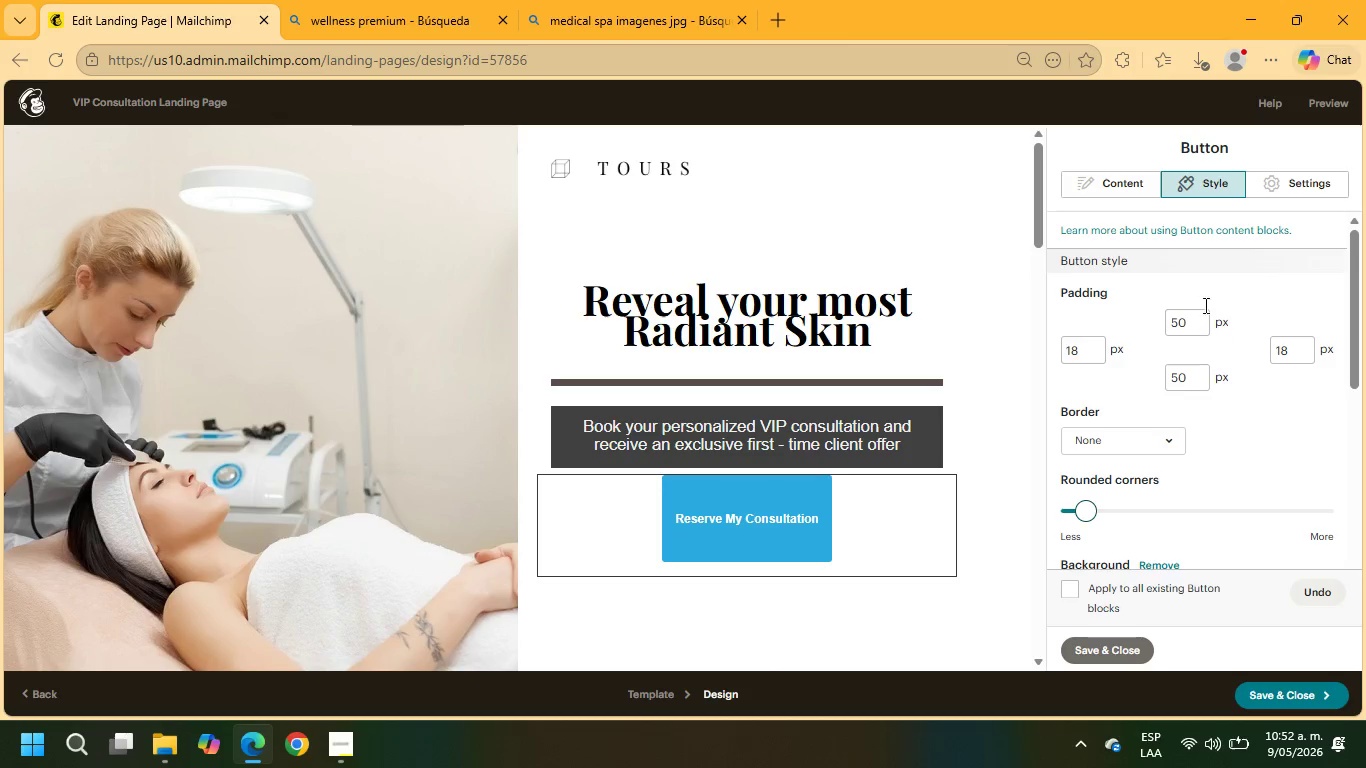 
left_click_drag(start_coordinate=[1195, 317], to_coordinate=[1147, 317])
 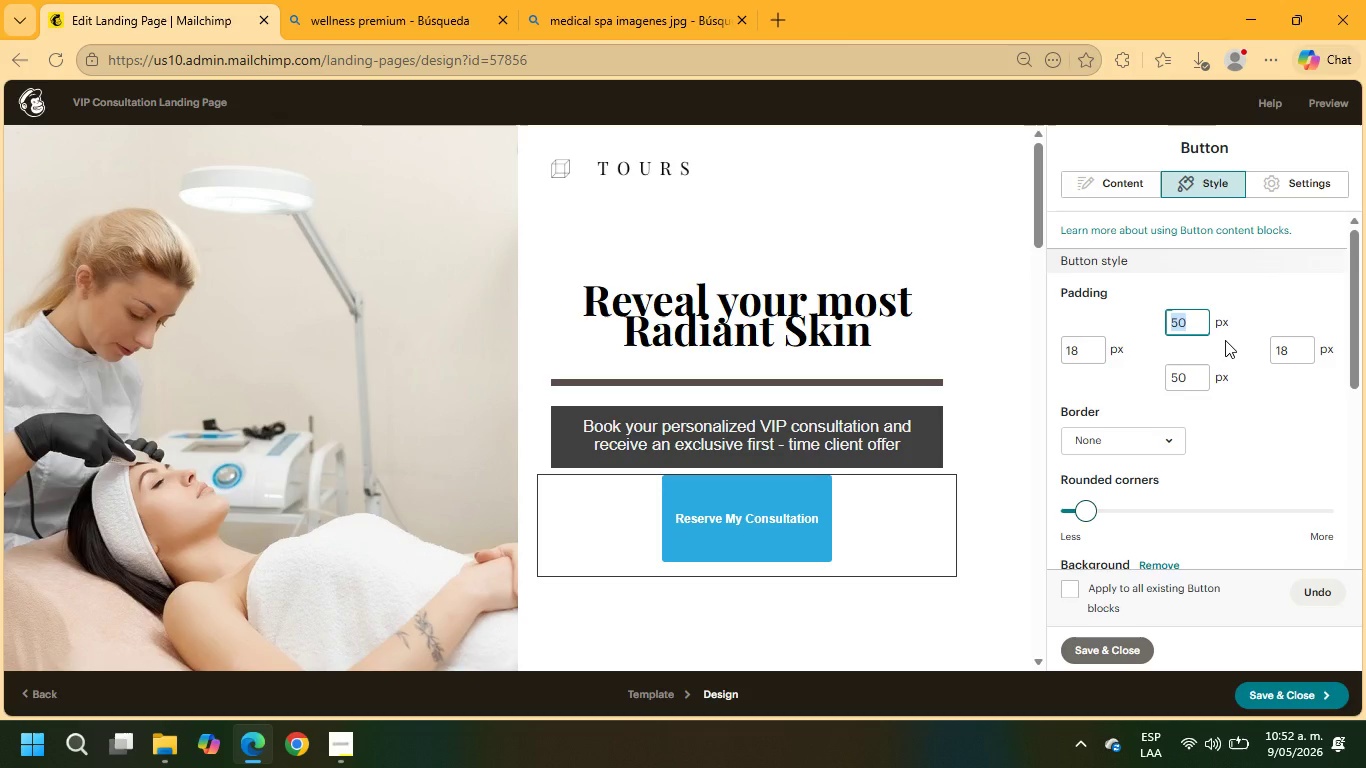 
key(Numpad1)
 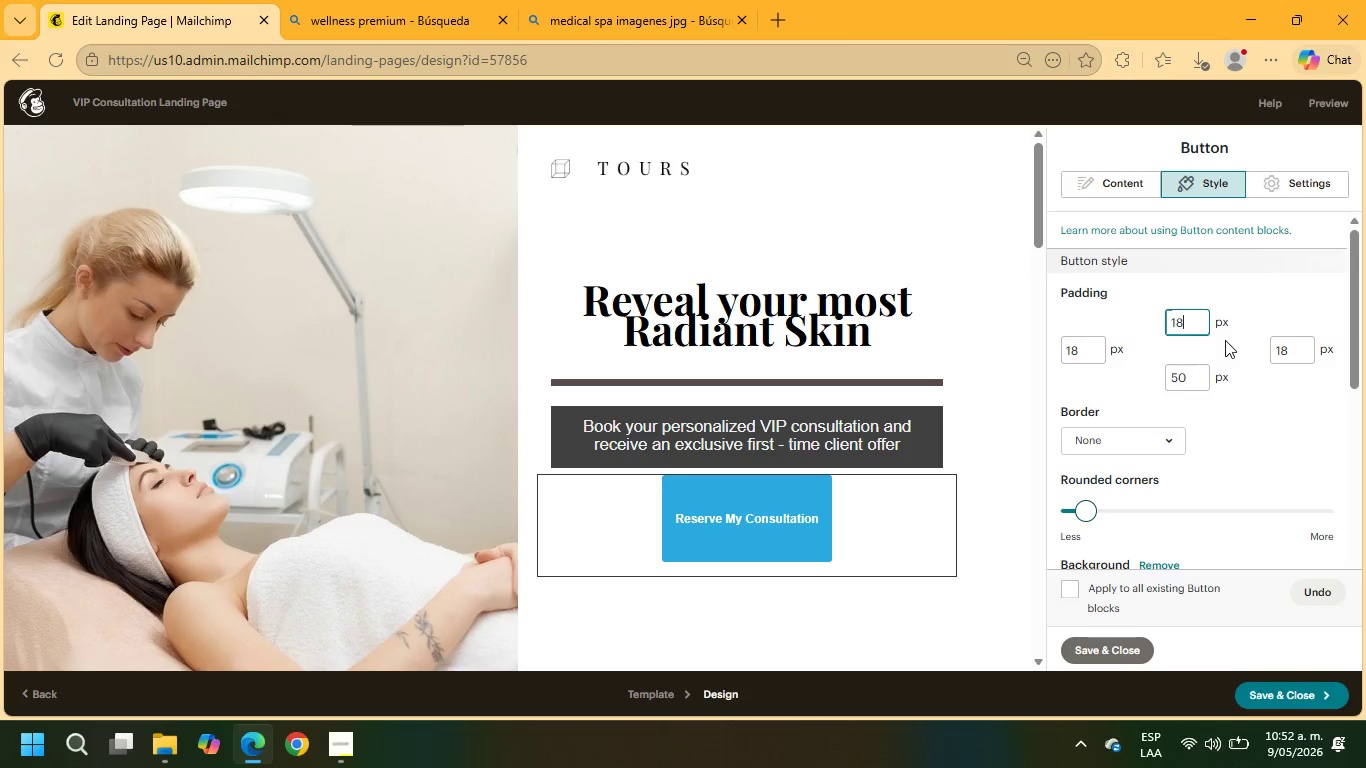 
key(Numpad8)
 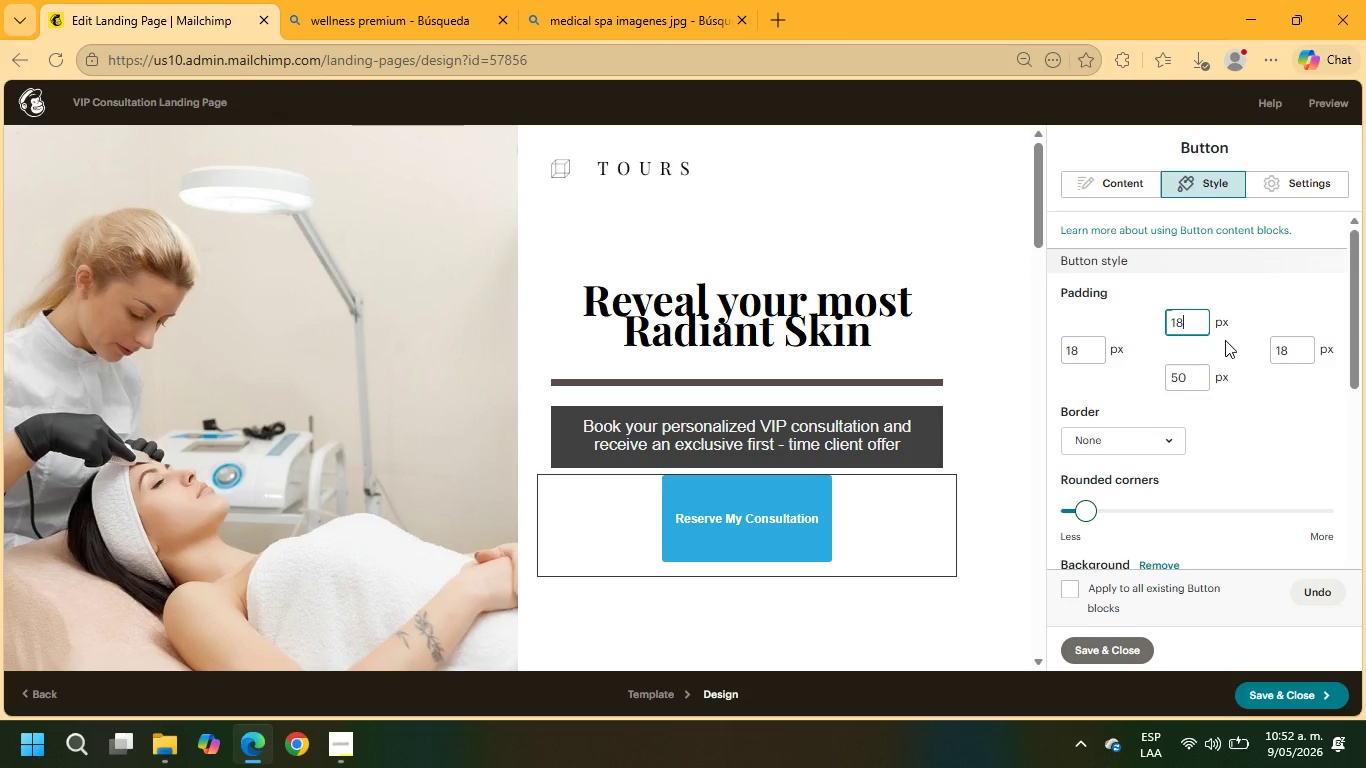 
key(NumpadEnter)
 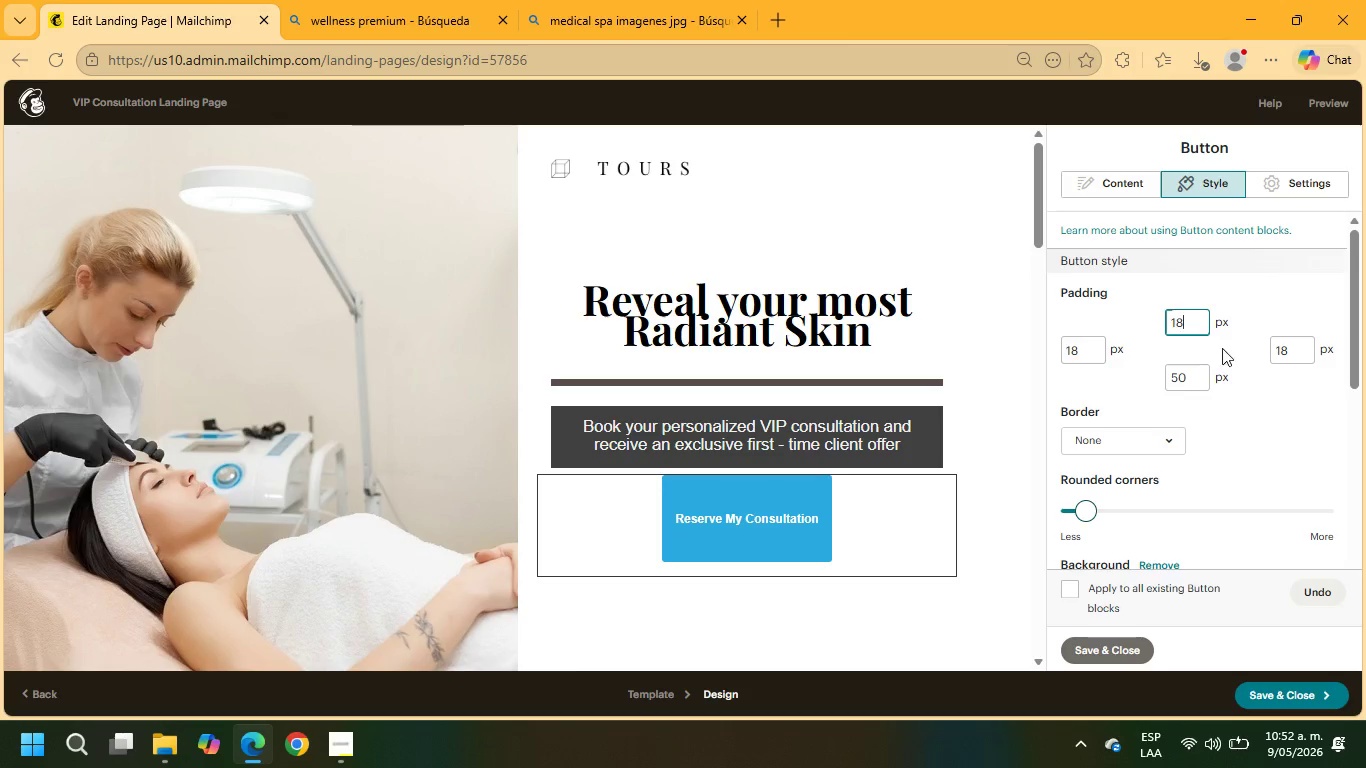 
left_click([1250, 460])
 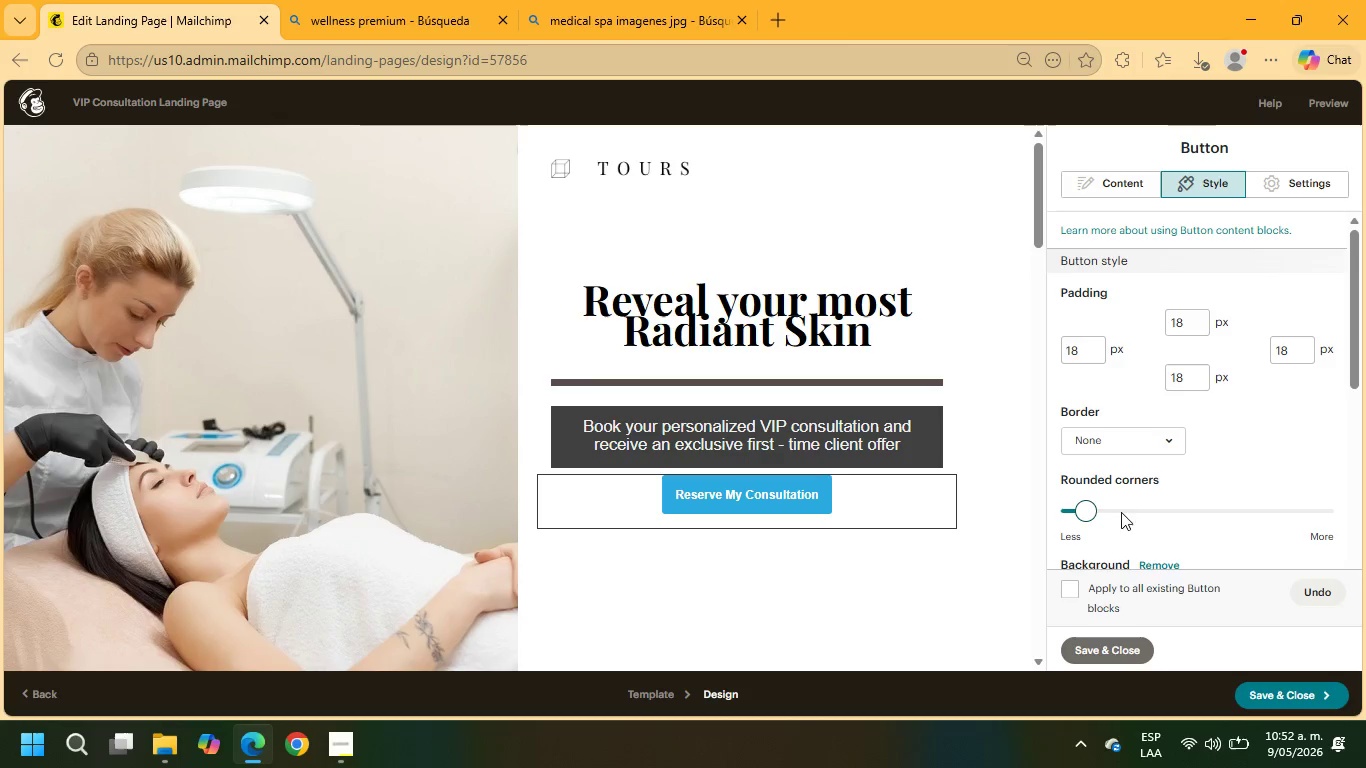 
left_click_drag(start_coordinate=[1094, 509], to_coordinate=[1122, 509])
 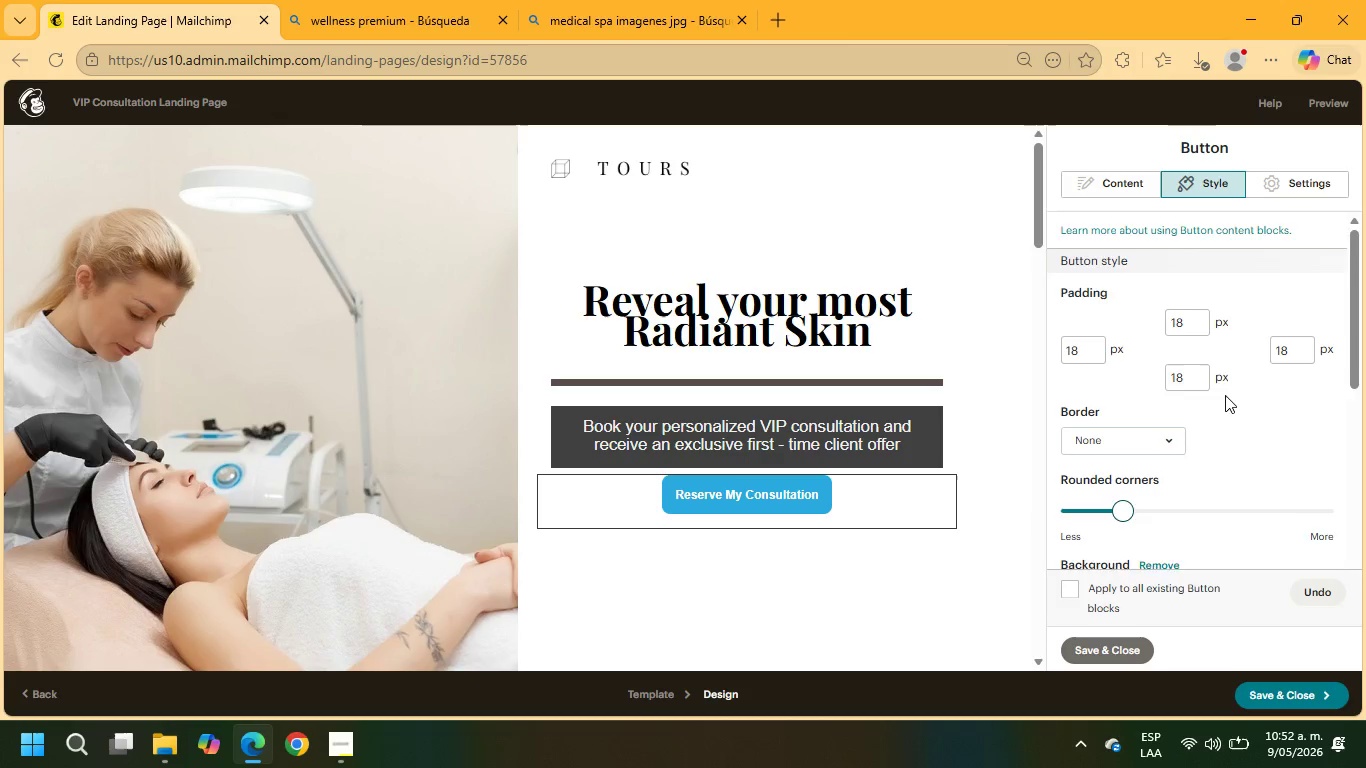 
scroll: coordinate [1225, 395], scroll_direction: down, amount: 4.0
 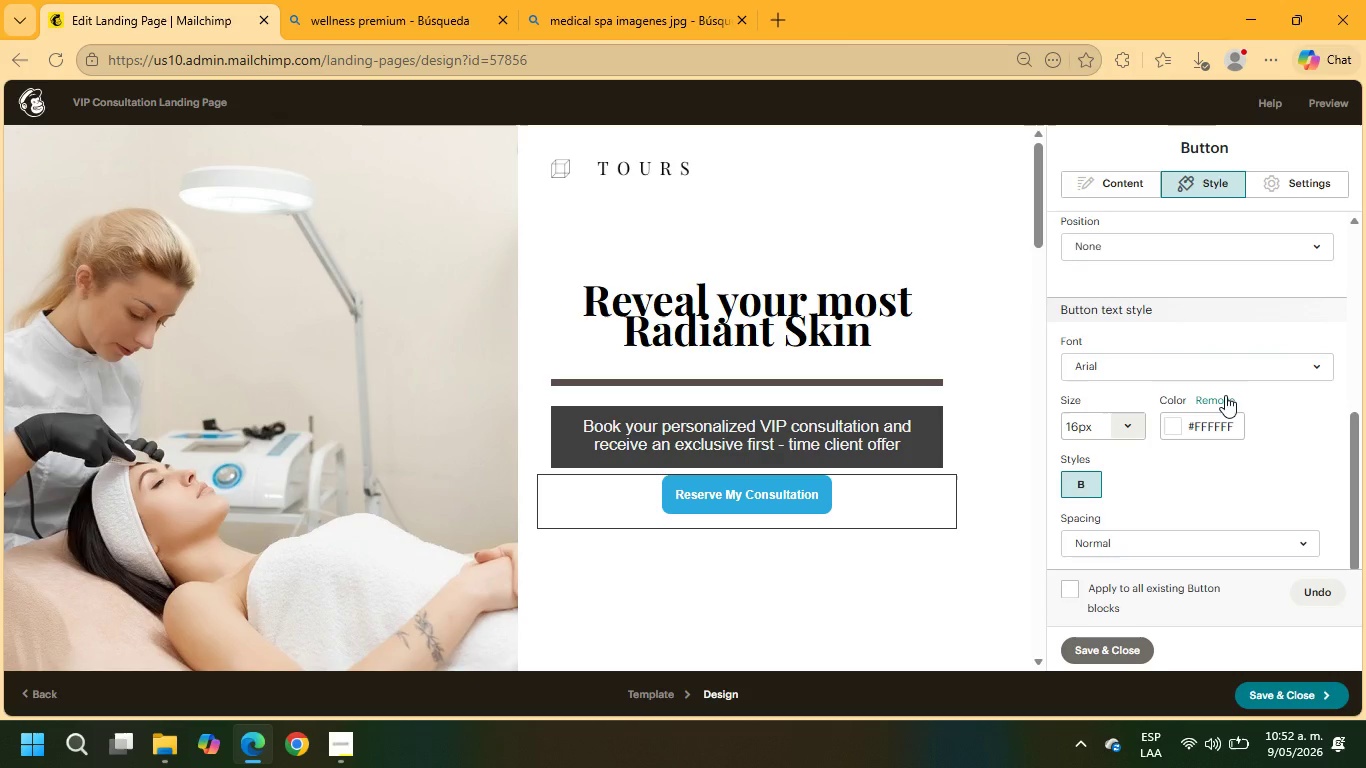 
scroll: coordinate [1225, 395], scroll_direction: up, amount: 2.0
 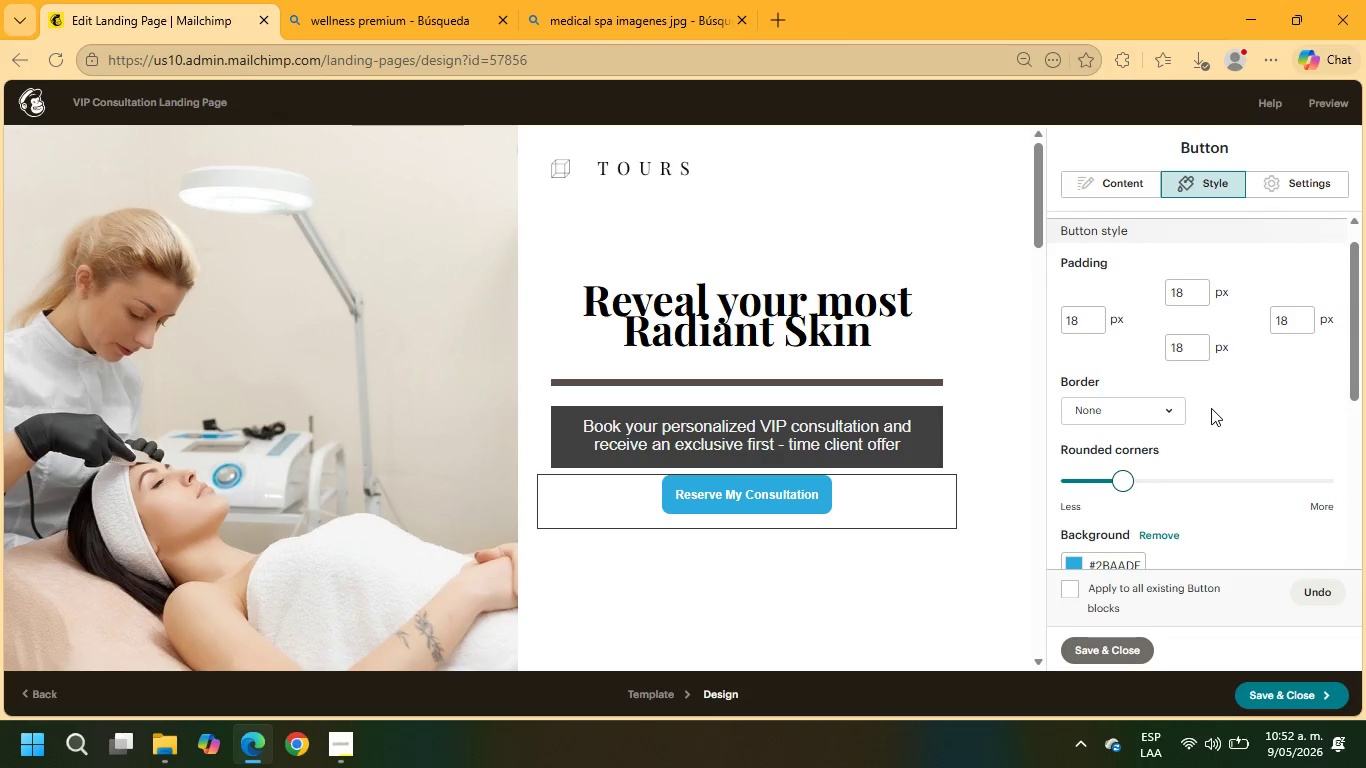 
left_click([1152, 417])
 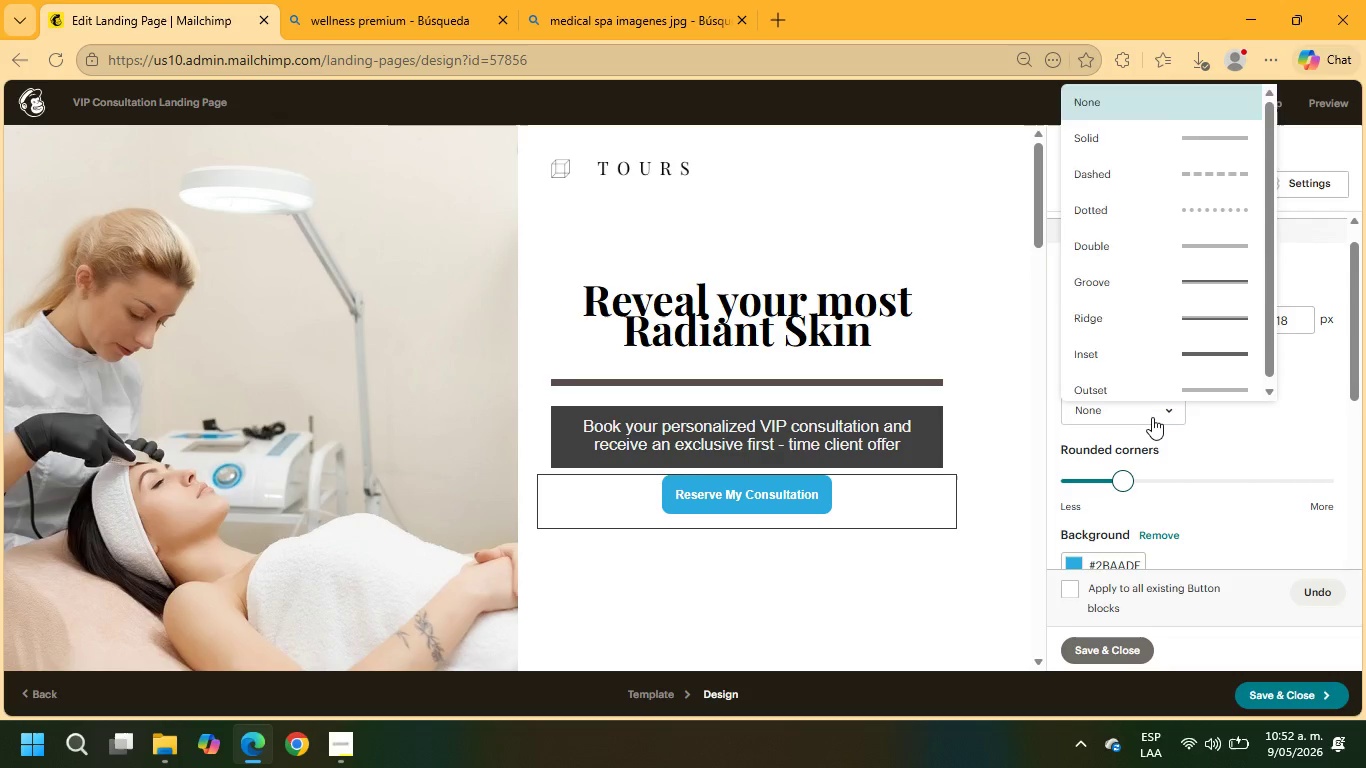 
left_click([1151, 417])
 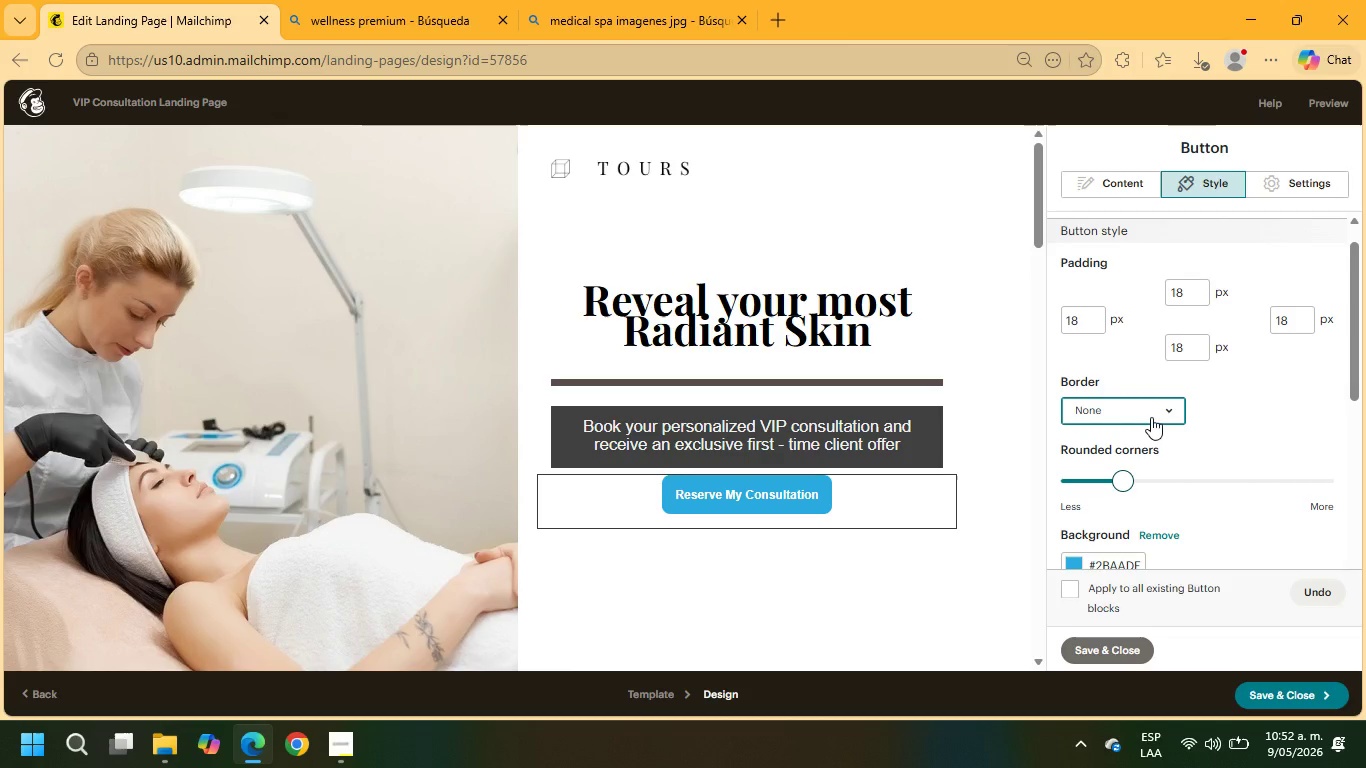 
scroll: coordinate [1151, 417], scroll_direction: up, amount: 3.0
 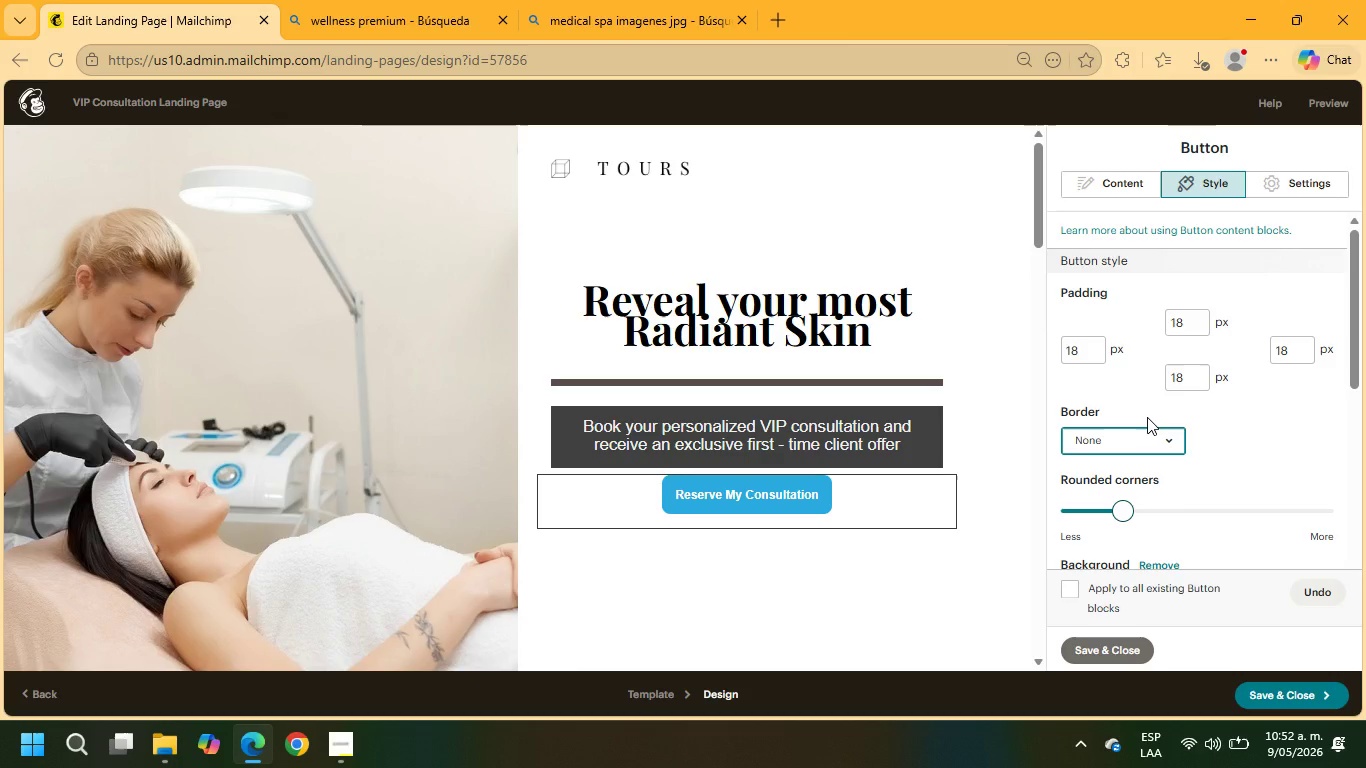 
scroll: coordinate [1147, 417], scroll_direction: down, amount: 2.0
 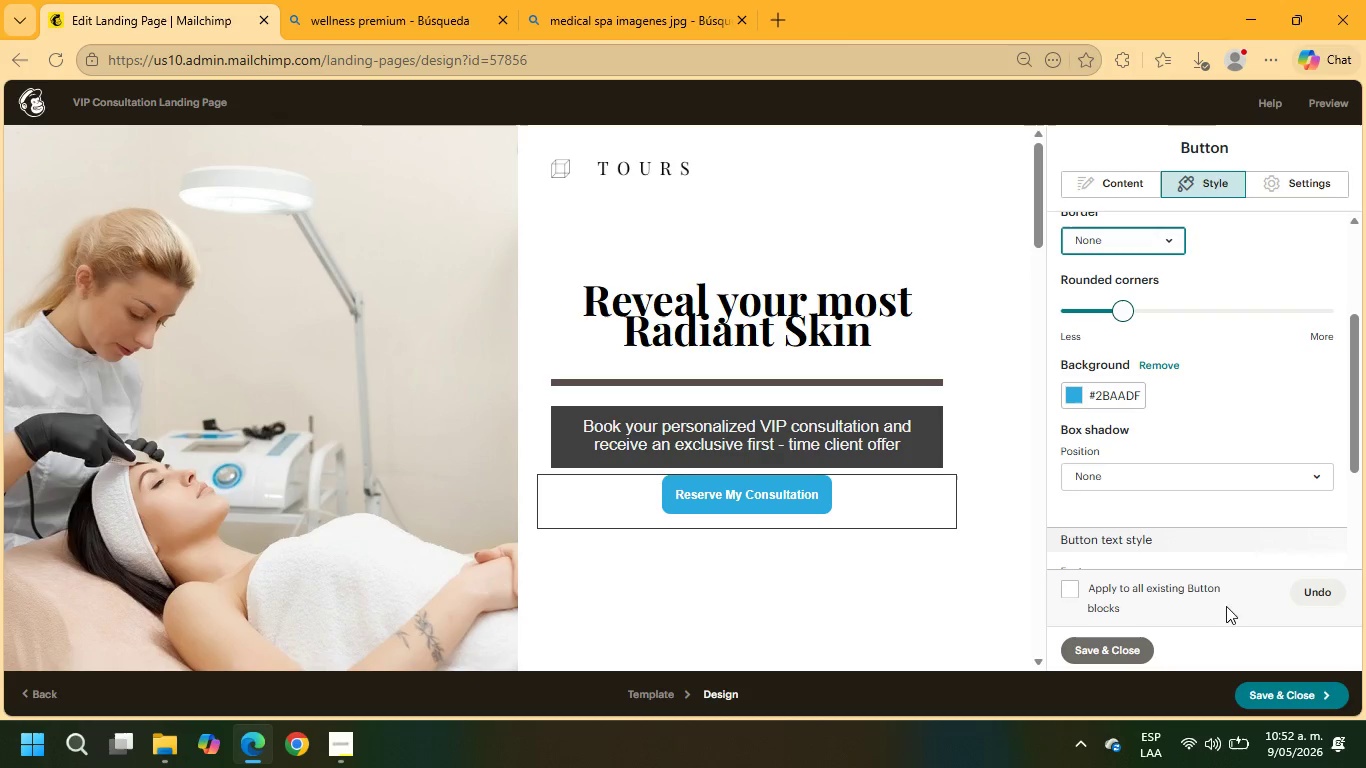 
left_click([1112, 649])
 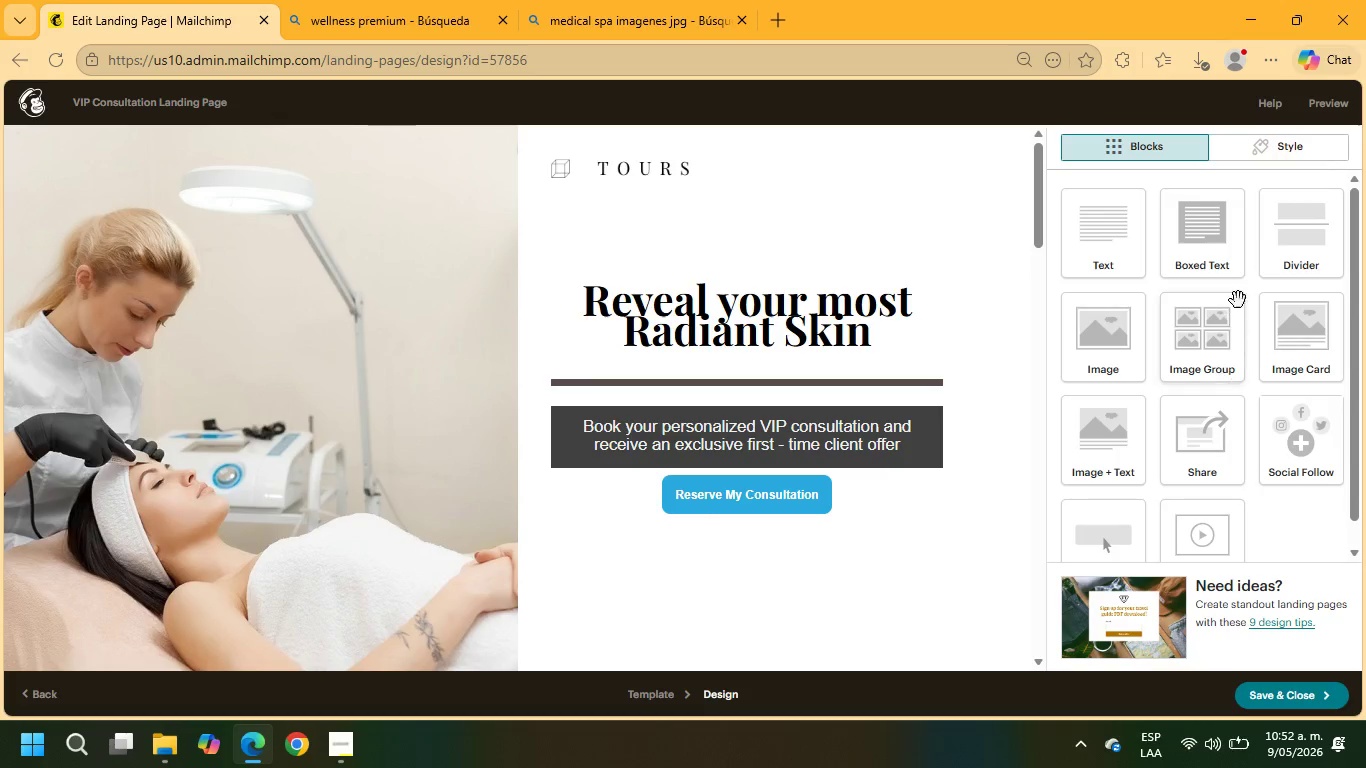 
scroll: coordinate [1240, 403], scroll_direction: down, amount: 3.0
 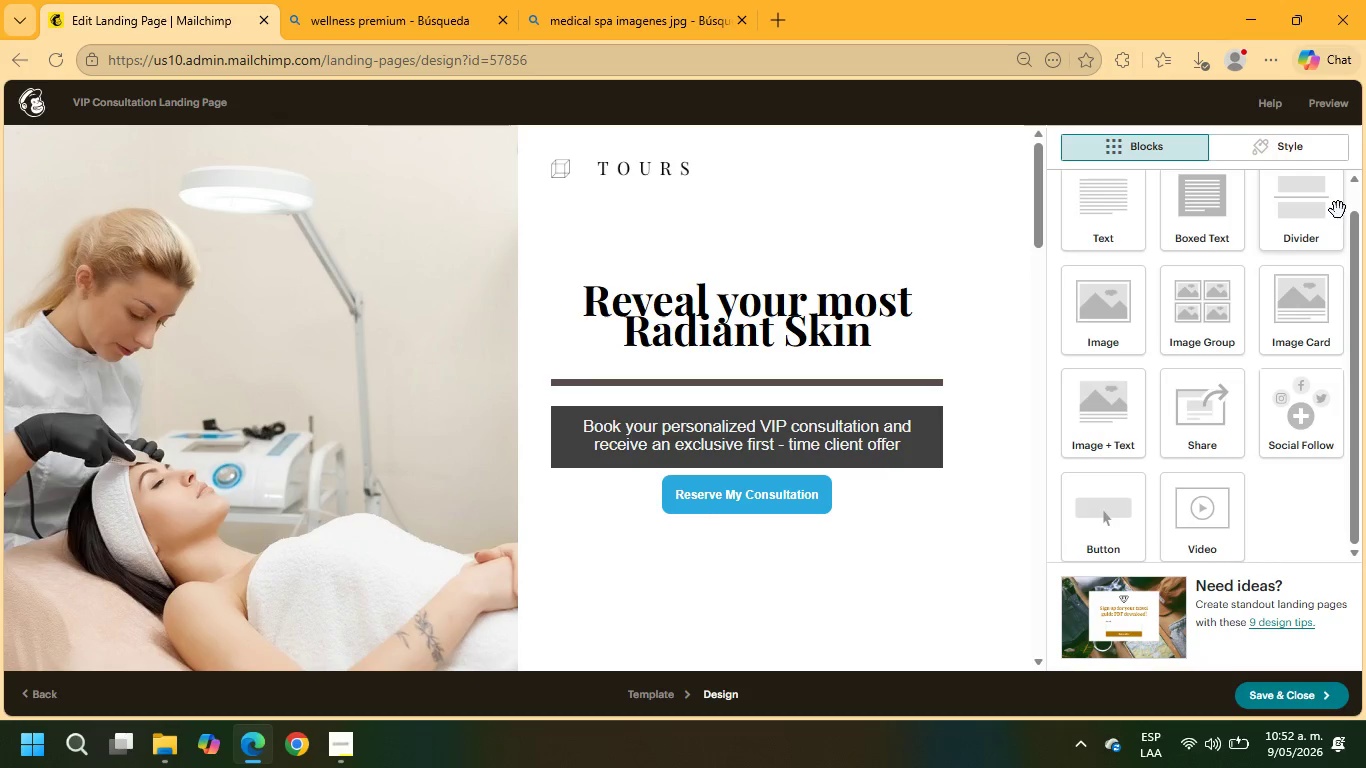 
left_click_drag(start_coordinate=[1335, 212], to_coordinate=[849, 477])
 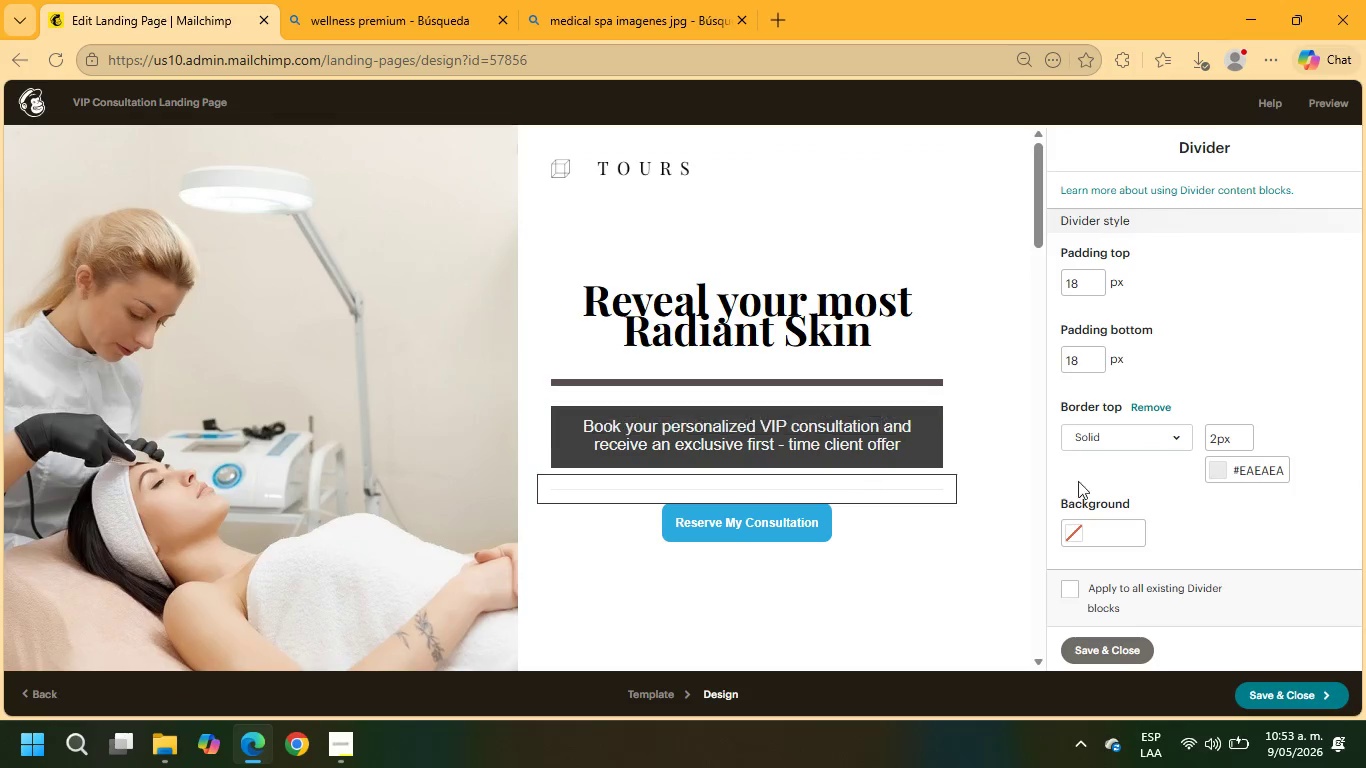 
left_click([1228, 469])
 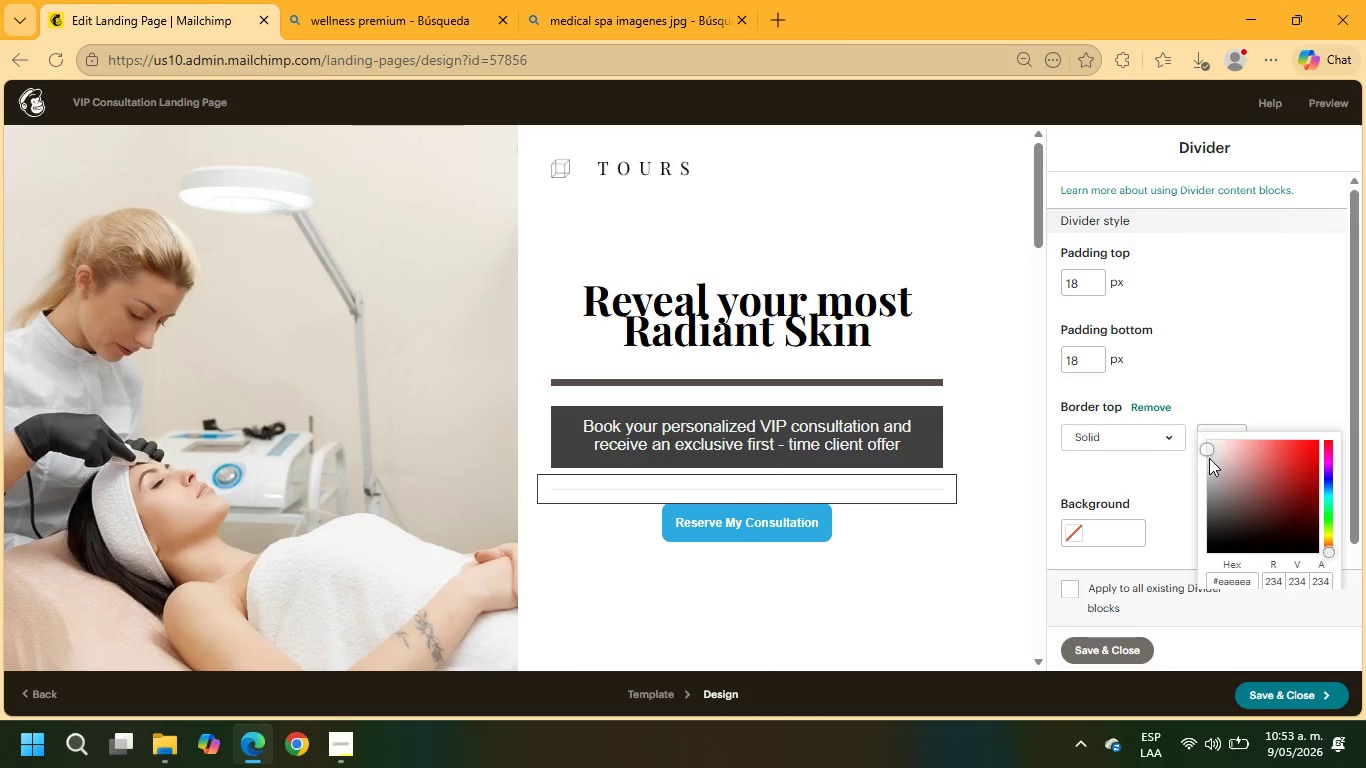 
scroll: coordinate [1253, 521], scroll_direction: down, amount: 3.0
 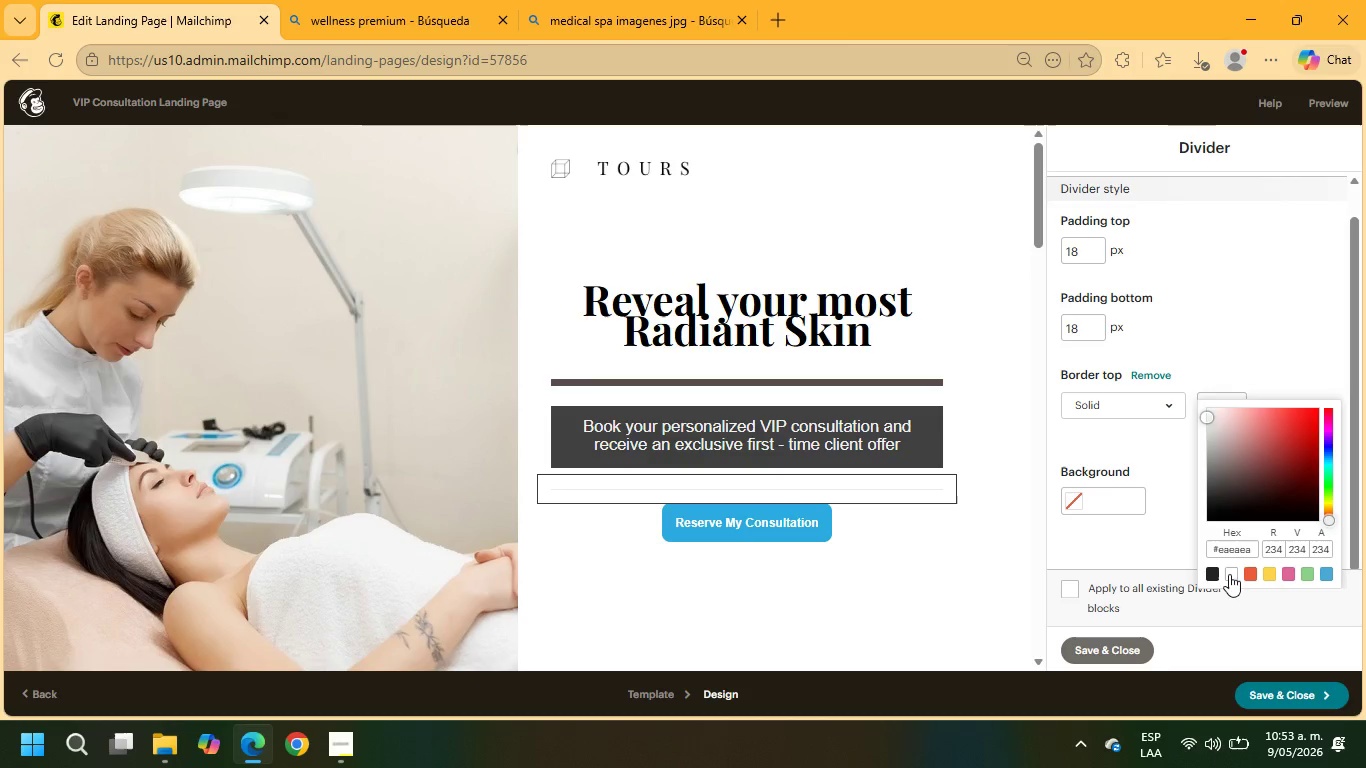 
left_click([1229, 575])
 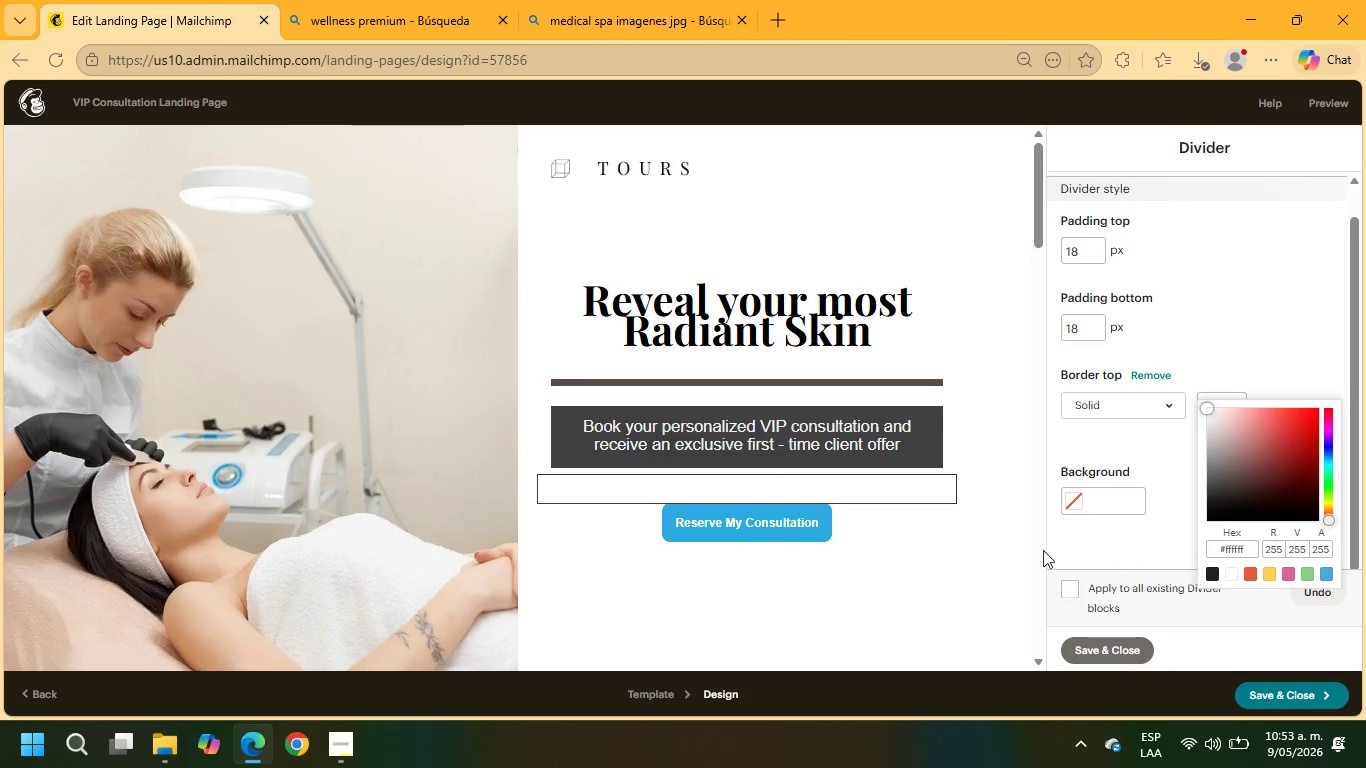 
left_click([931, 556])
 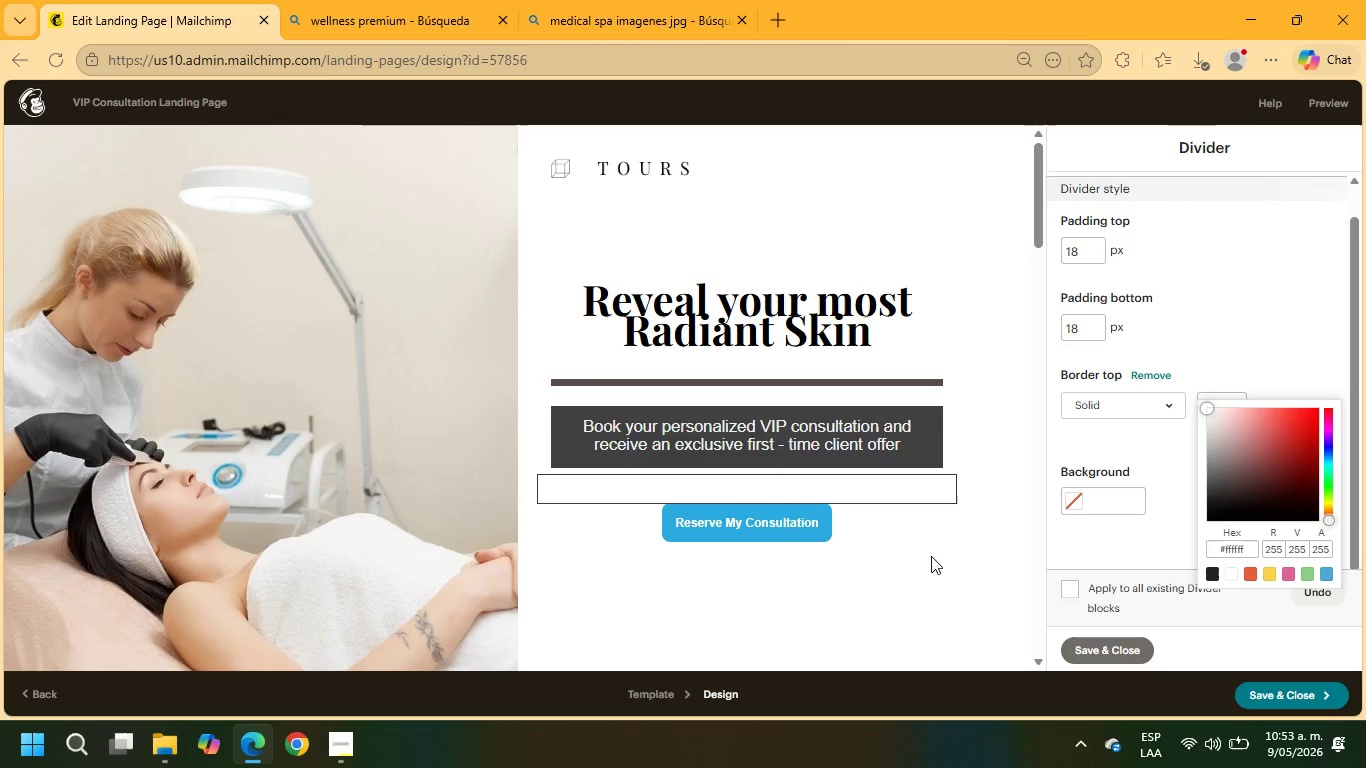 
left_click([931, 556])
 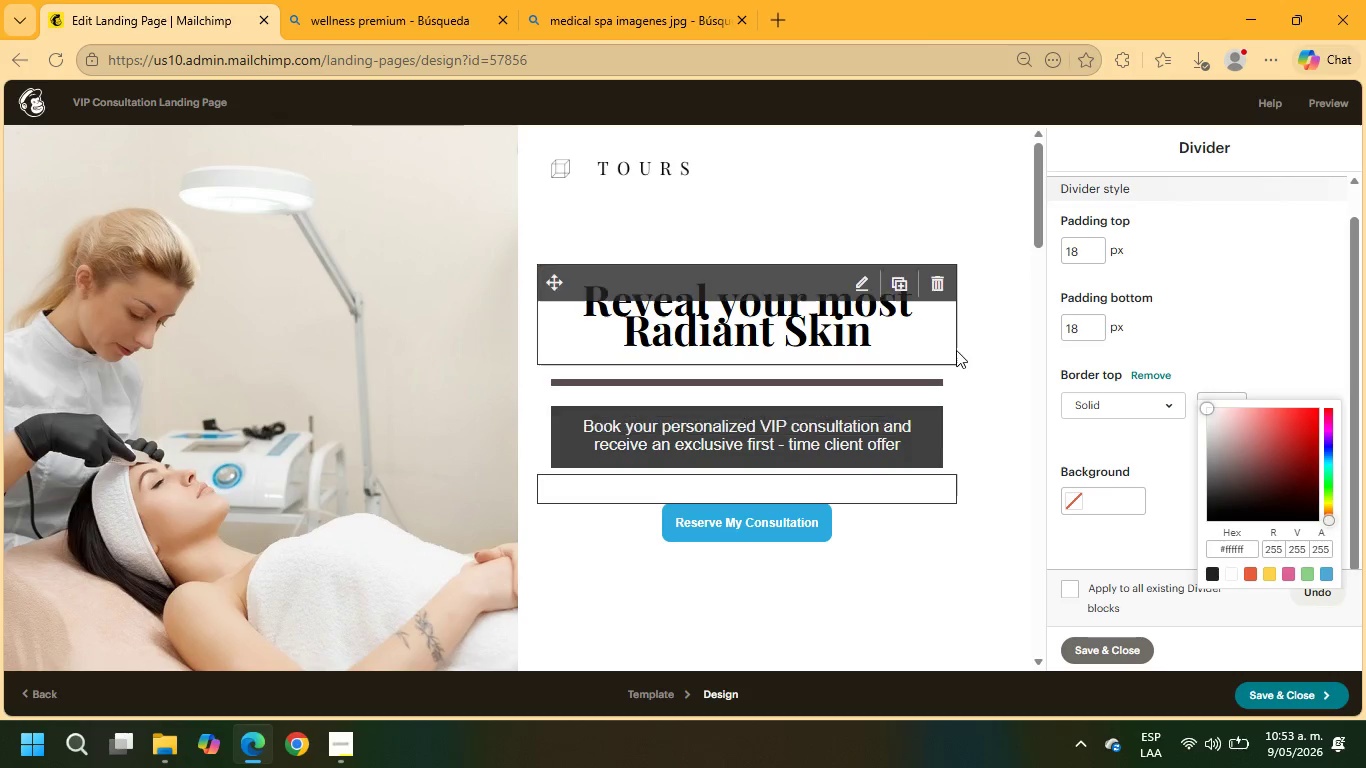 
scroll: coordinate [956, 350], scroll_direction: down, amount: 1.0
 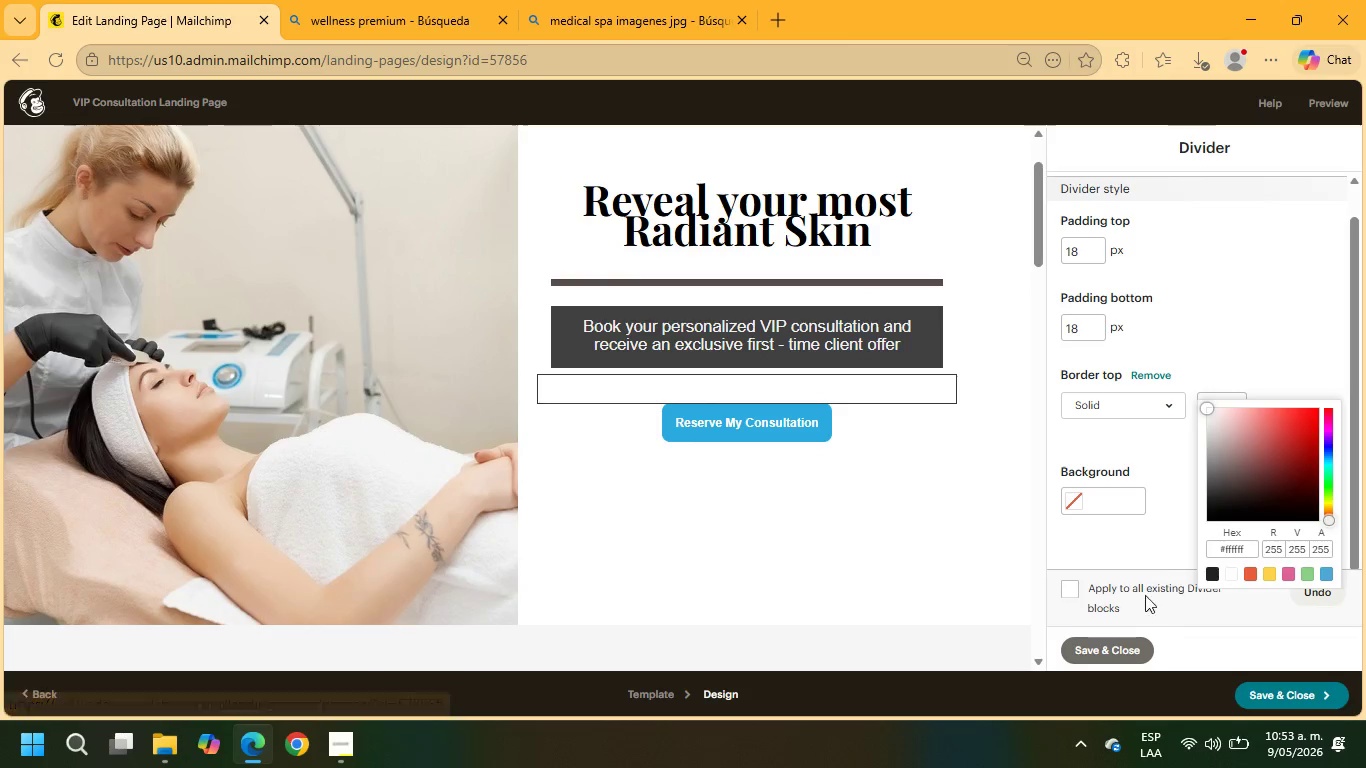 
scroll: coordinate [1156, 347], scroll_direction: up, amount: 5.0
 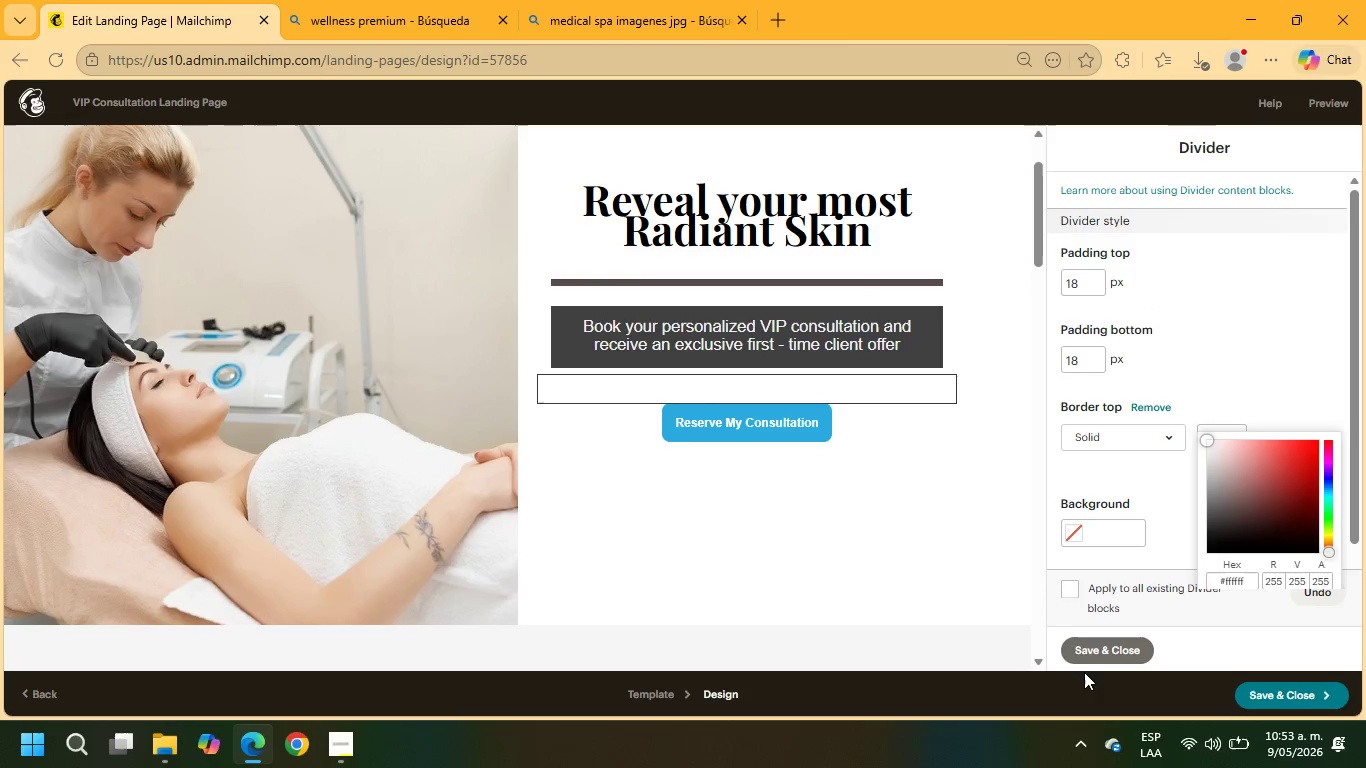 
left_click([1090, 648])
 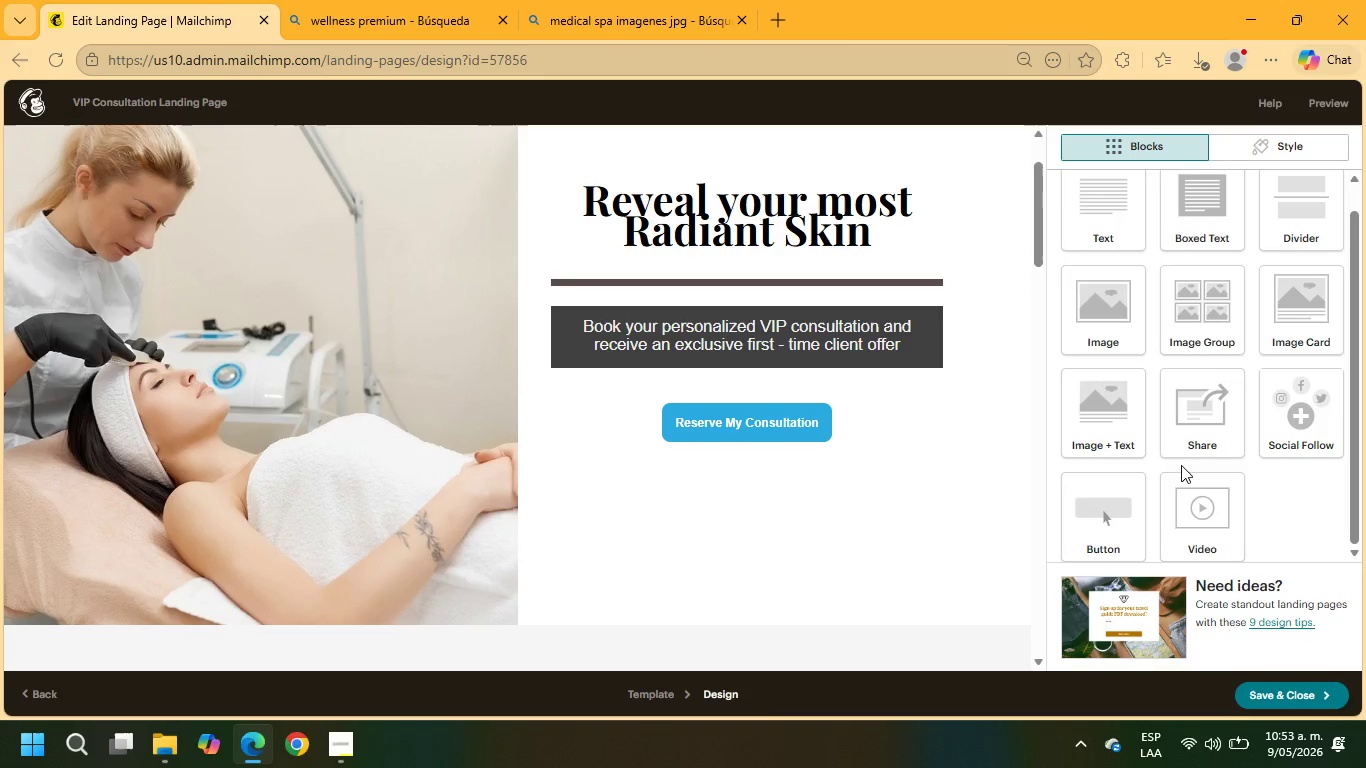 
scroll: coordinate [1229, 315], scroll_direction: up, amount: 1.0
 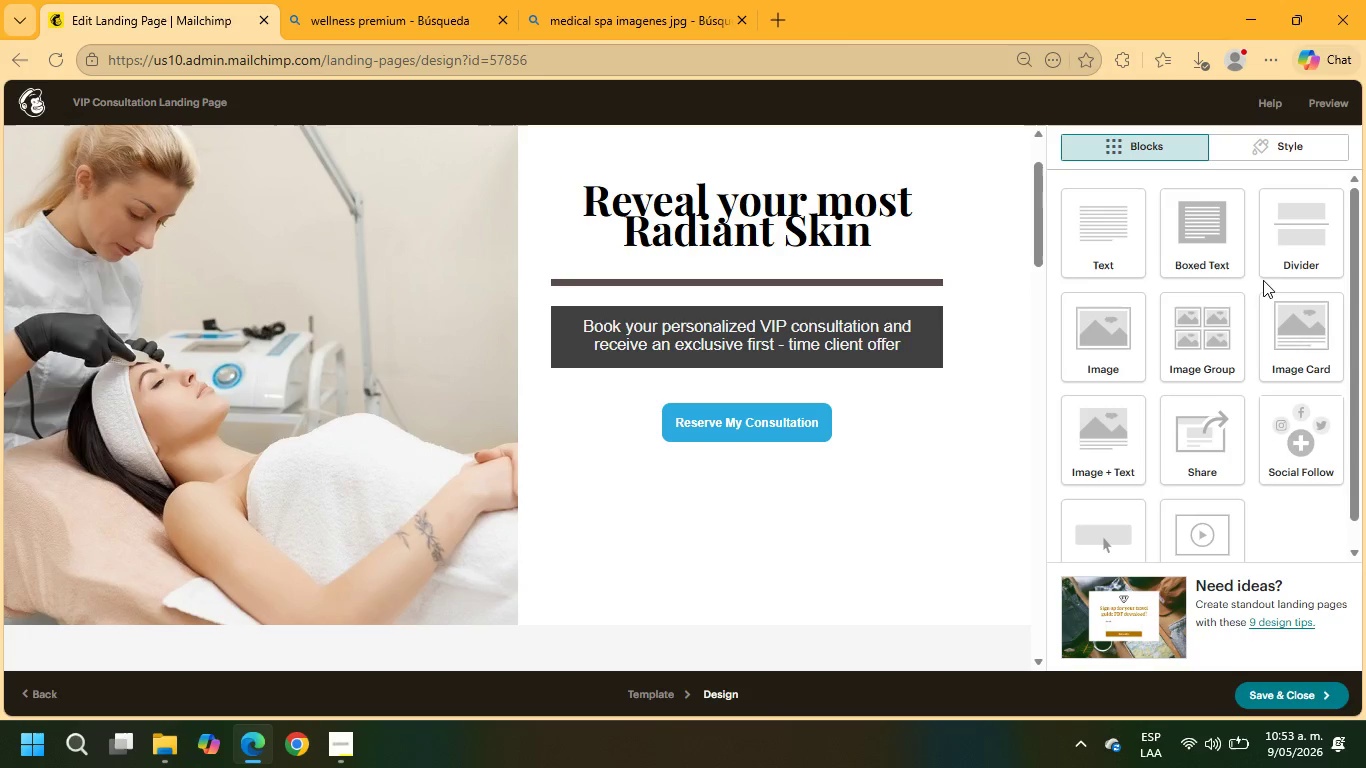 
left_click_drag(start_coordinate=[1297, 241], to_coordinate=[892, 311])
 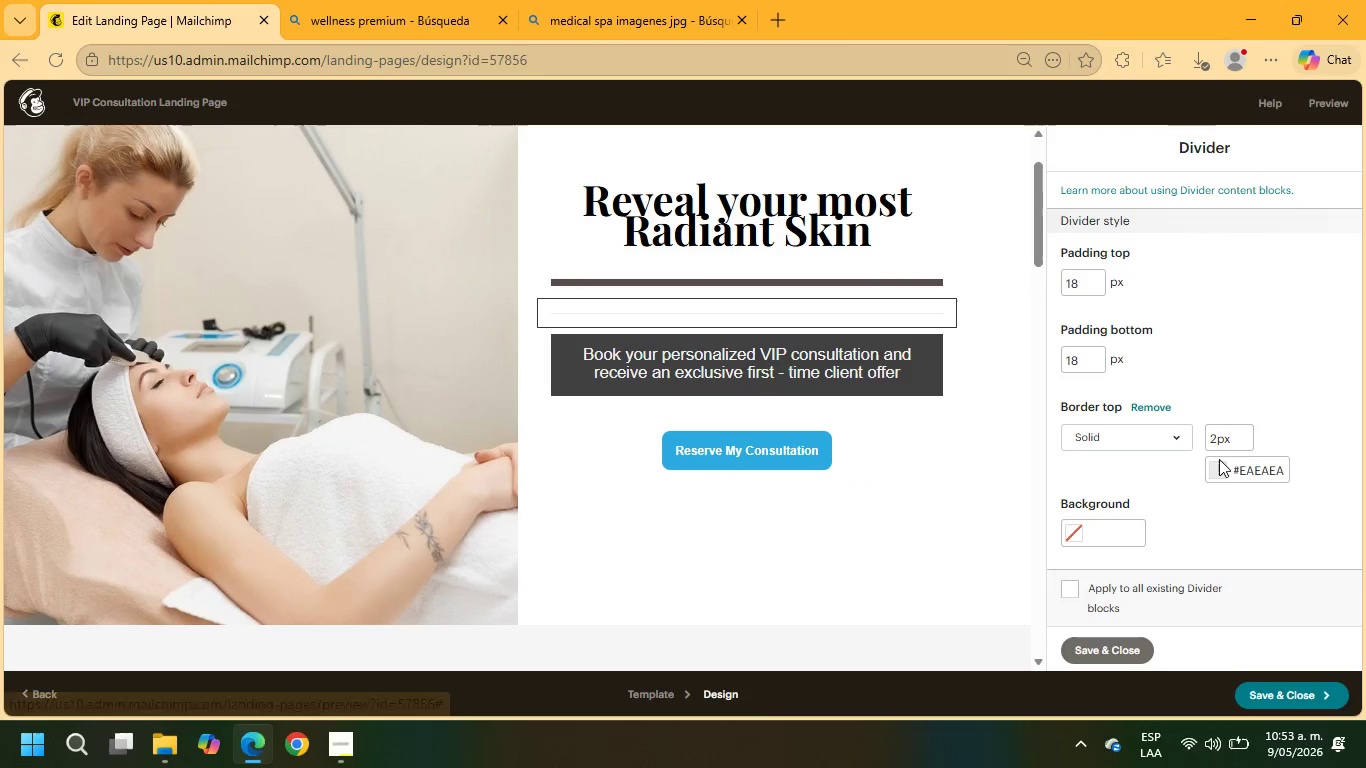 
left_click([1220, 467])
 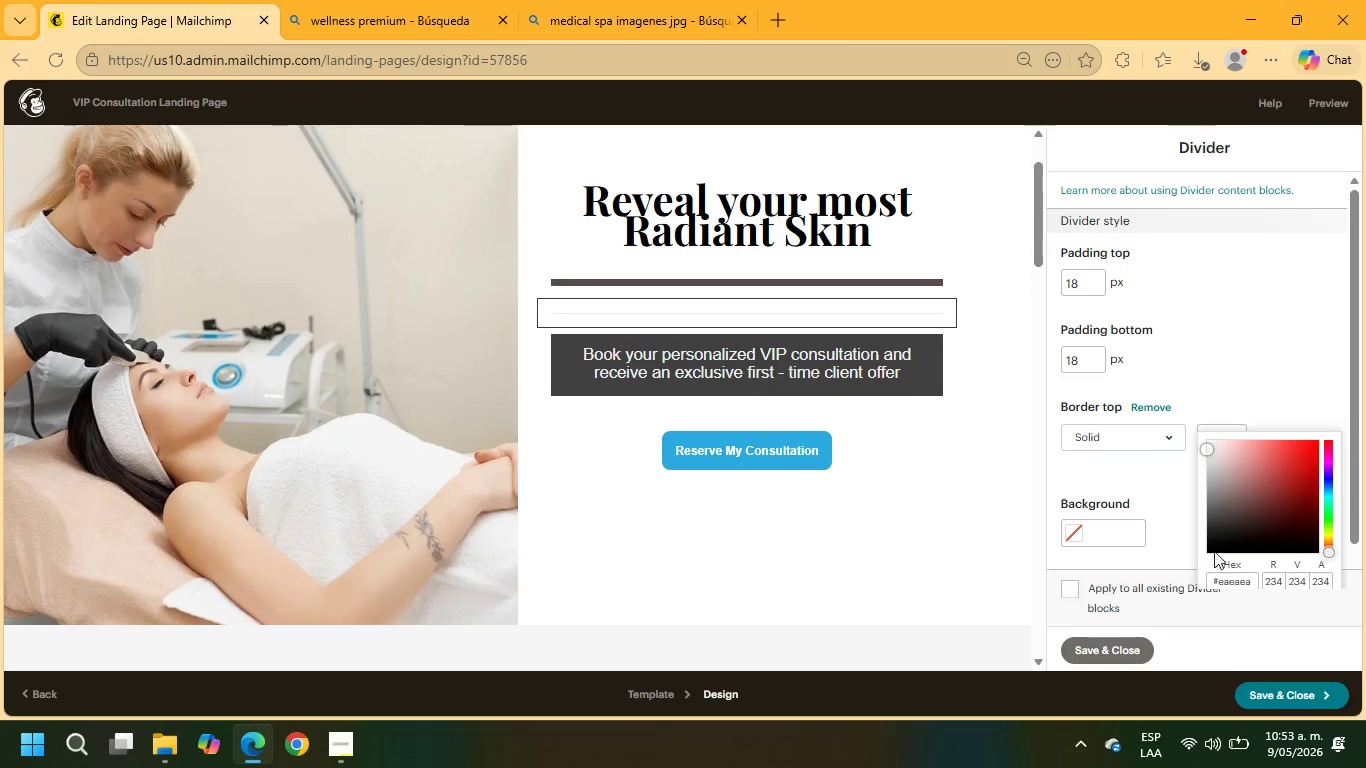 
scroll: coordinate [1218, 546], scroll_direction: down, amount: 4.0
 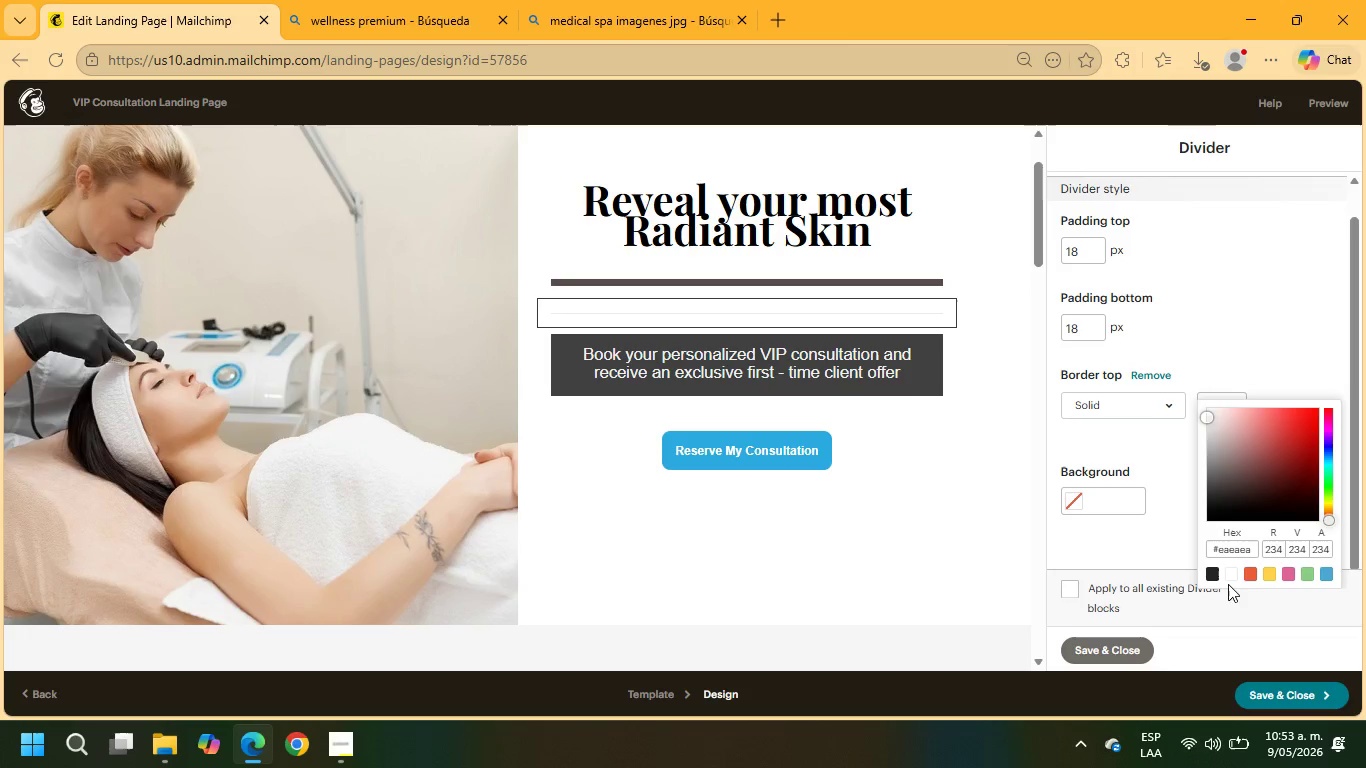 
left_click([1229, 579])
 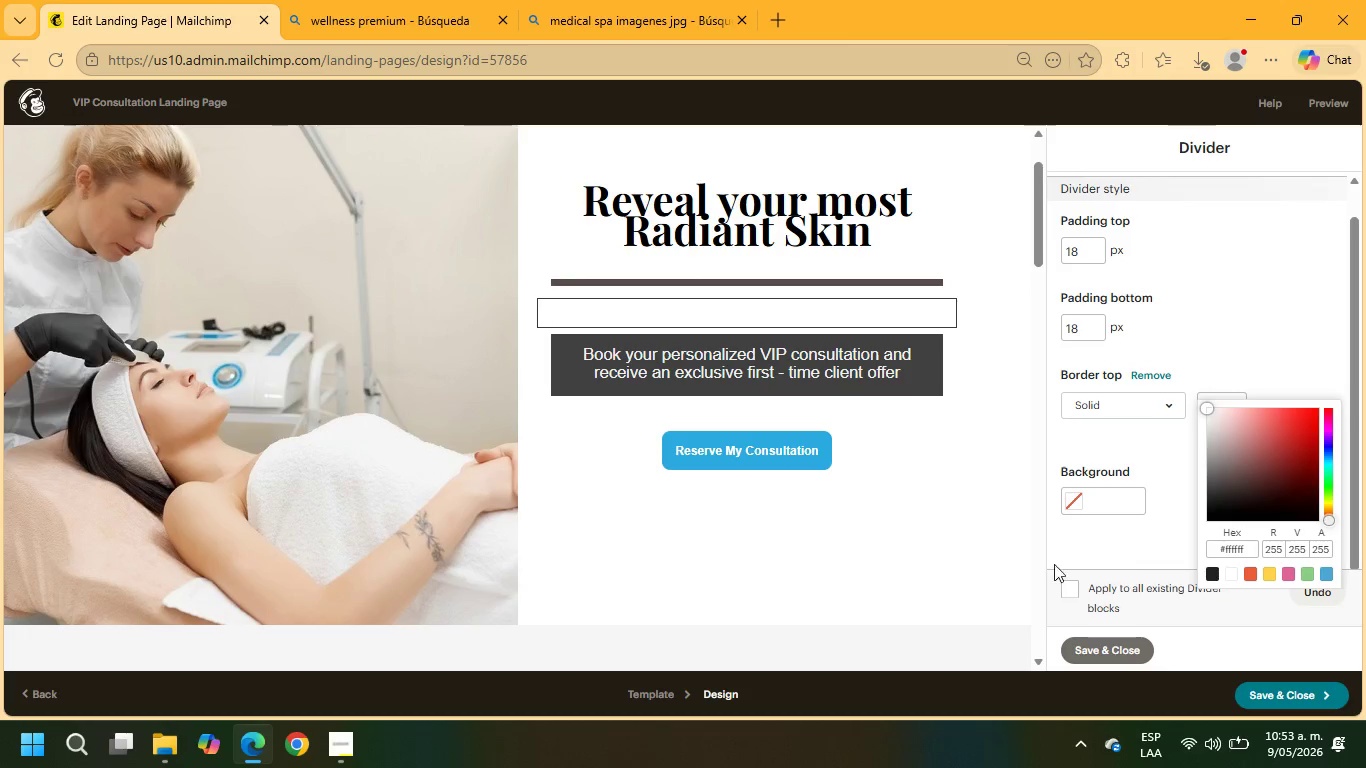 
left_click([914, 571])
 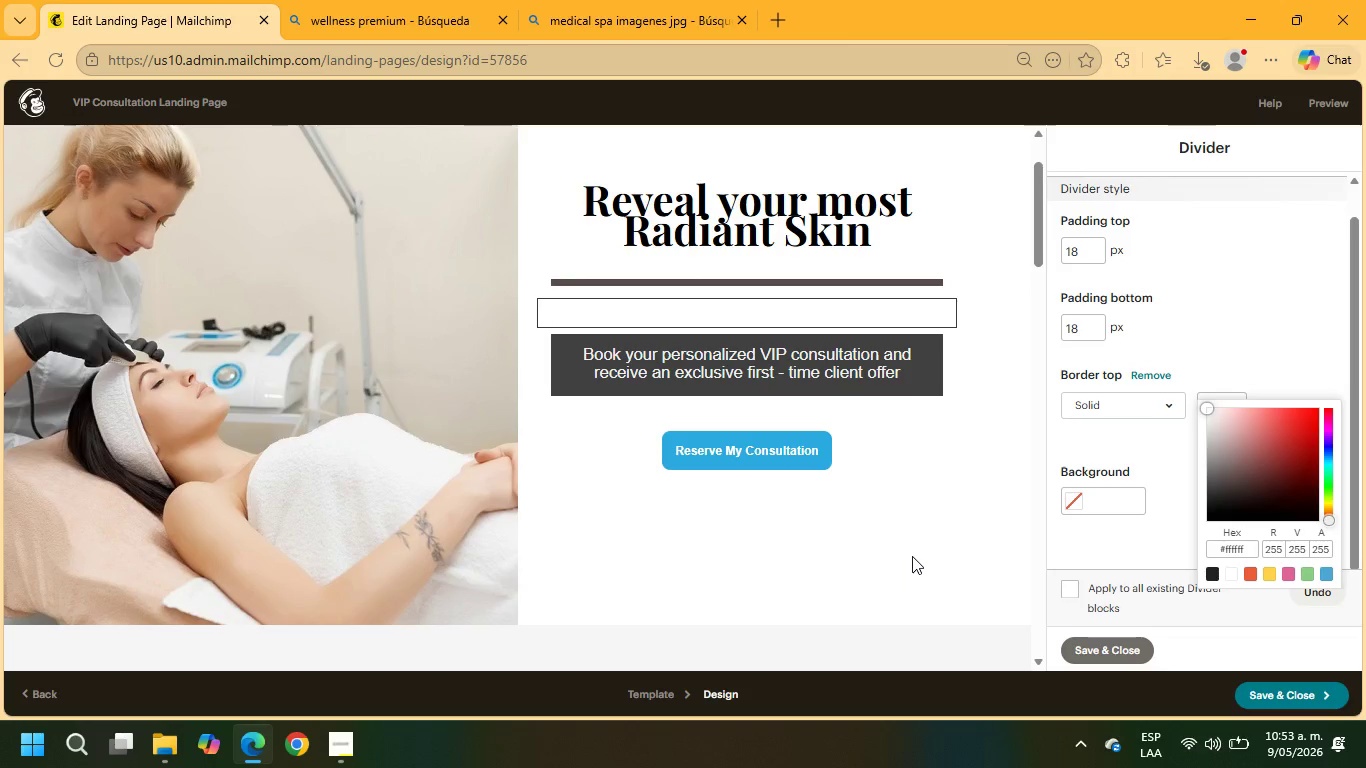 
left_click([912, 556])
 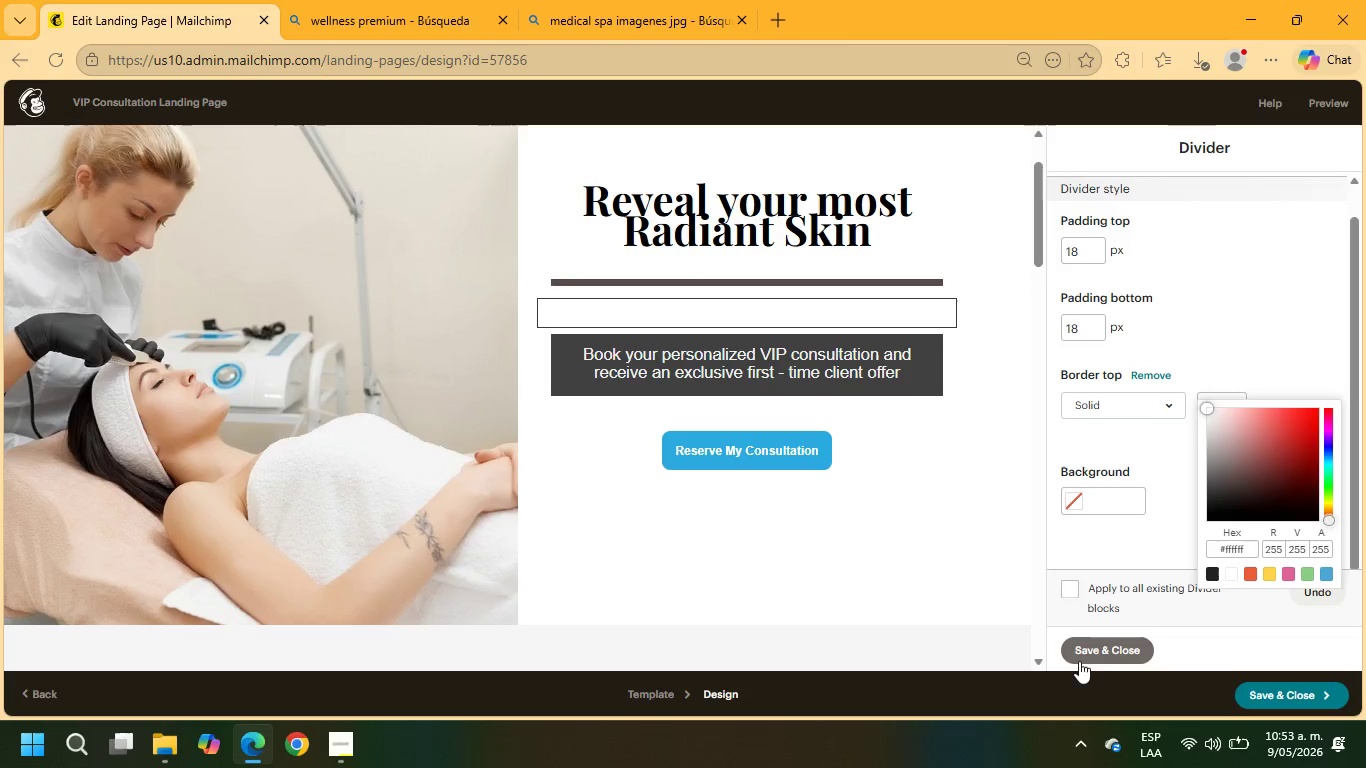 
left_click([1090, 653])
 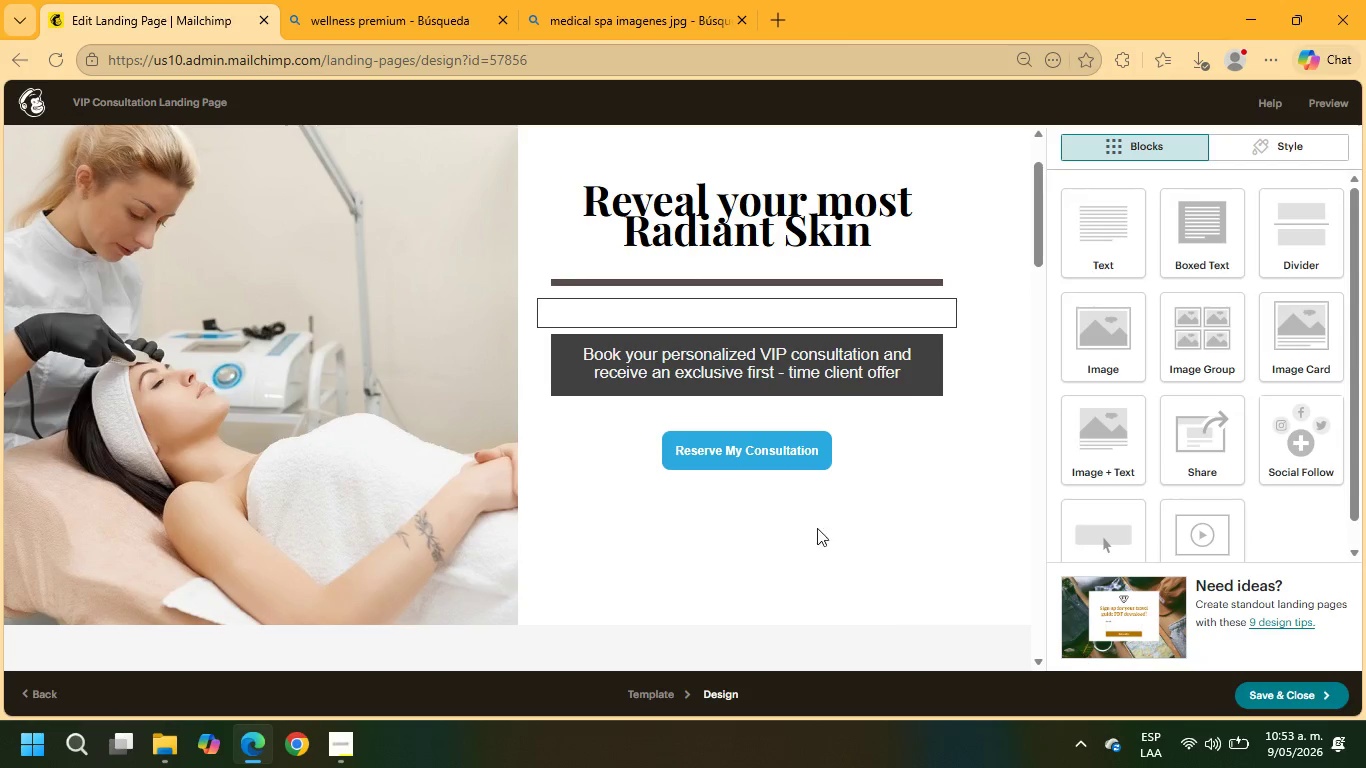 
scroll: coordinate [749, 484], scroll_direction: up, amount: 3.0
 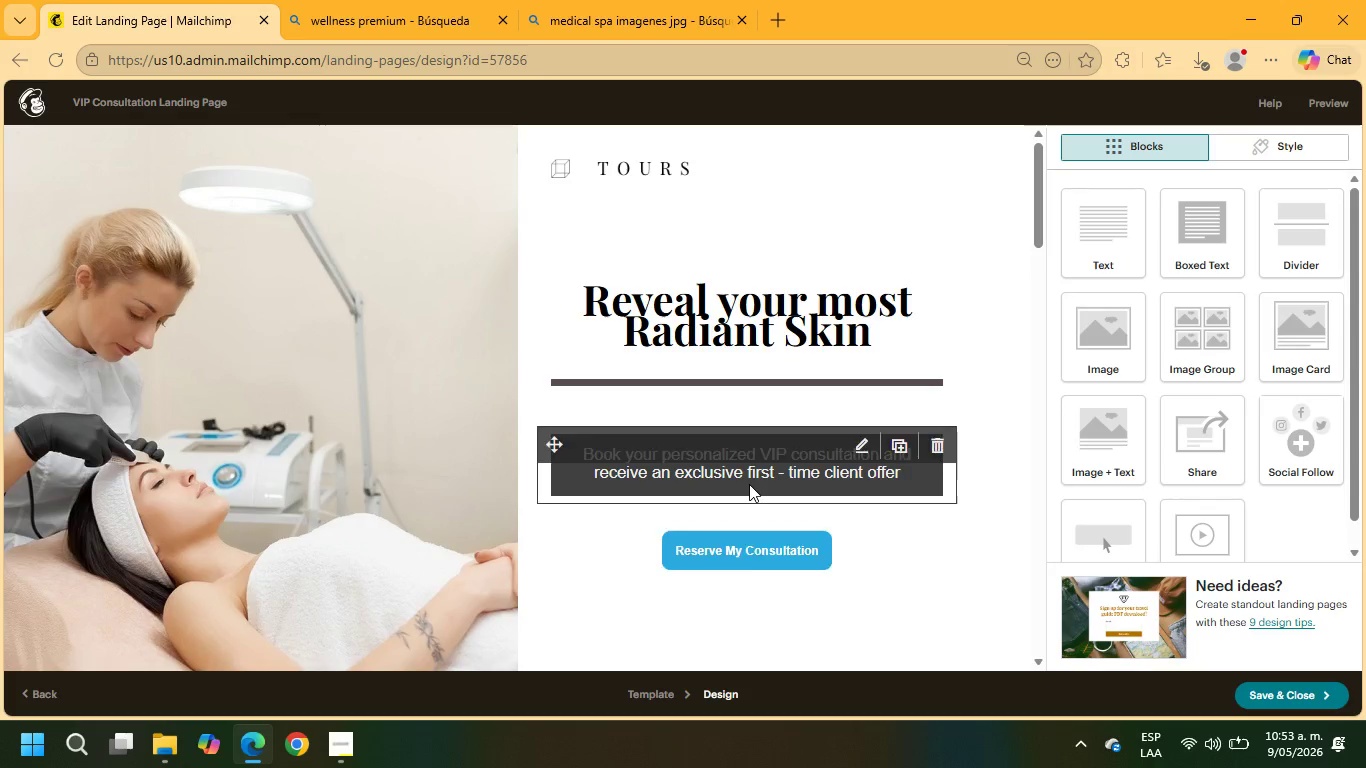 
scroll: coordinate [912, 511], scroll_direction: down, amount: 3.0
 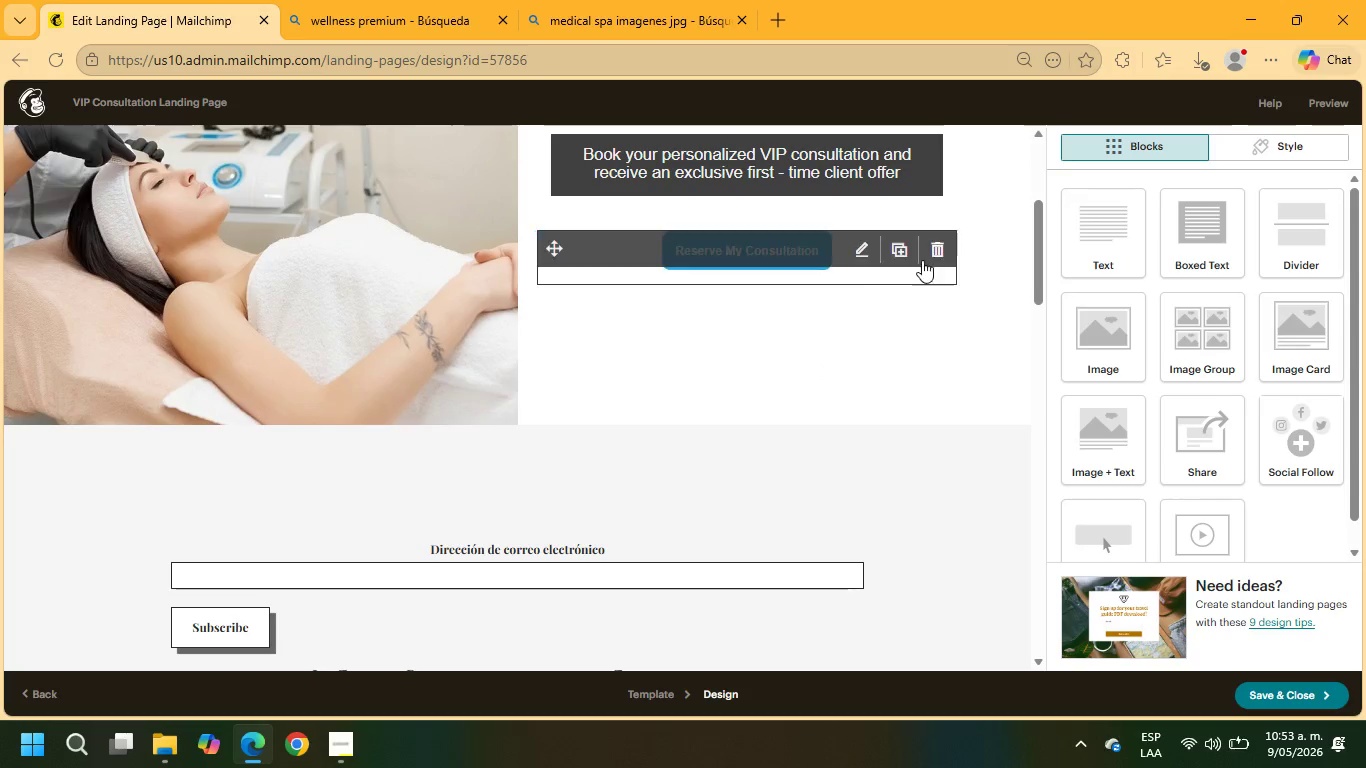 
left_click([863, 251])
 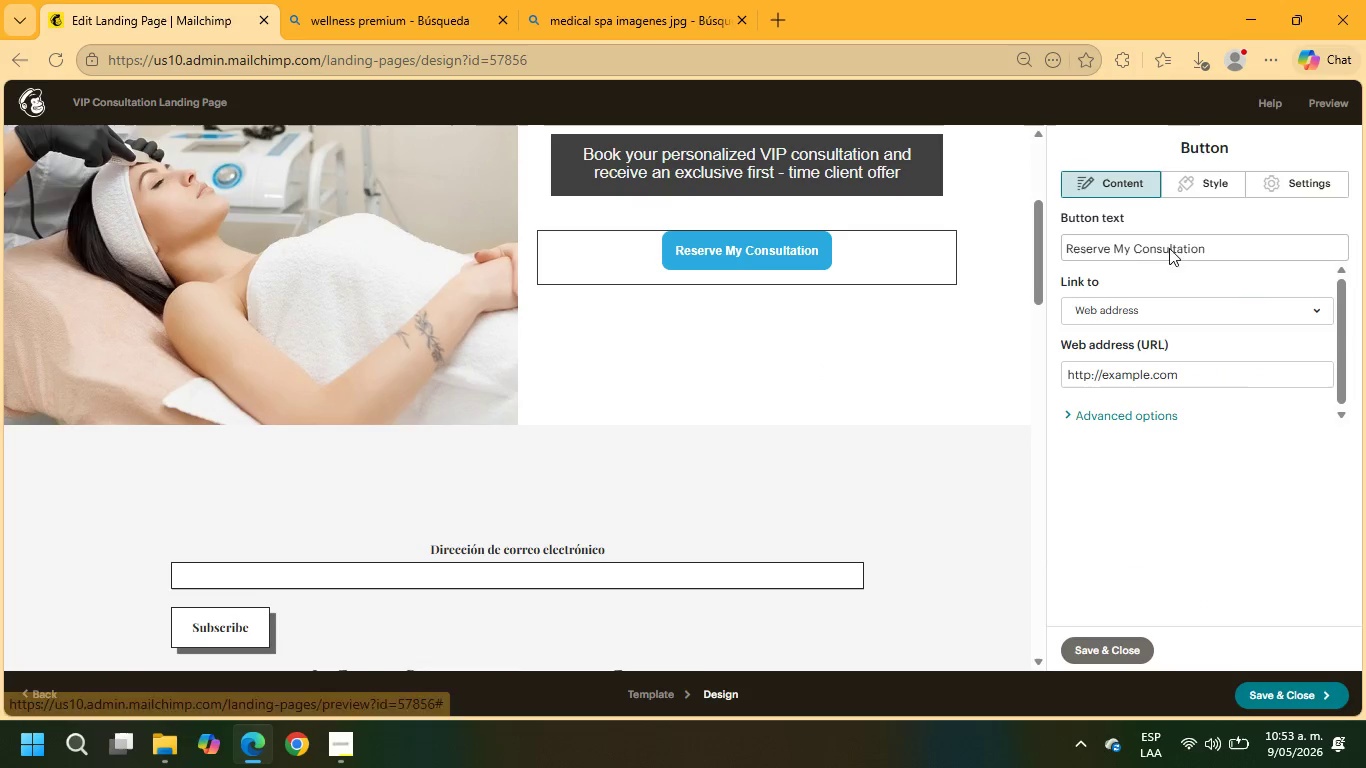 
left_click([1192, 181])
 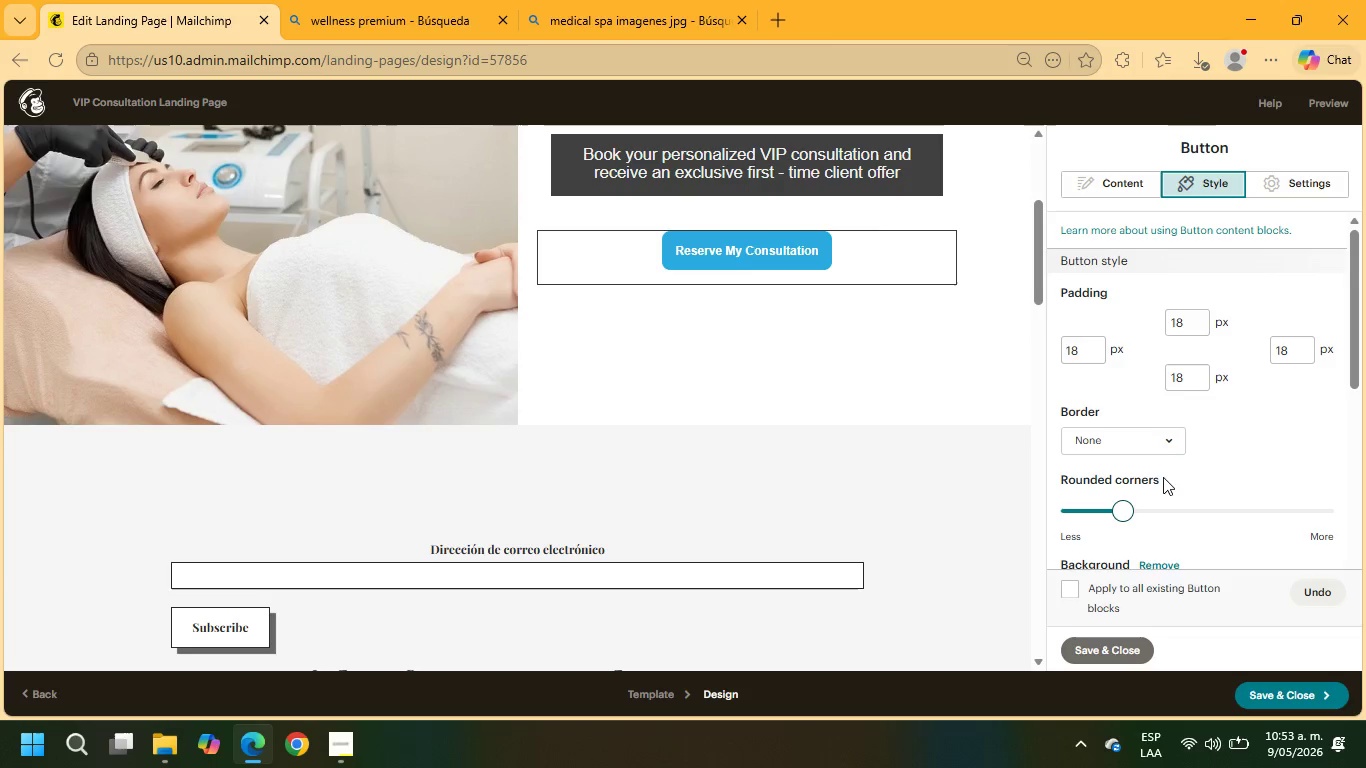 
scroll: coordinate [1162, 480], scroll_direction: down, amount: 5.0
 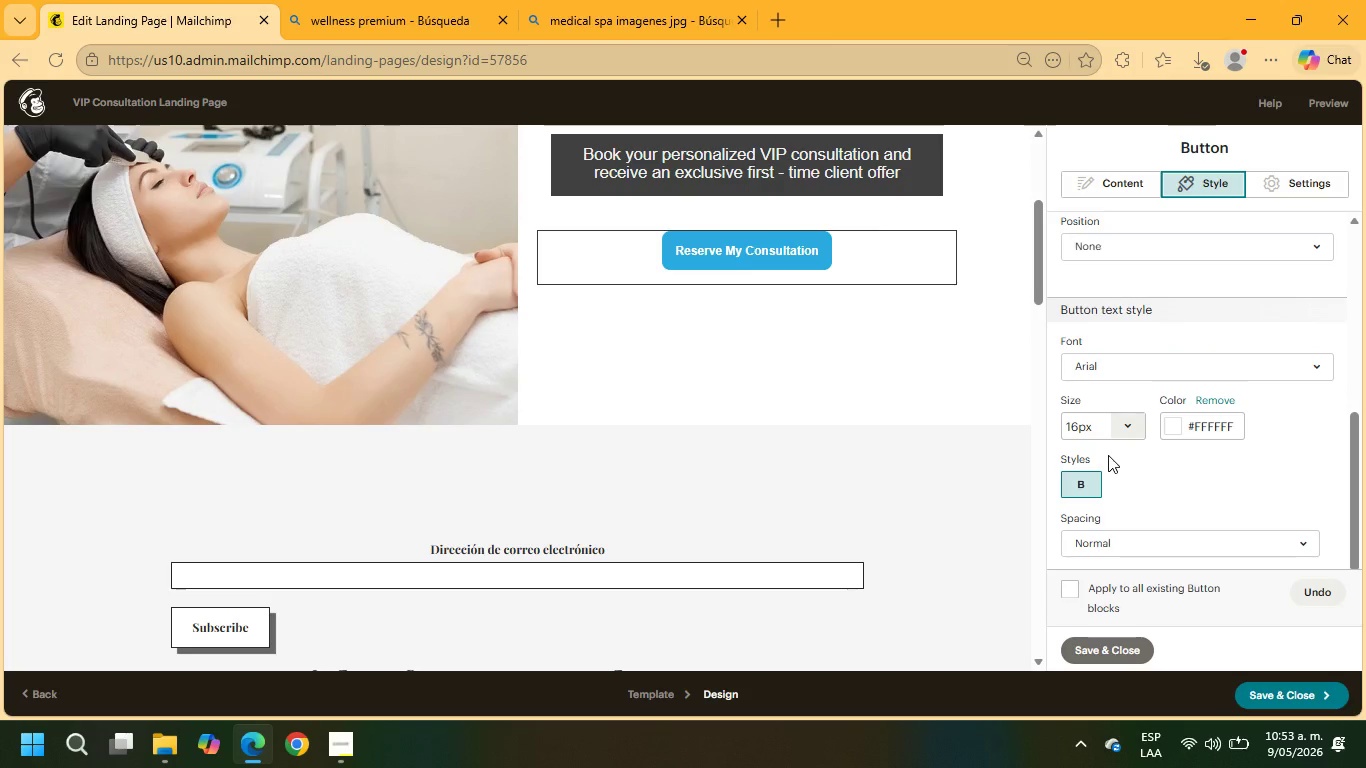 
left_click([1118, 425])
 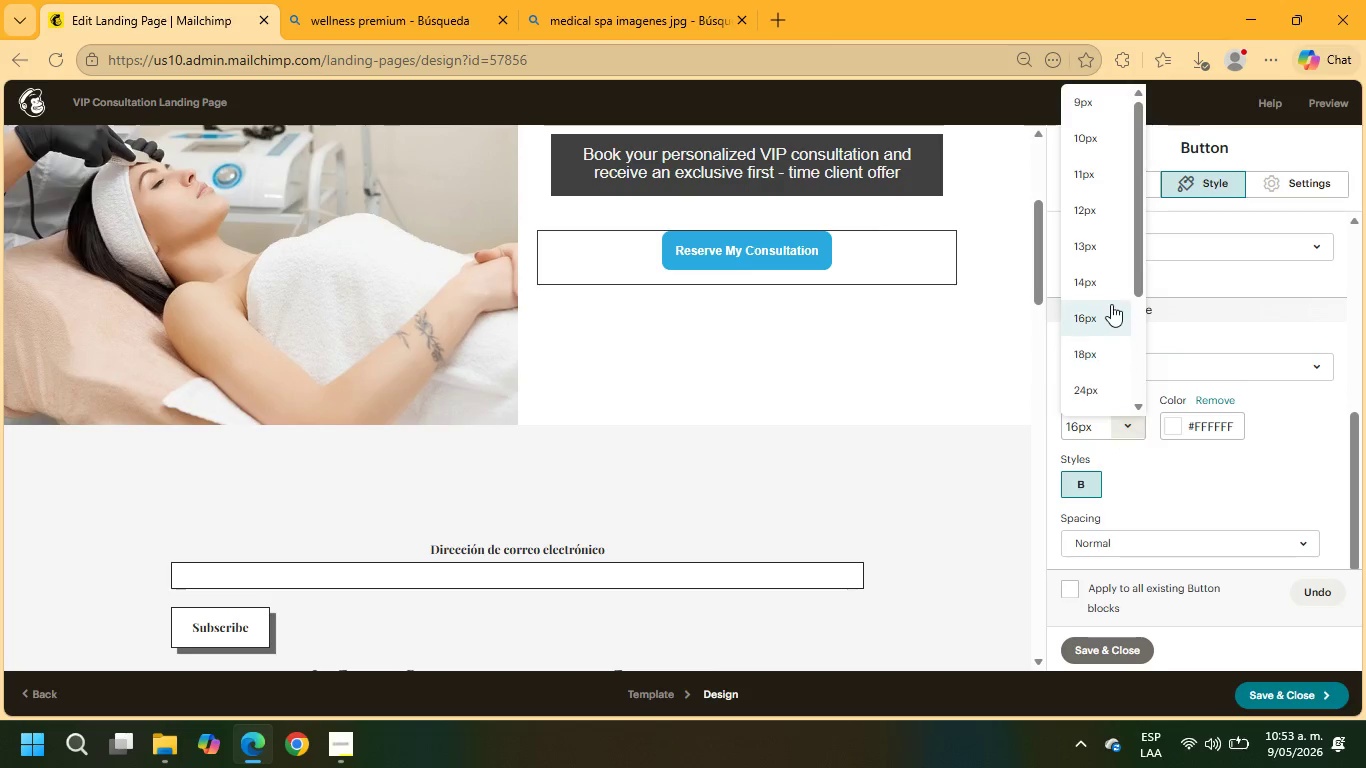 
scroll: coordinate [1110, 303], scroll_direction: down, amount: 2.0
 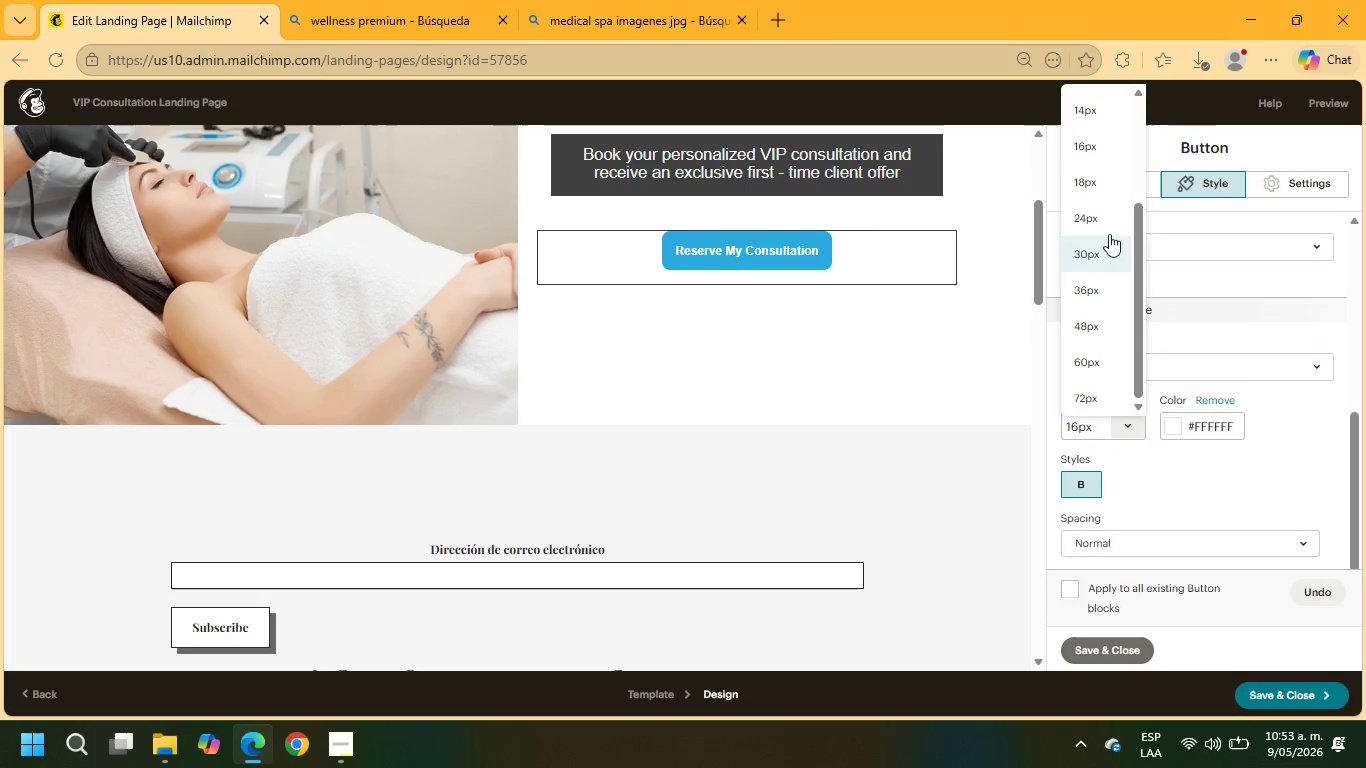 
left_click([1102, 221])
 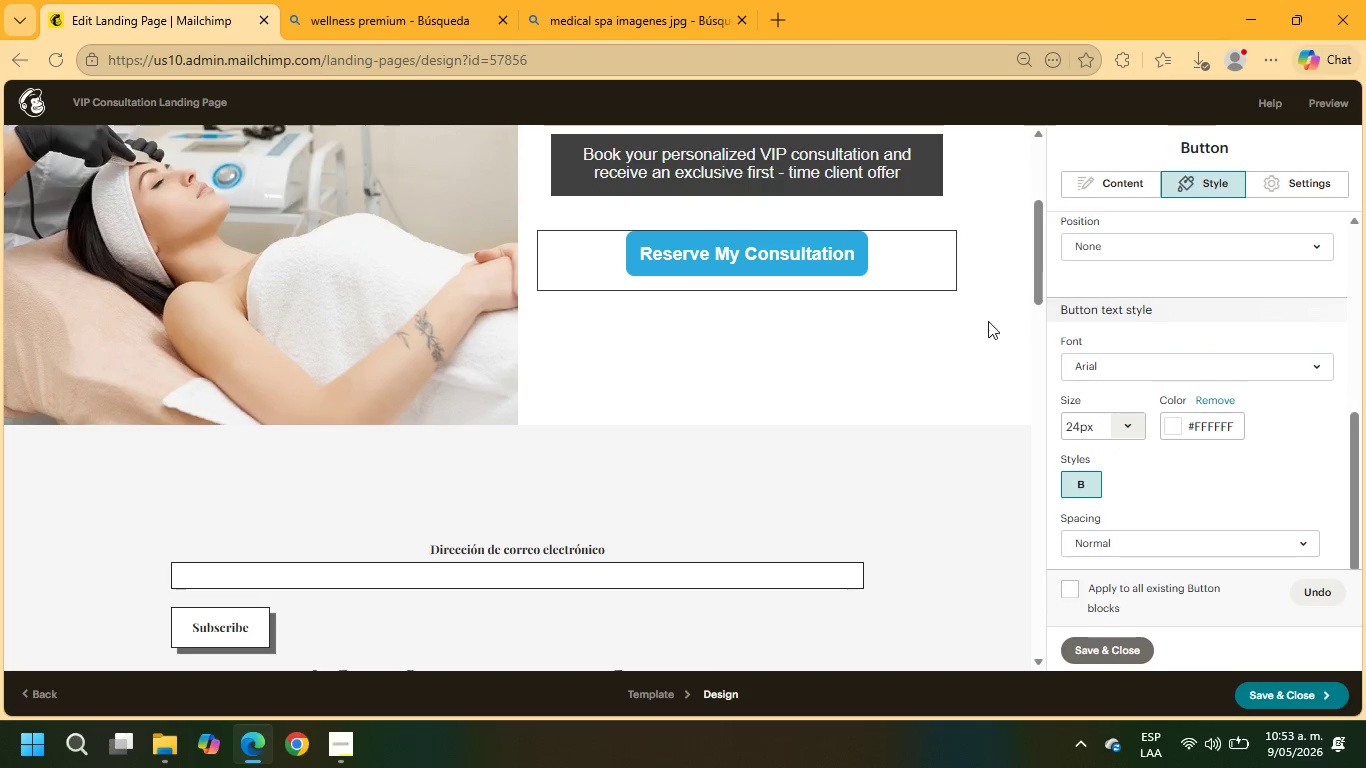 
left_click([945, 350])
 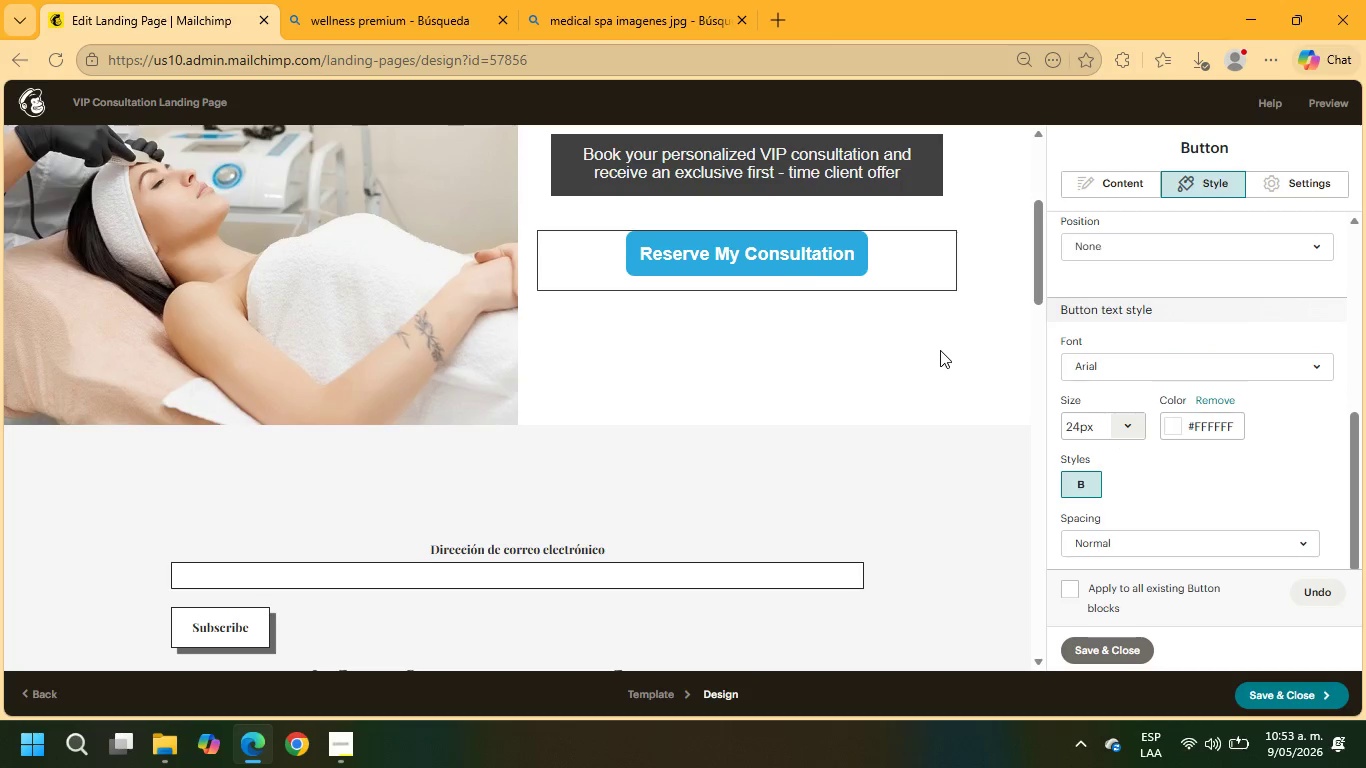 
scroll: coordinate [940, 350], scroll_direction: up, amount: 2.0
 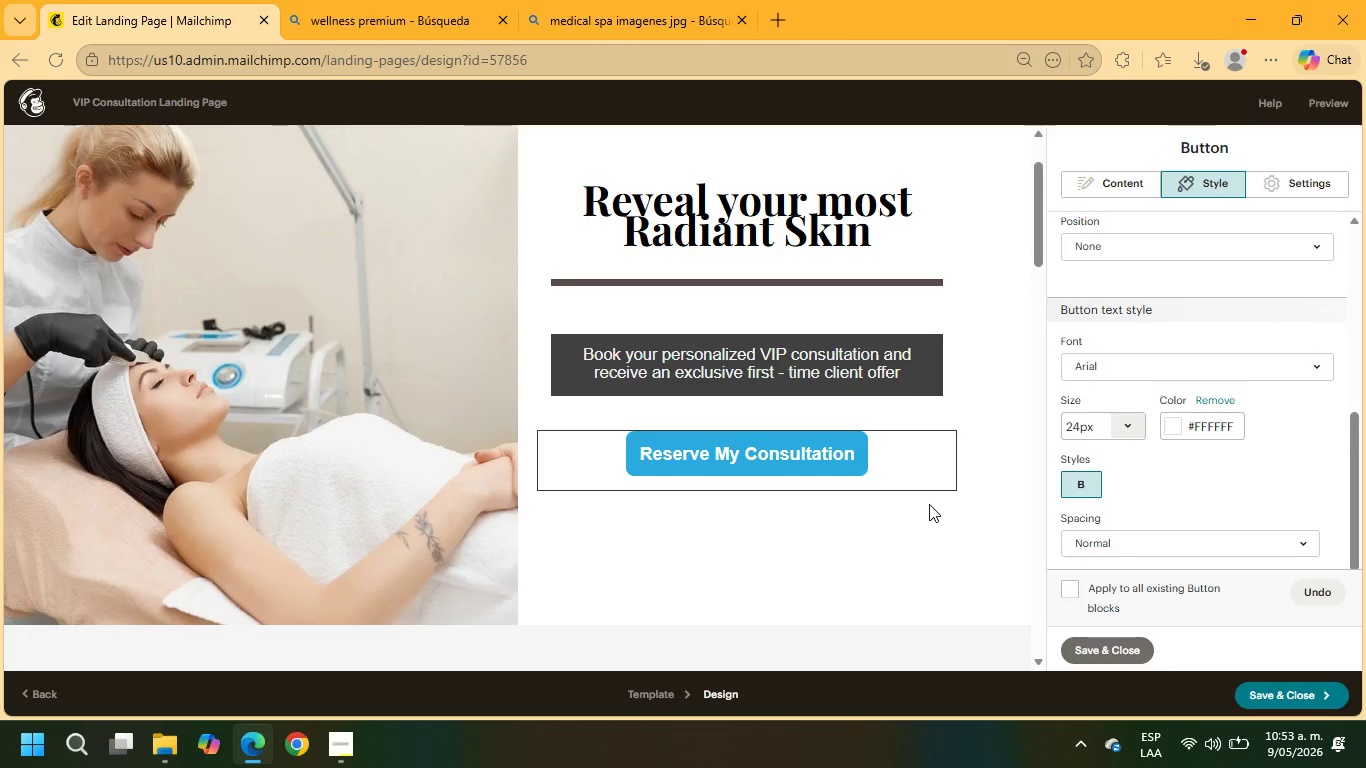 
scroll: coordinate [931, 500], scroll_direction: down, amount: 1.0
 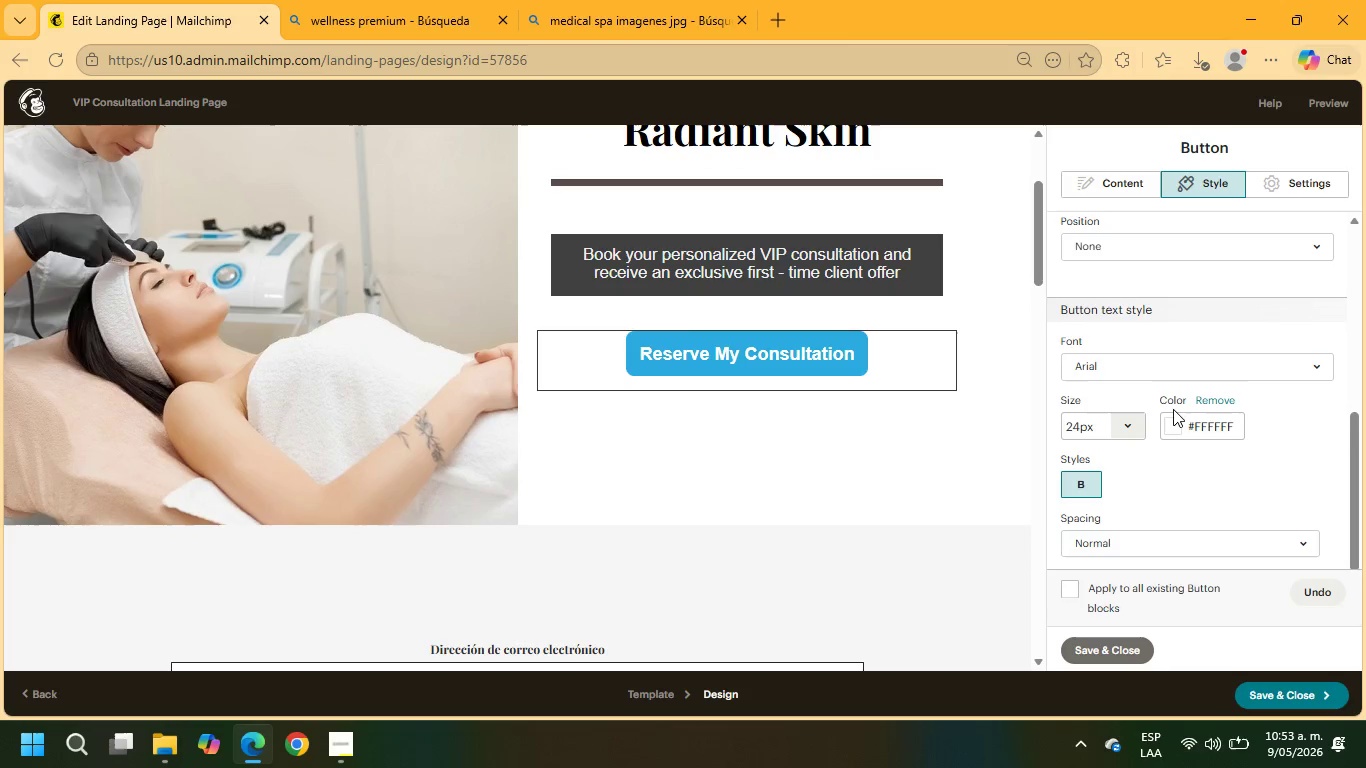 
scroll: coordinate [1173, 409], scroll_direction: up, amount: 2.0
 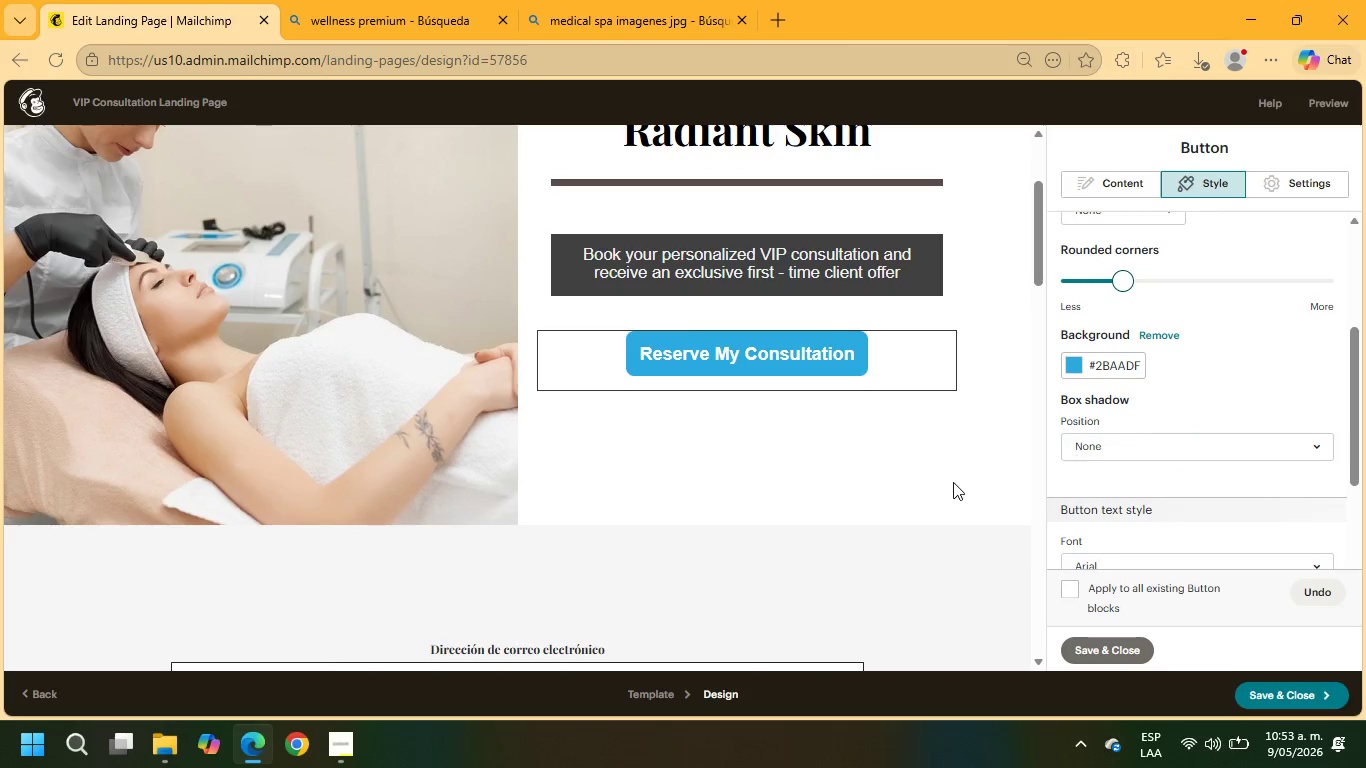 
left_click([953, 482])
 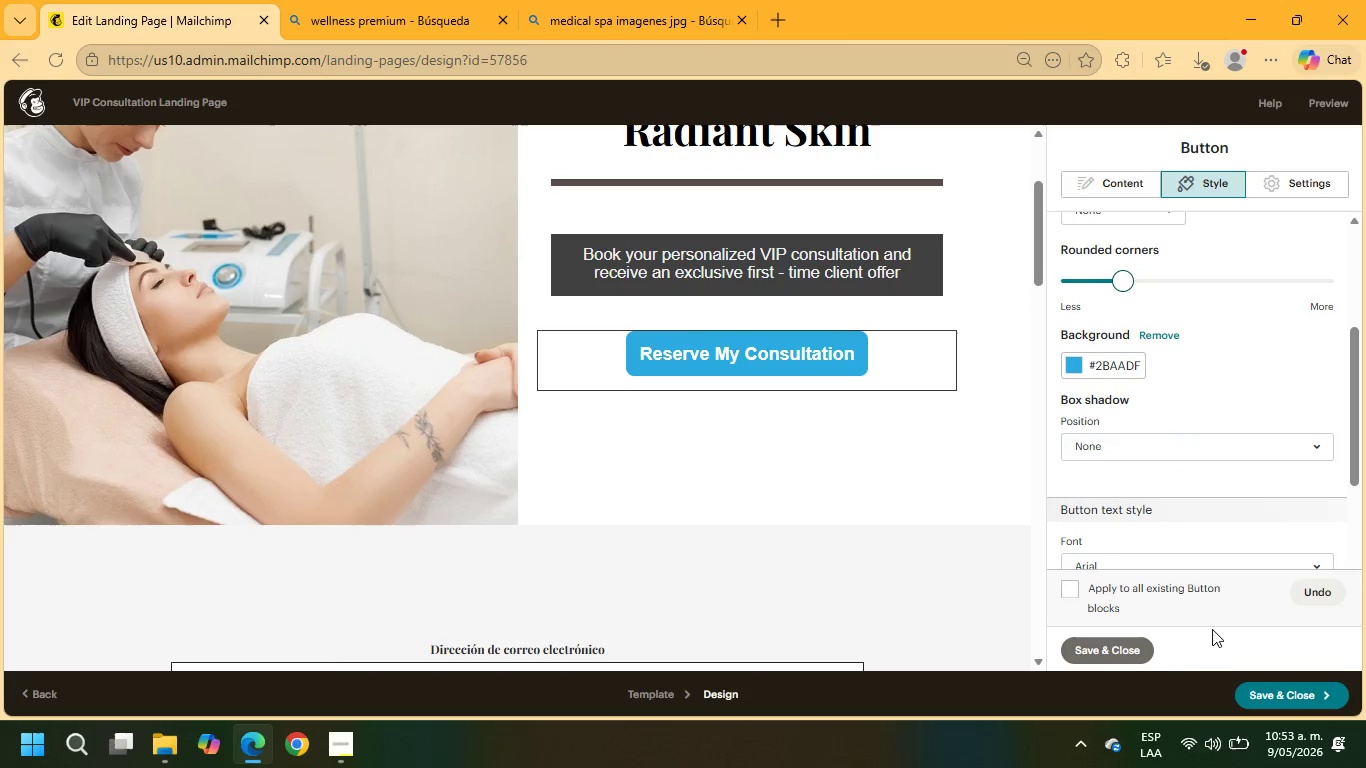 
left_click([1101, 647])
 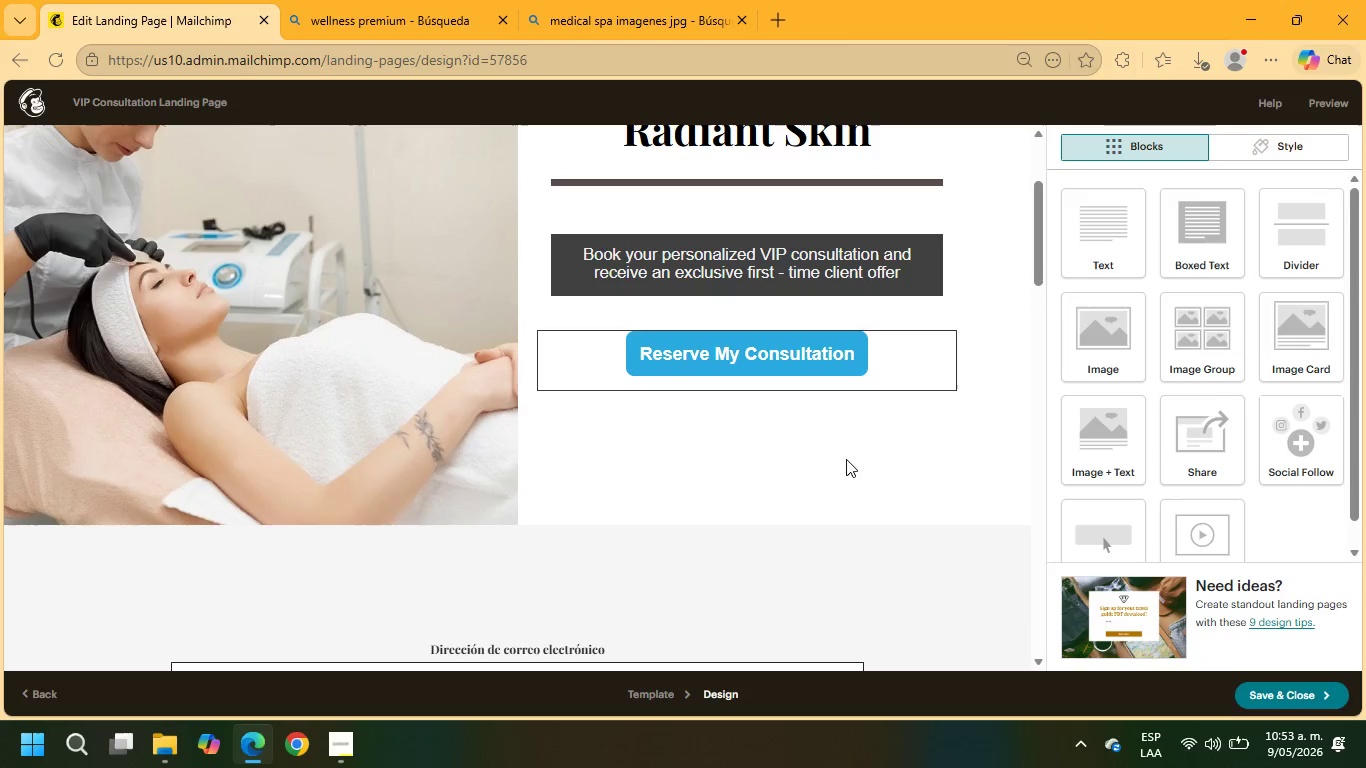 
scroll: coordinate [833, 434], scroll_direction: up, amount: 2.0
 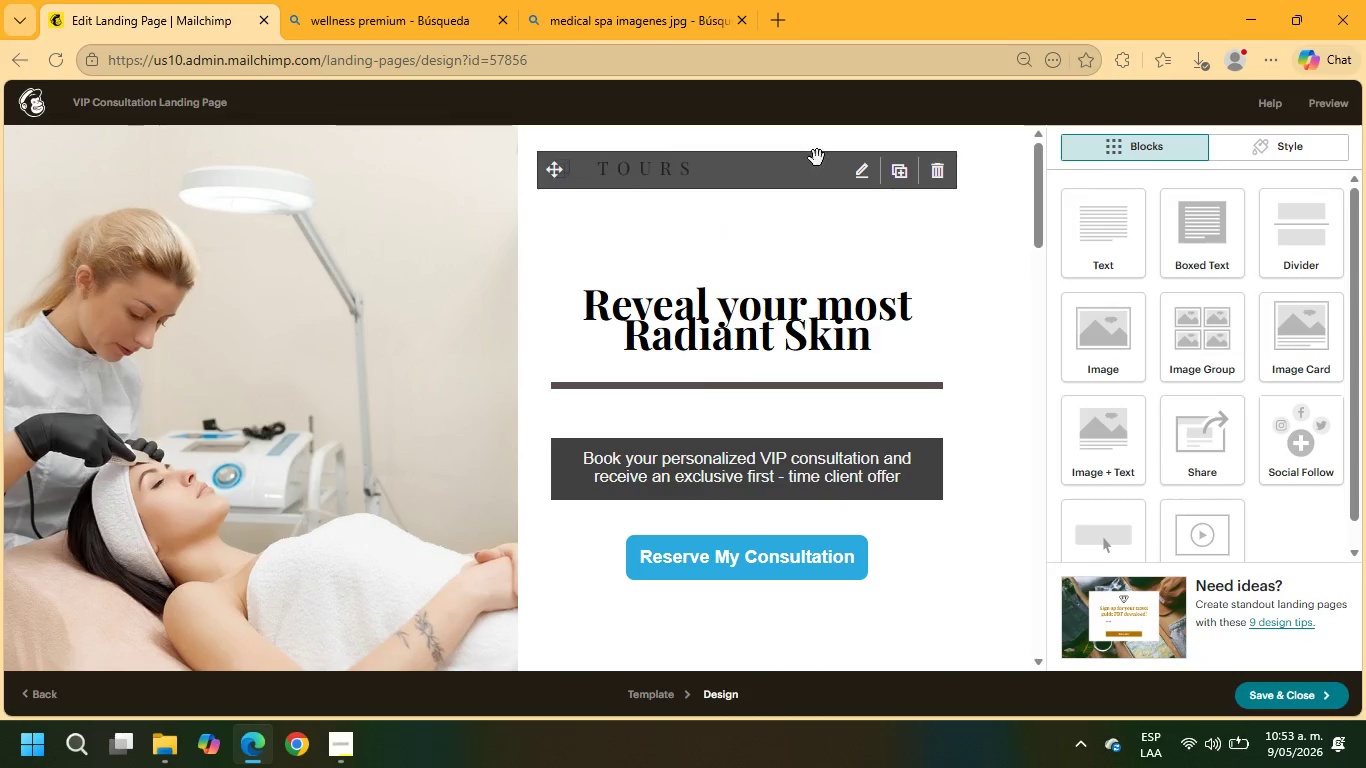 
left_click([856, 168])
 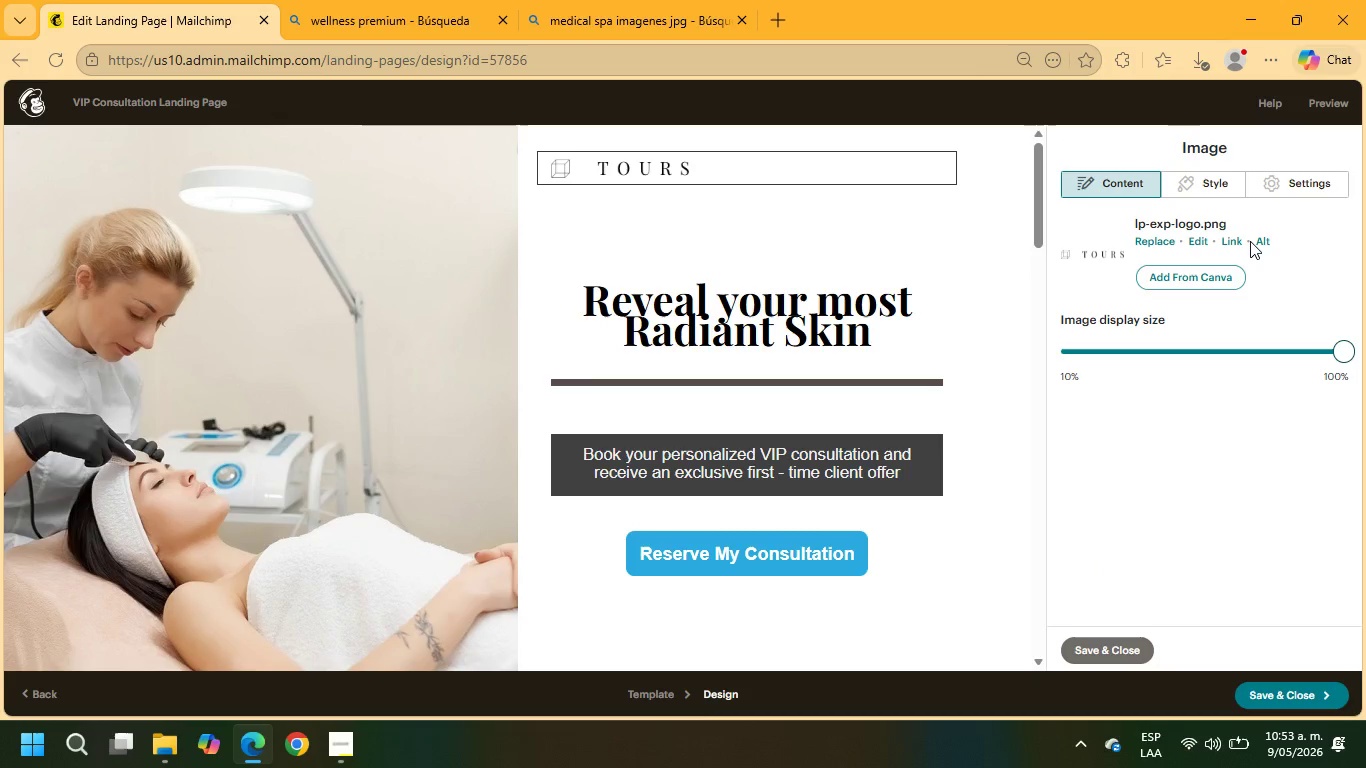 
wait(5.88)
 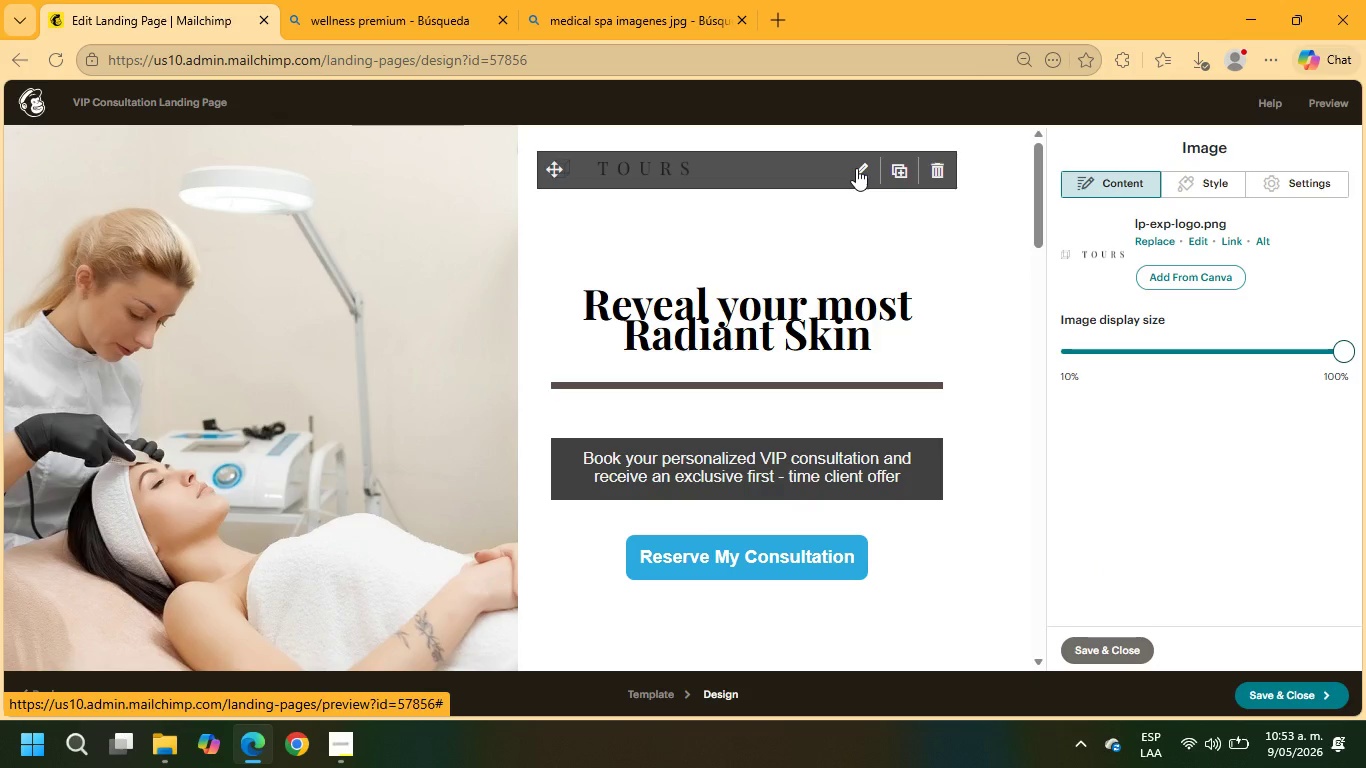 
left_click([1197, 244])
 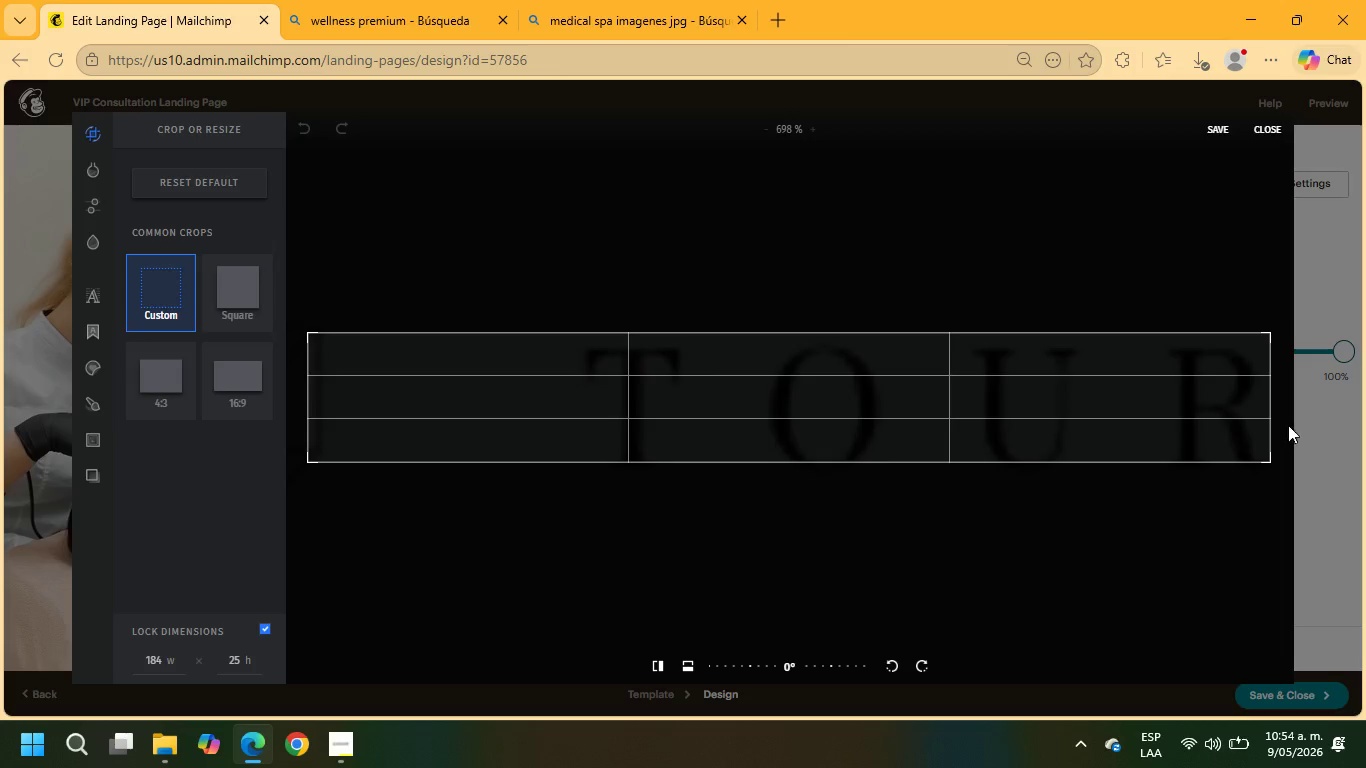 
wait(10.44)
 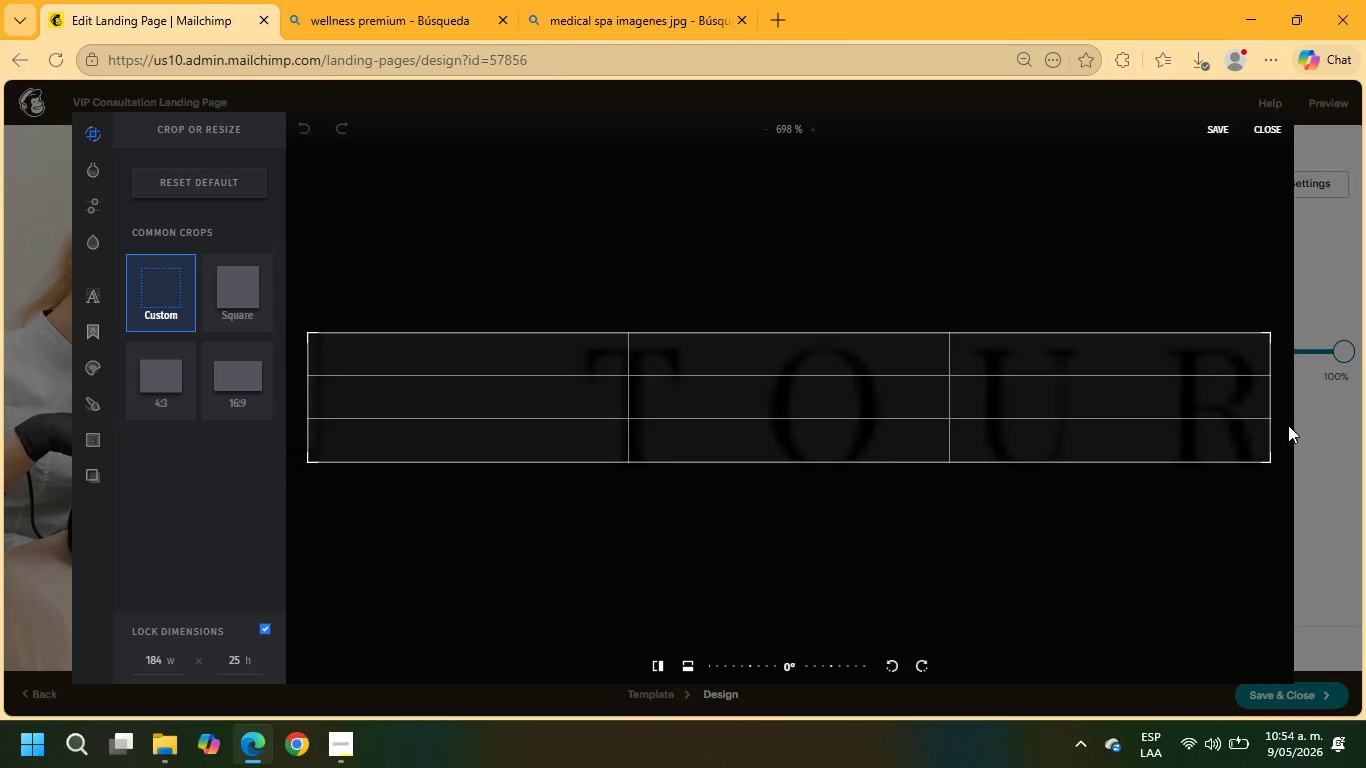 
left_click([145, 281])
 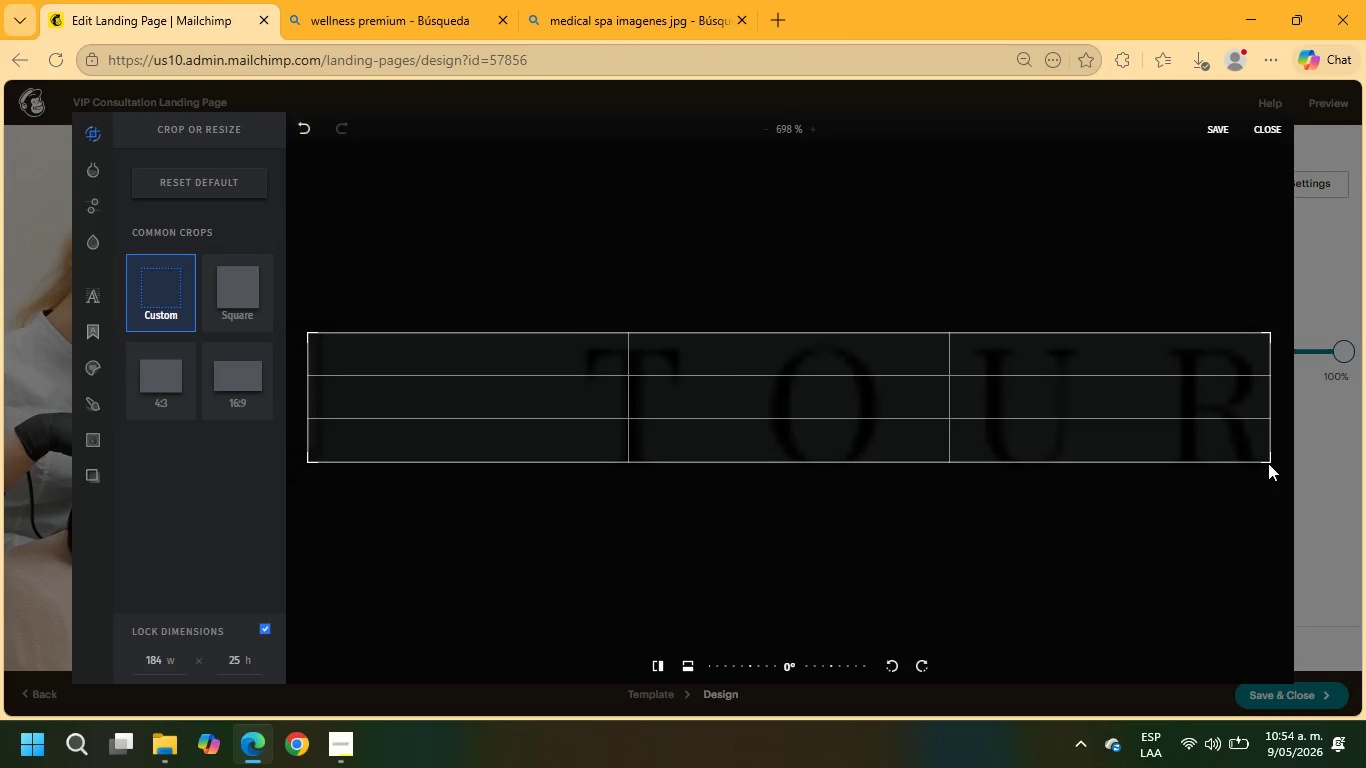 
left_click_drag(start_coordinate=[1266, 460], to_coordinate=[579, 544])
 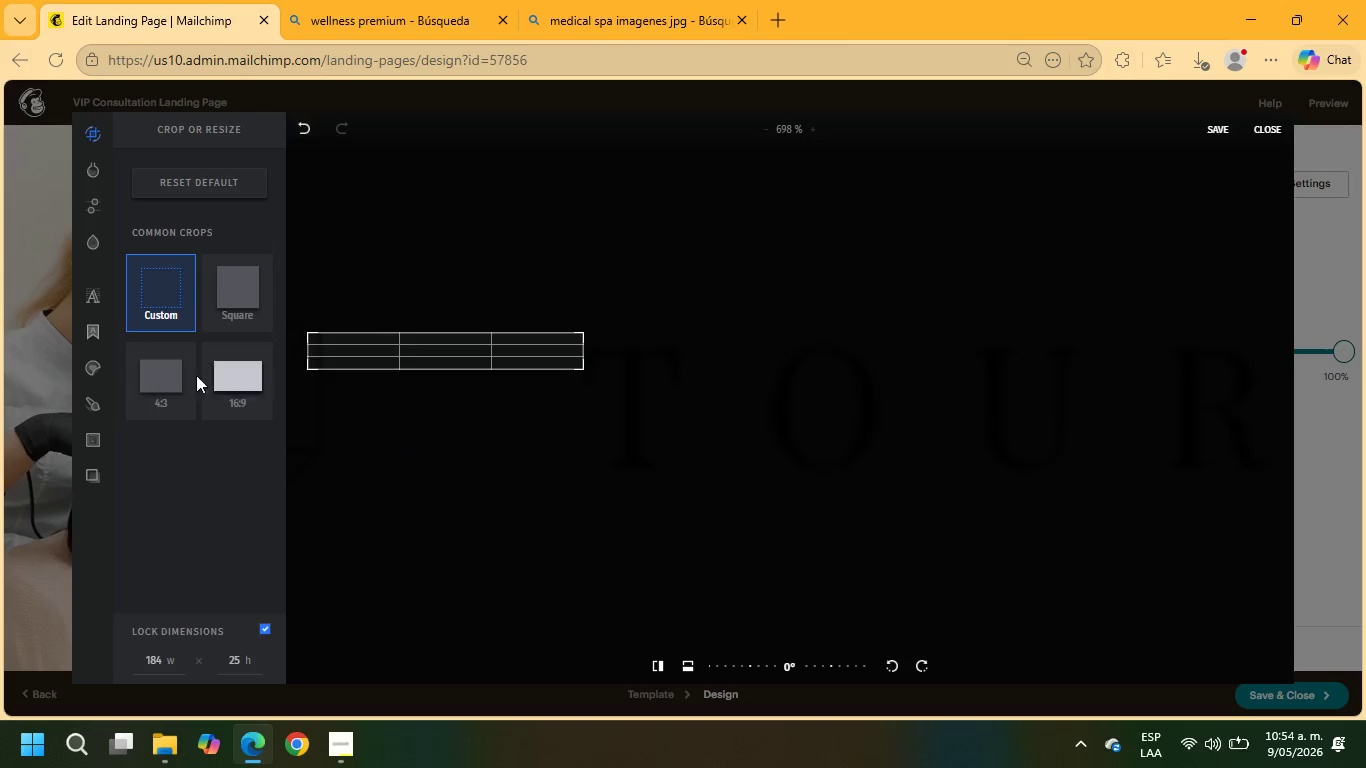 
left_click([241, 376])
 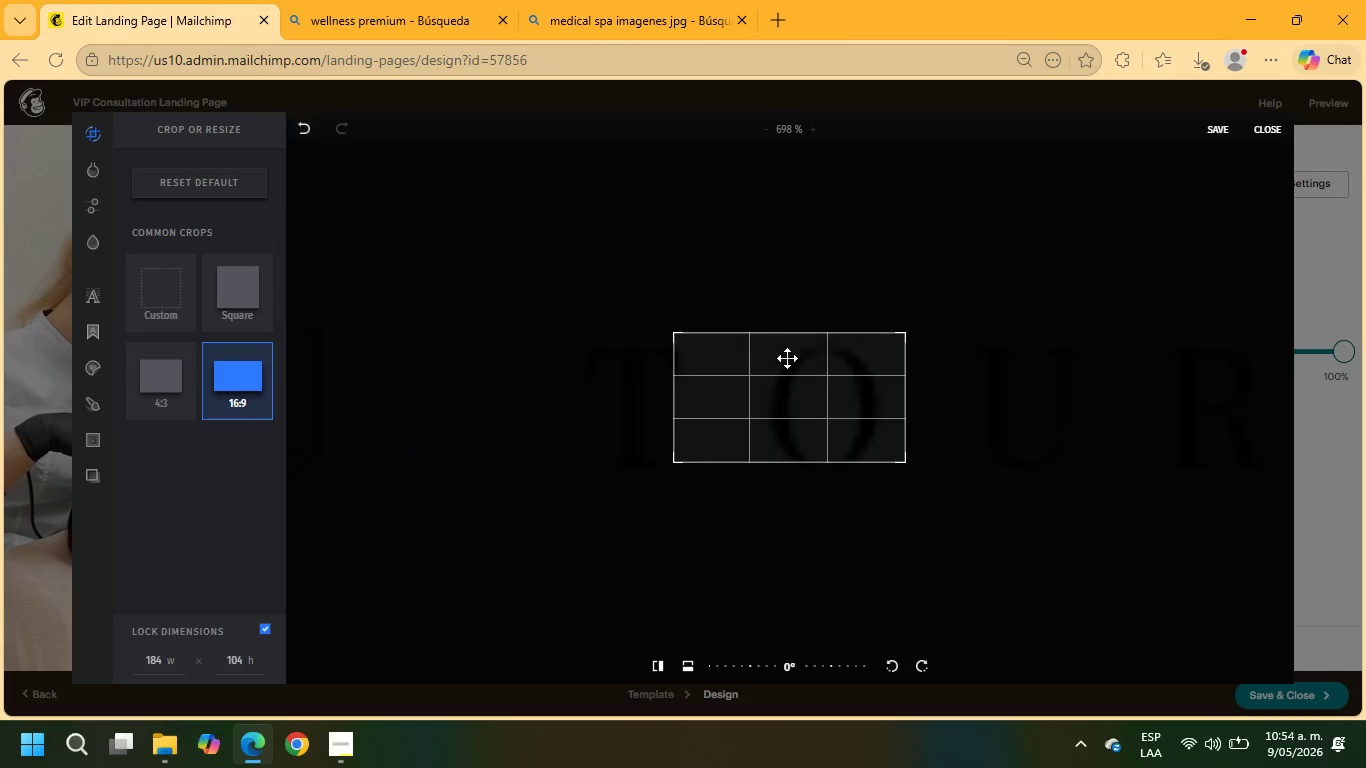 
left_click_drag(start_coordinate=[821, 370], to_coordinate=[462, 389])
 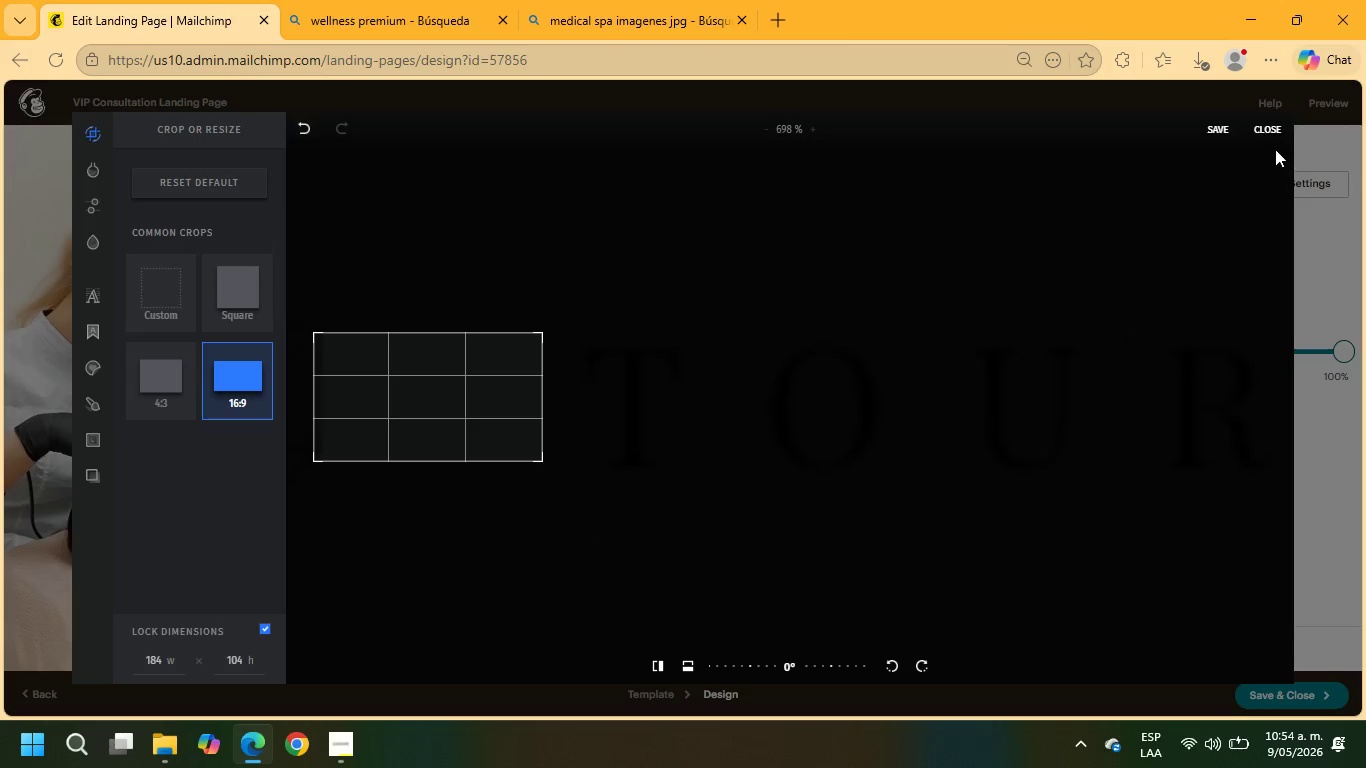 
left_click([1275, 137])
 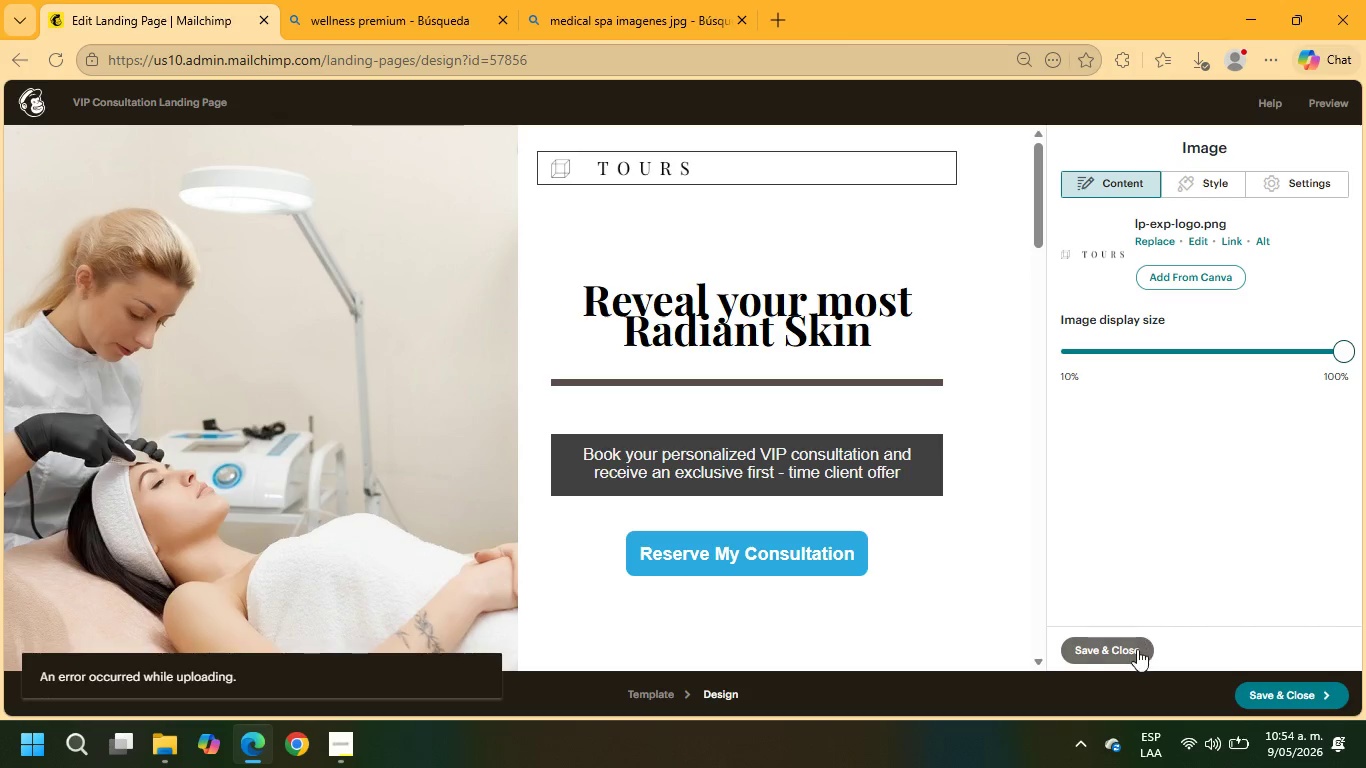 
left_click([1132, 653])
 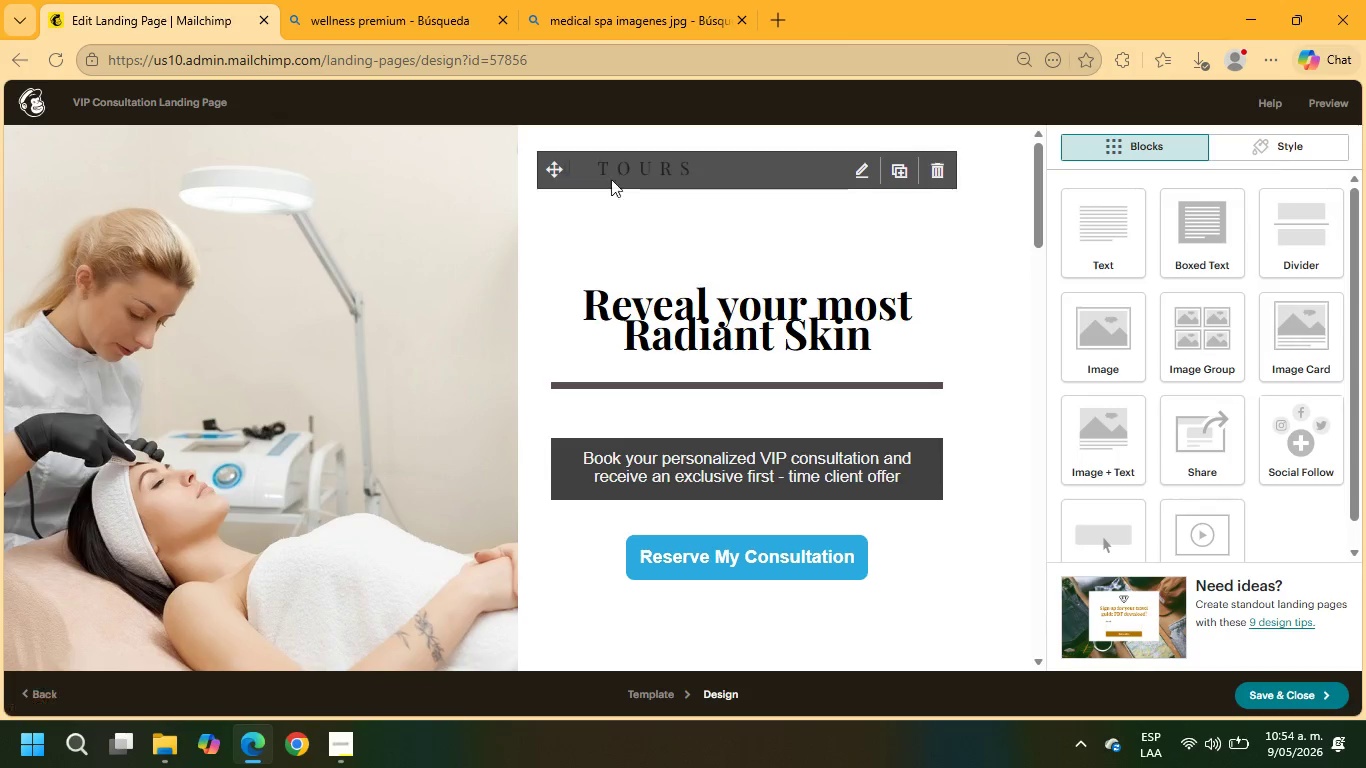 
left_click([611, 176])
 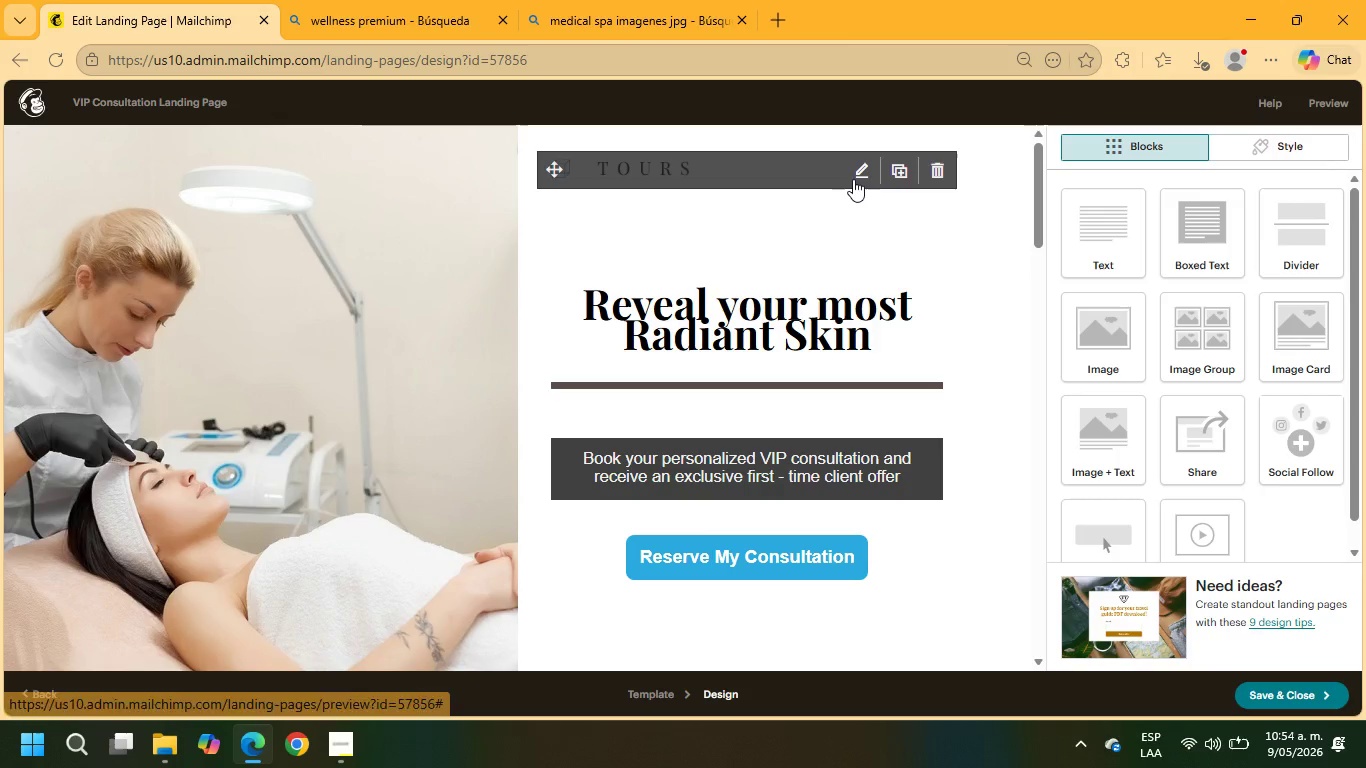 
left_click([860, 177])
 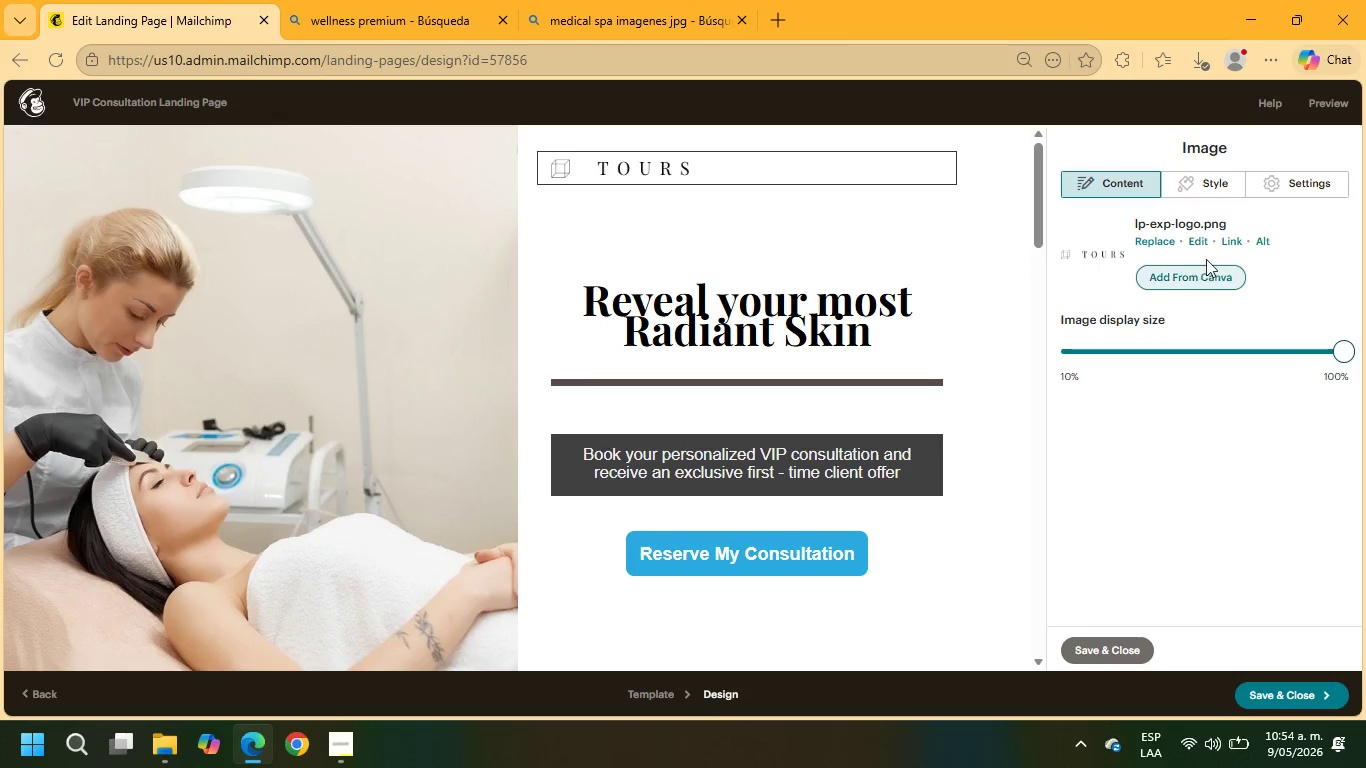 
left_click([1204, 243])
 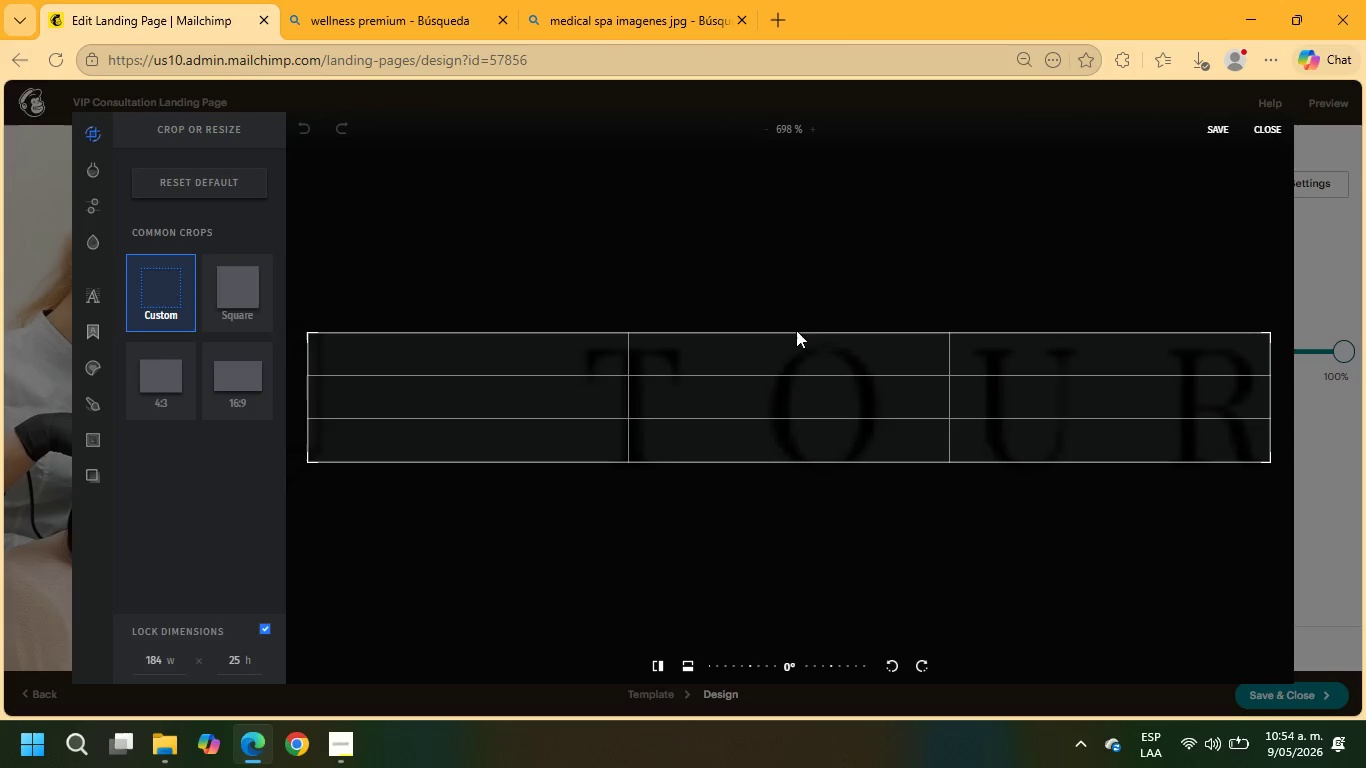 
wait(6.41)
 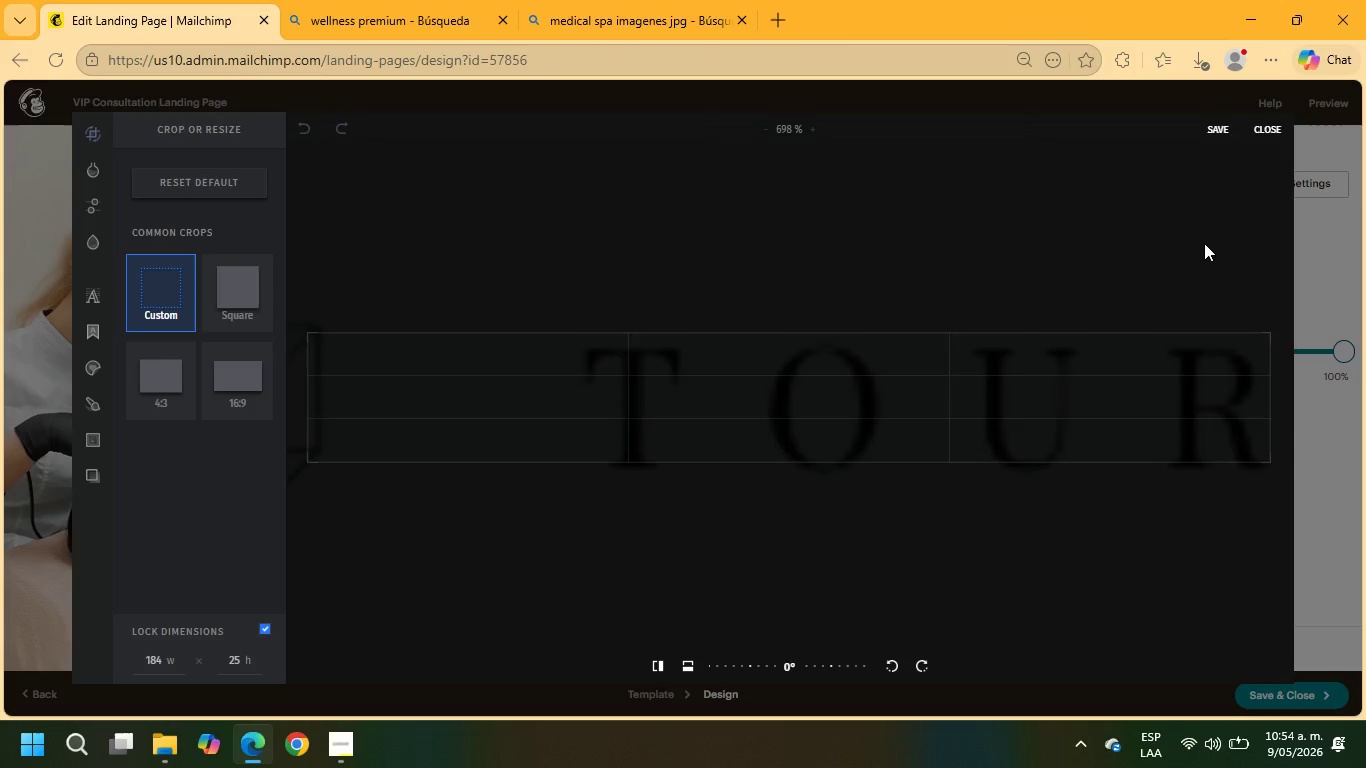 
left_click([98, 177])
 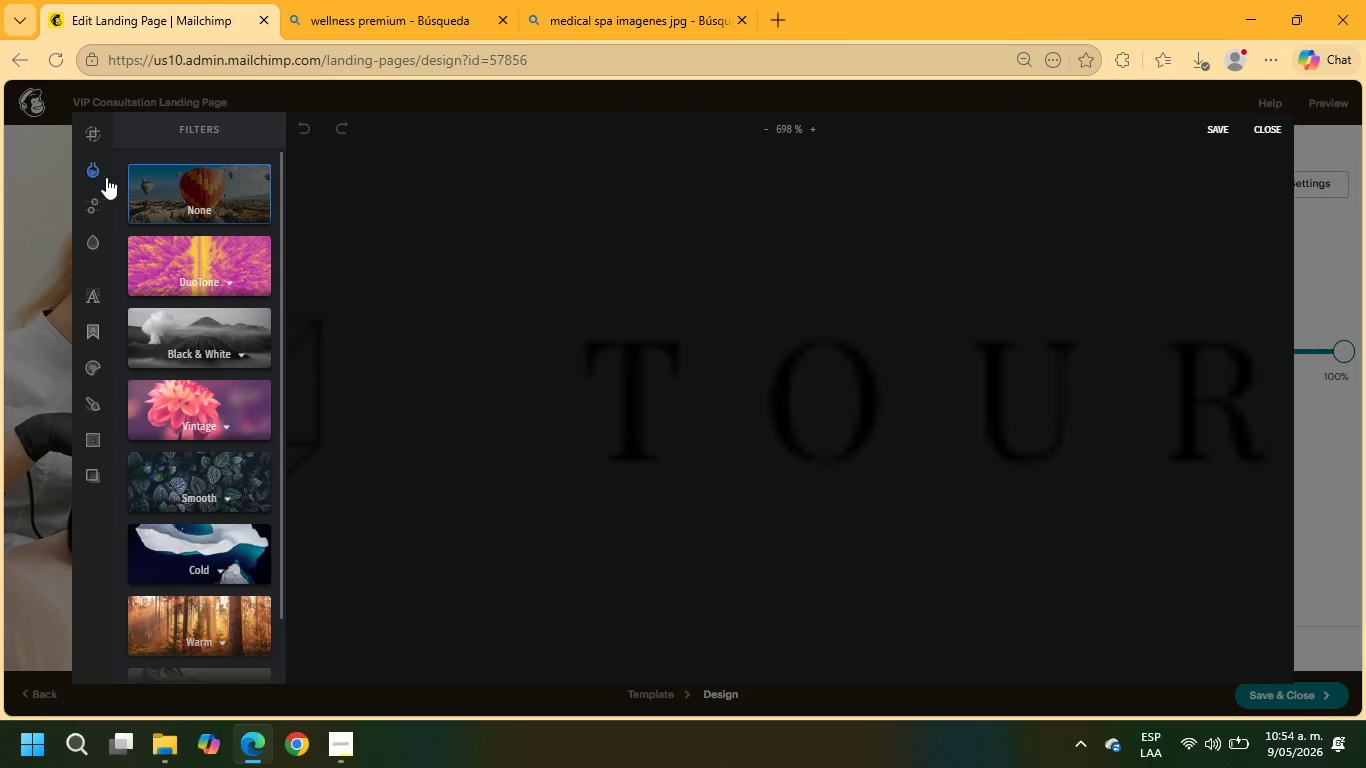 
left_click_drag(start_coordinate=[445, 292], to_coordinate=[681, 305])
 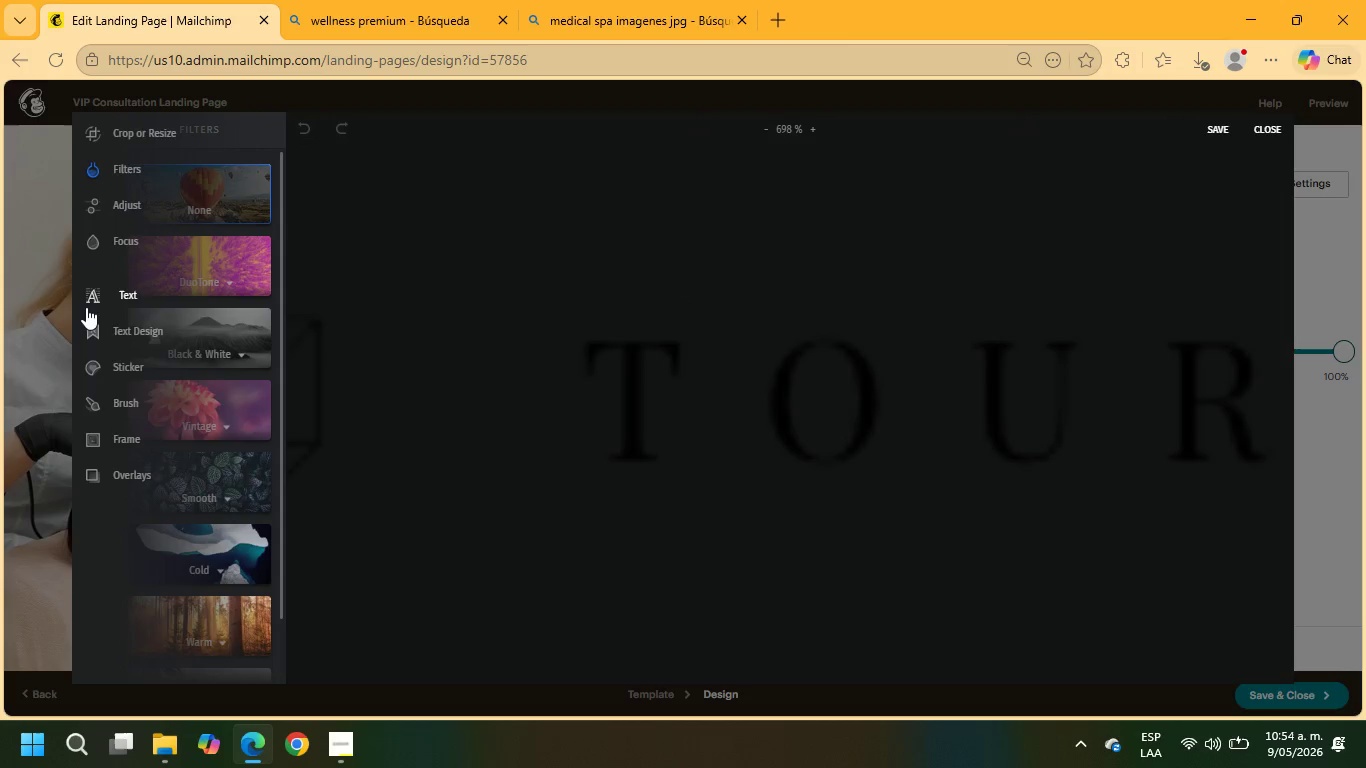 
wait(6.11)
 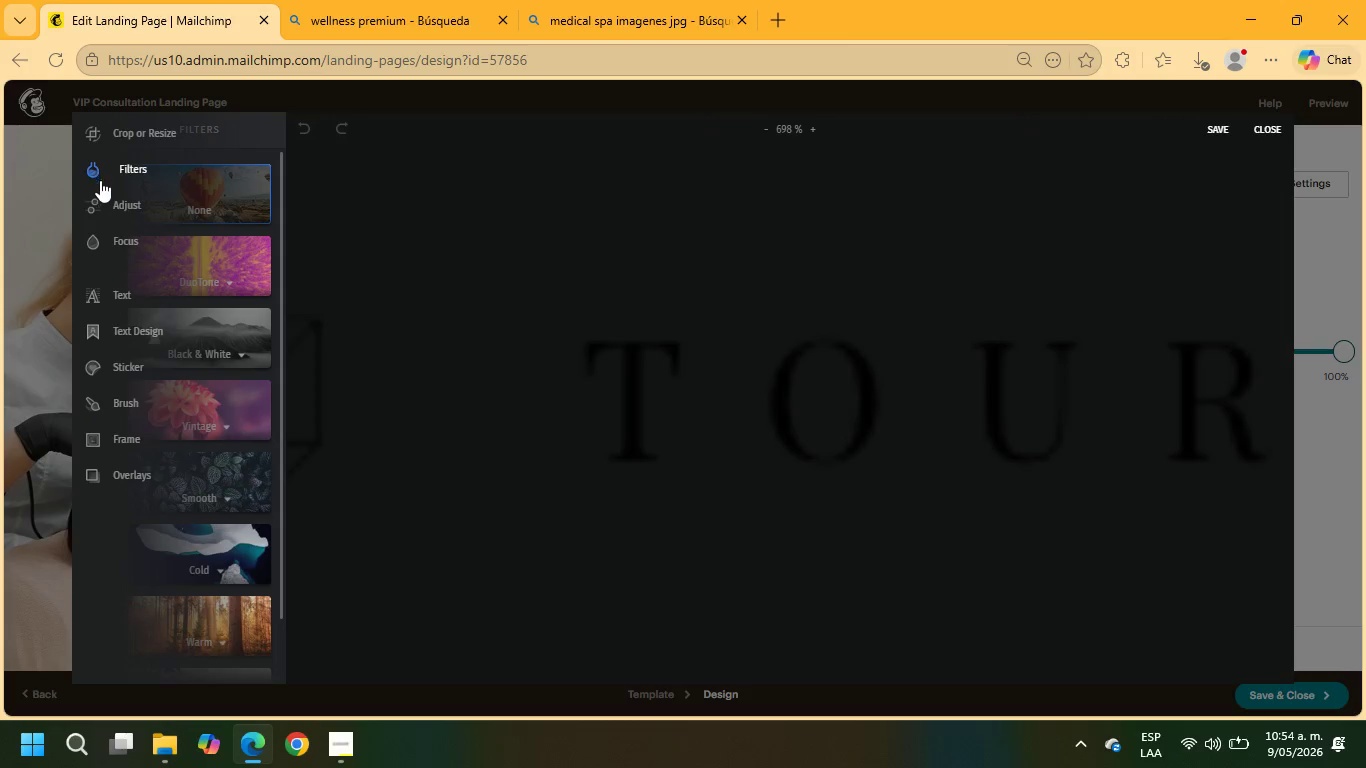 
left_click([92, 138])
 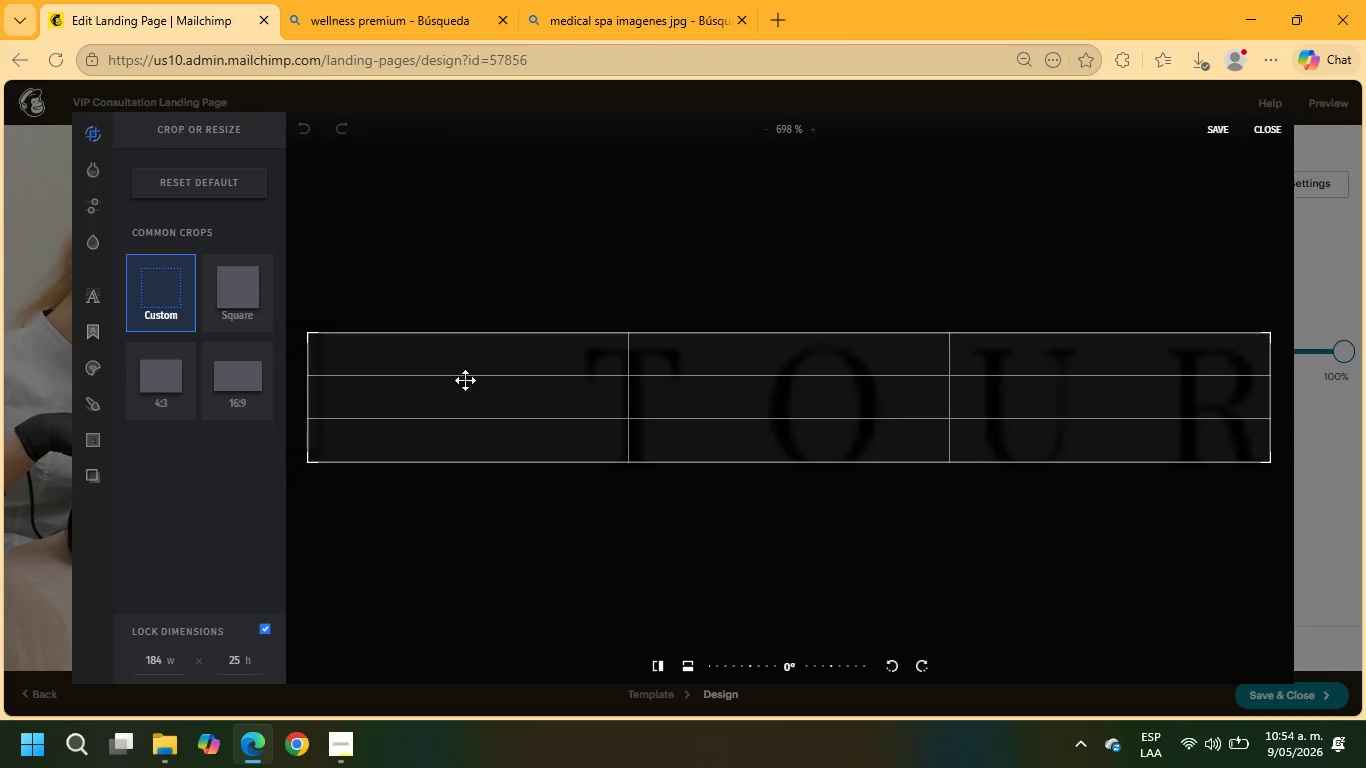 
left_click_drag(start_coordinate=[461, 406], to_coordinate=[761, 390])
 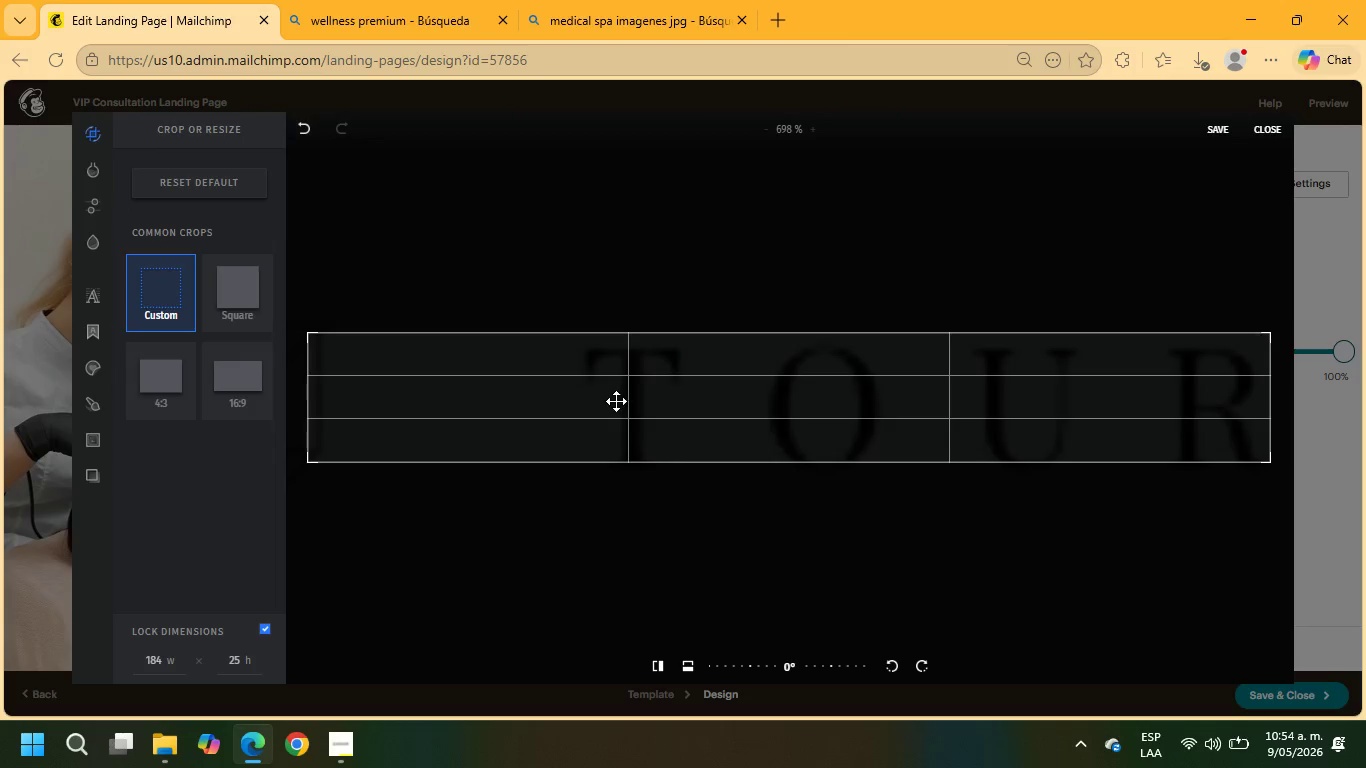 
left_click_drag(start_coordinate=[616, 401], to_coordinate=[806, 399])
 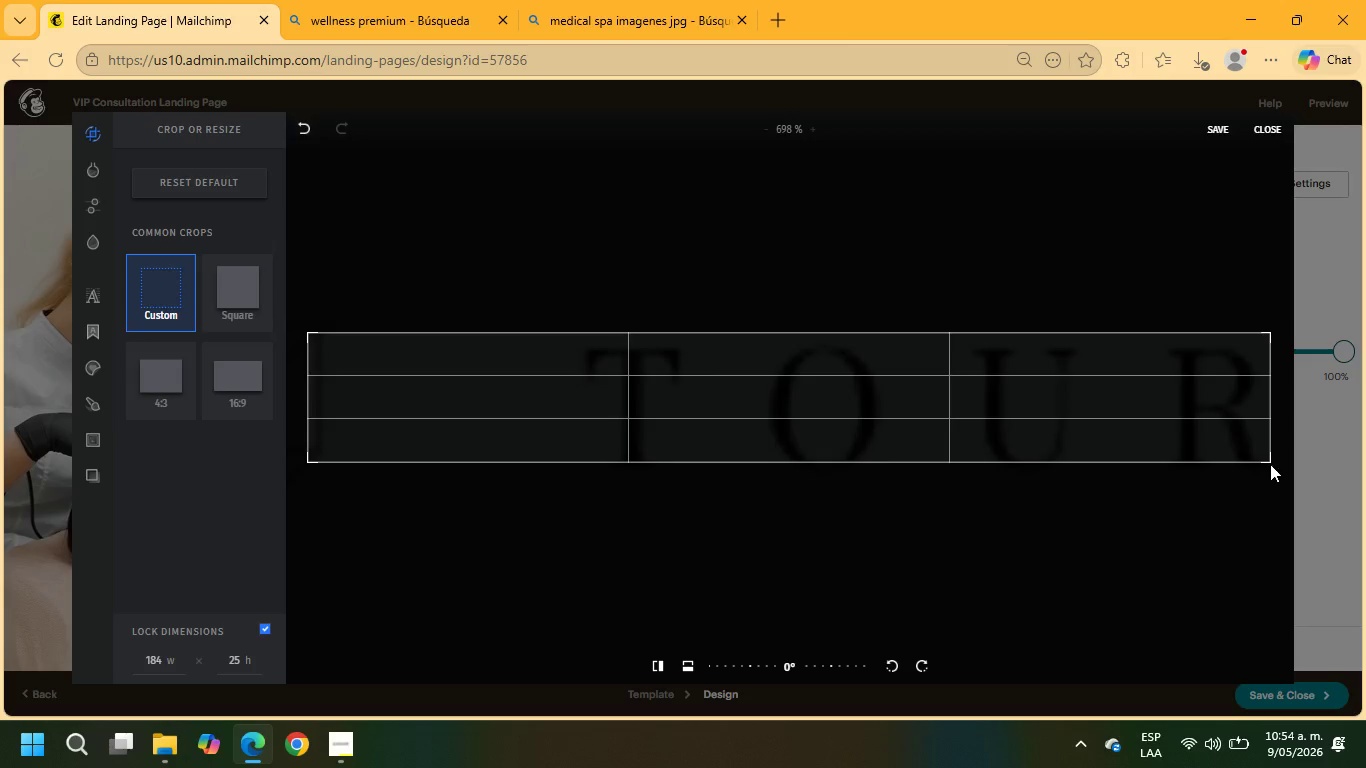 
left_click_drag(start_coordinate=[1269, 461], to_coordinate=[546, 488])
 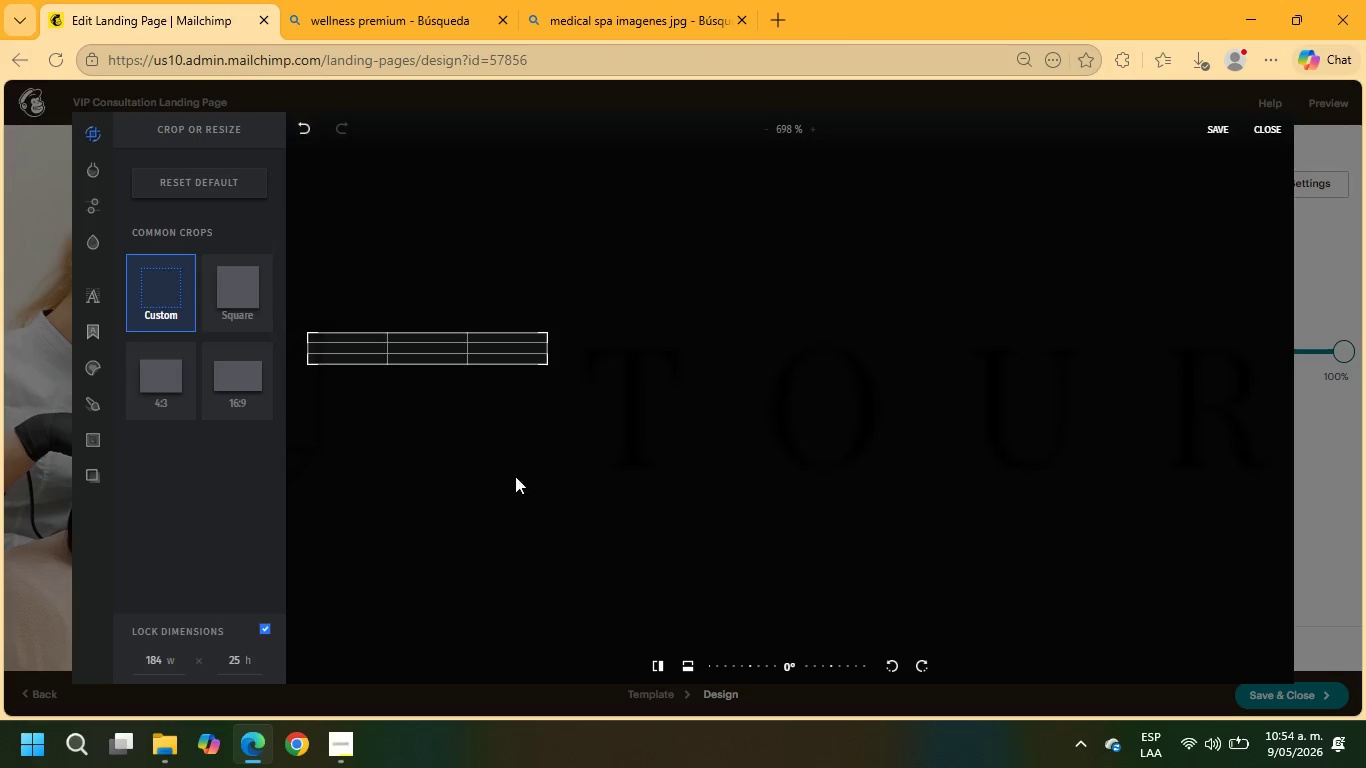 
left_click_drag(start_coordinate=[545, 488], to_coordinate=[500, 468])
 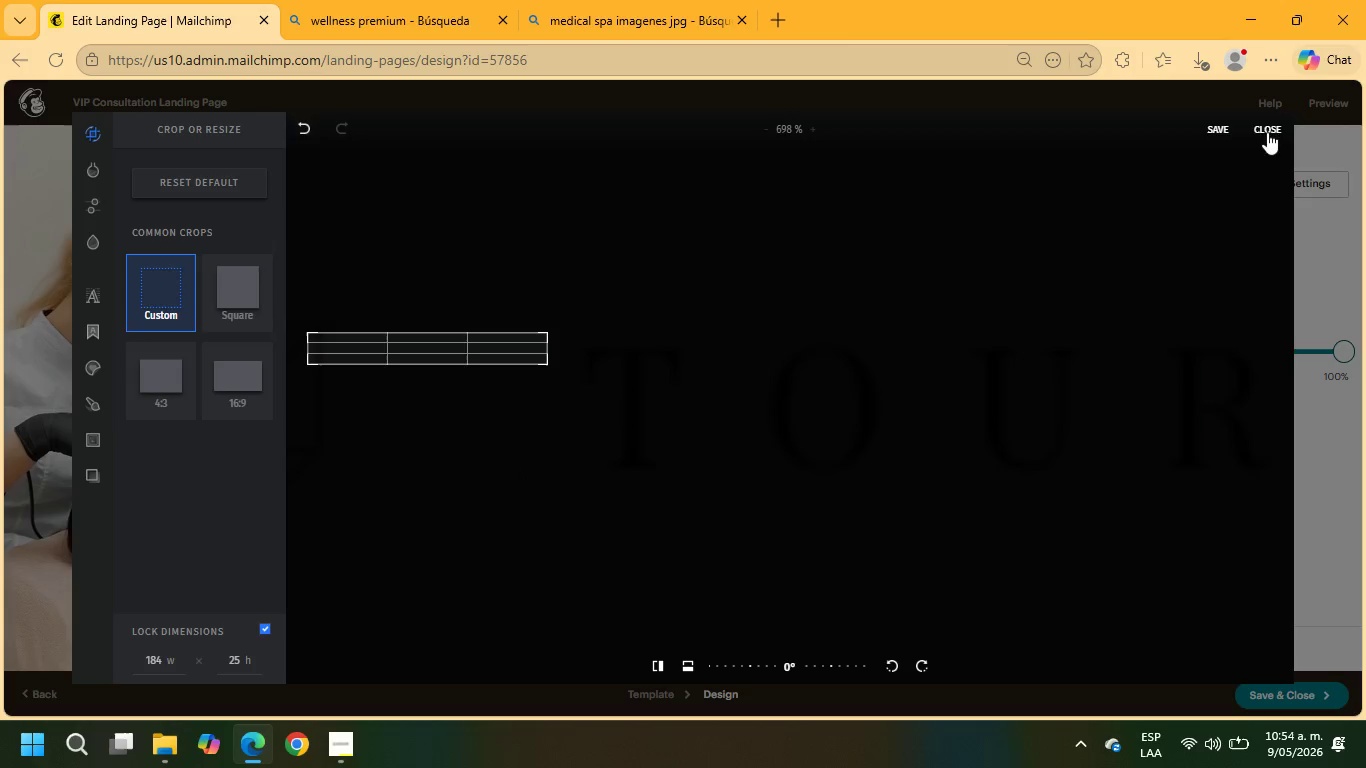 
left_click([1218, 132])
 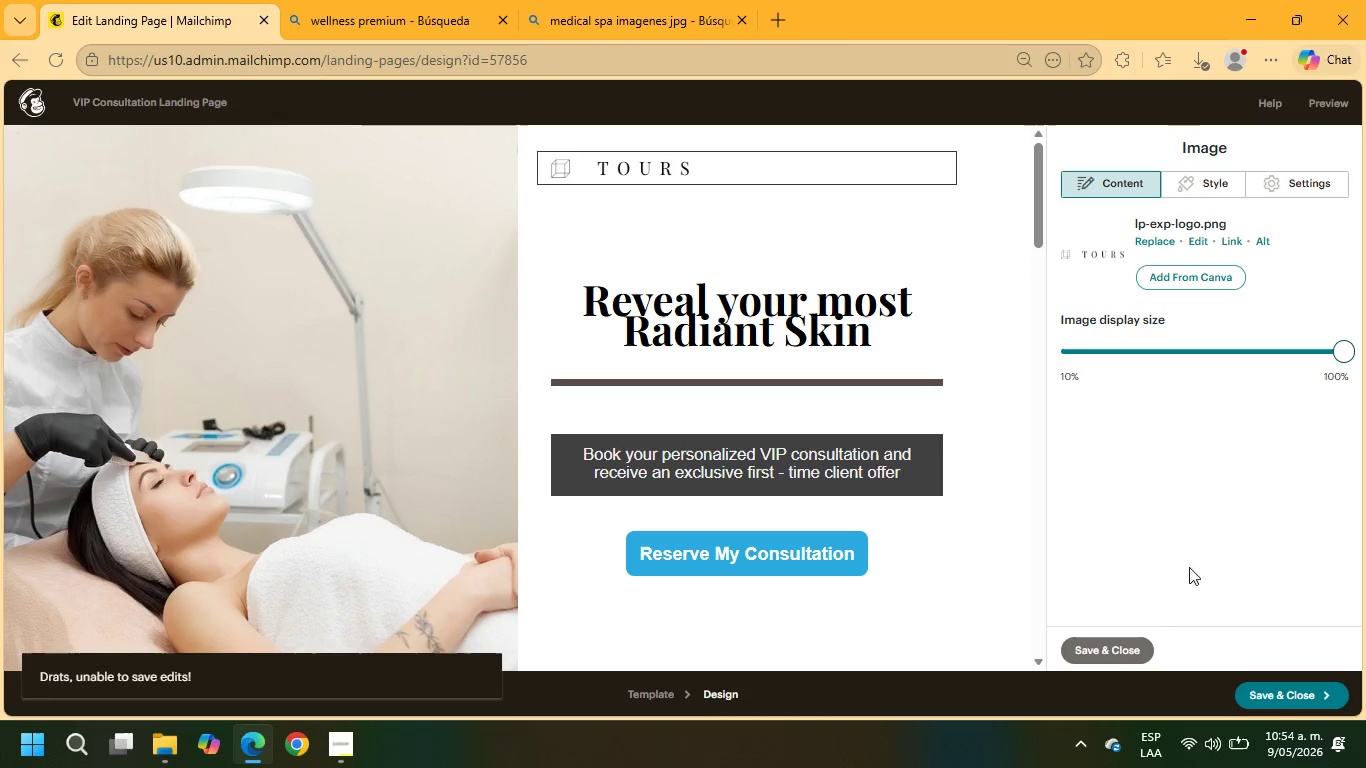 
left_click([1118, 652])
 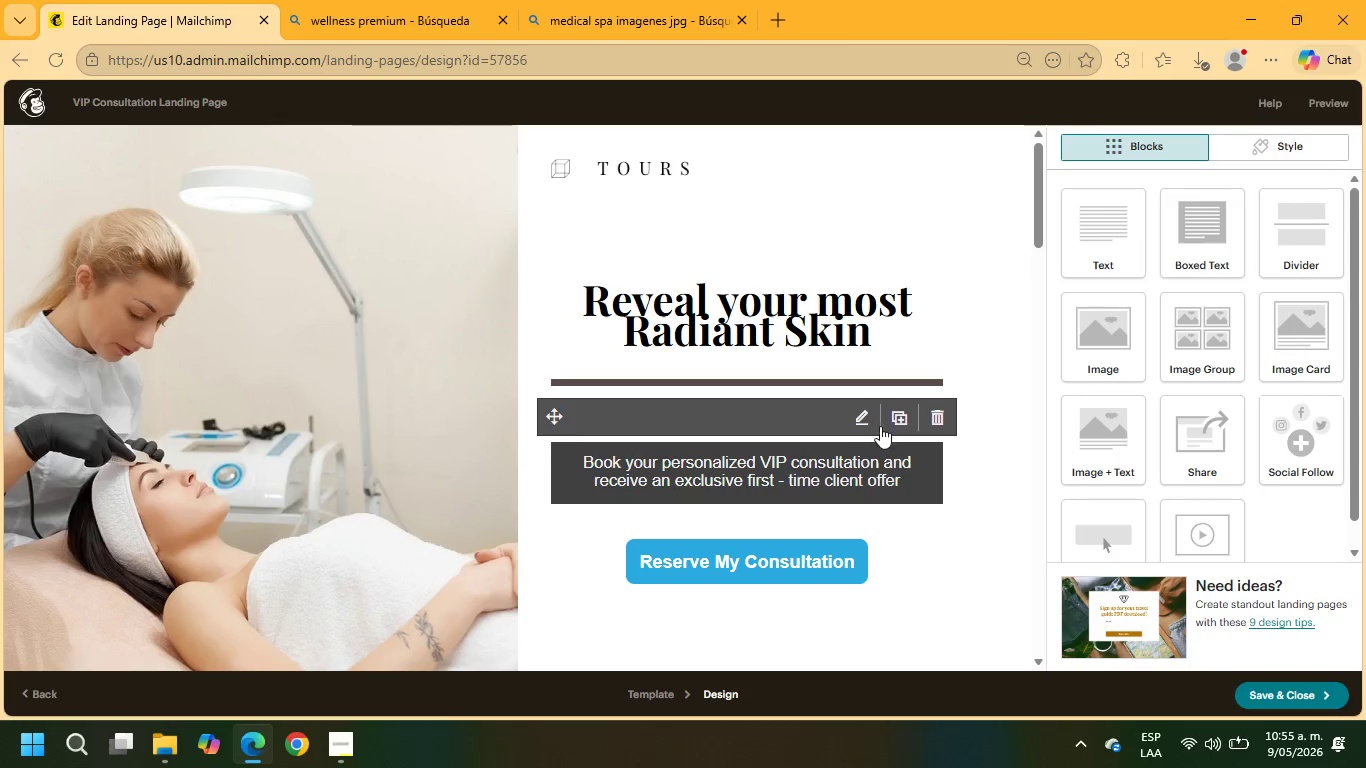 
scroll: coordinate [872, 380], scroll_direction: down, amount: 4.0
 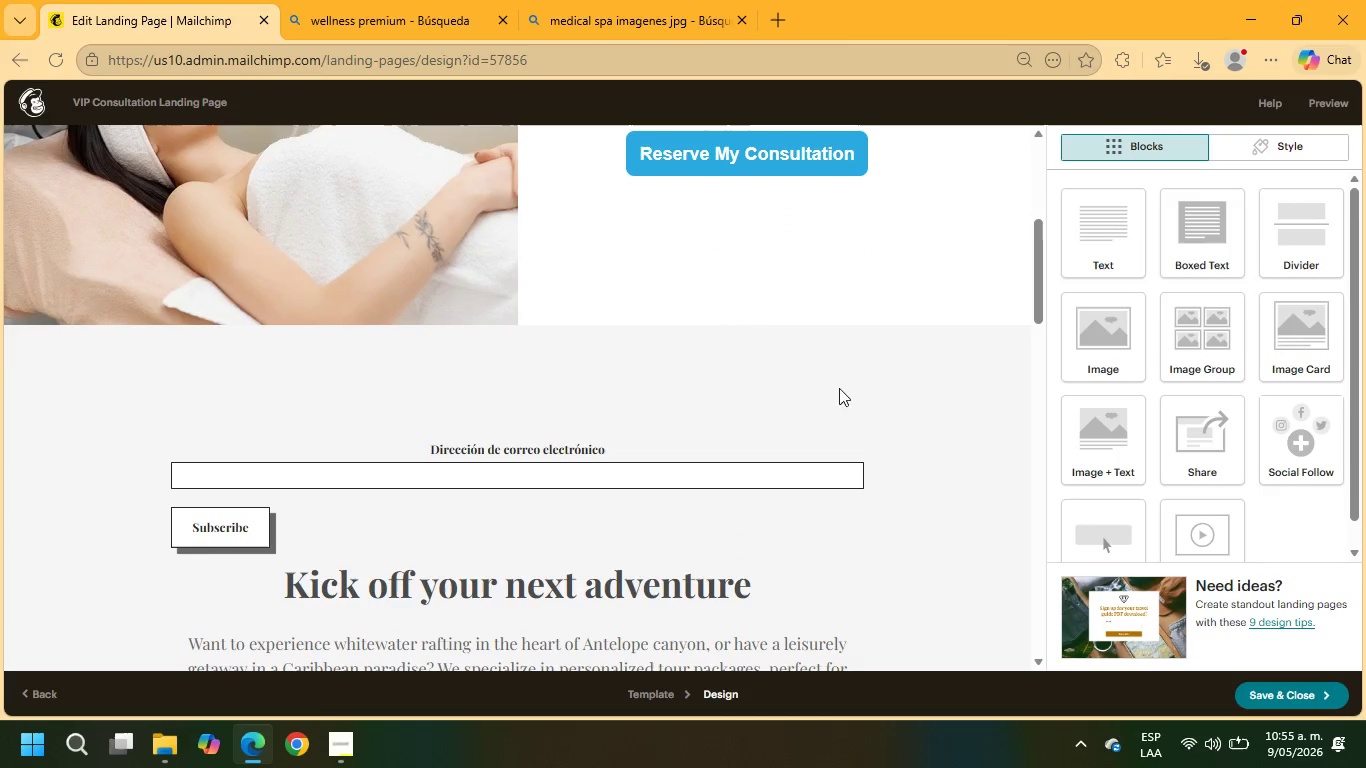 
wait(6.22)
 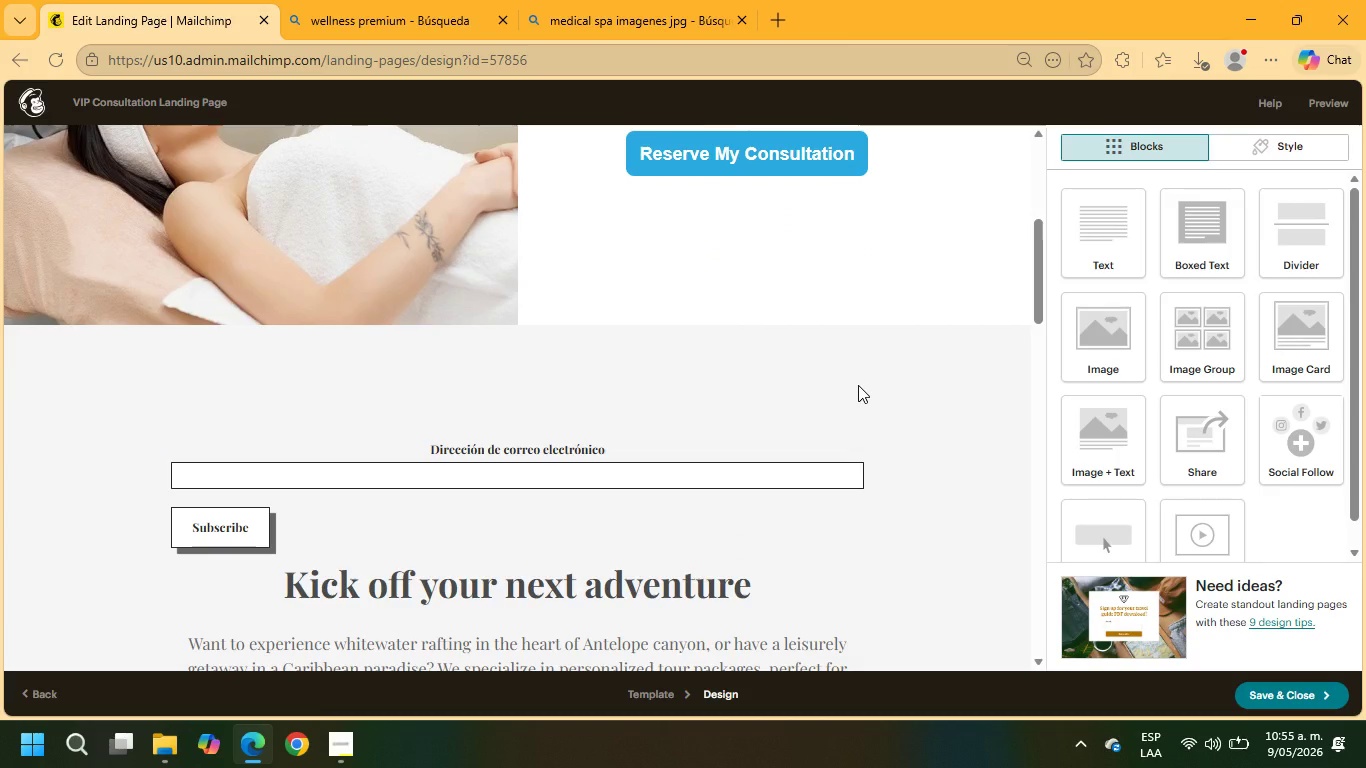 
left_click([822, 436])
 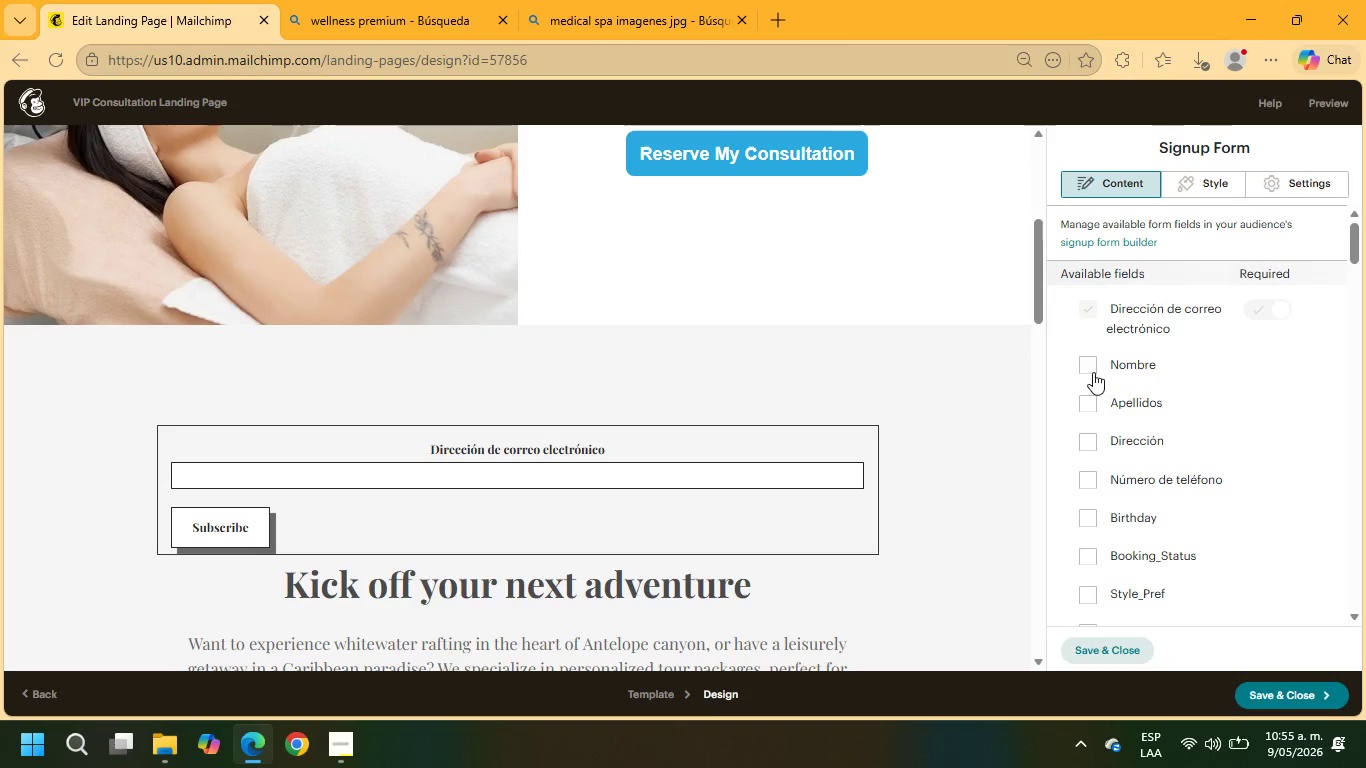 
left_click([1086, 367])
 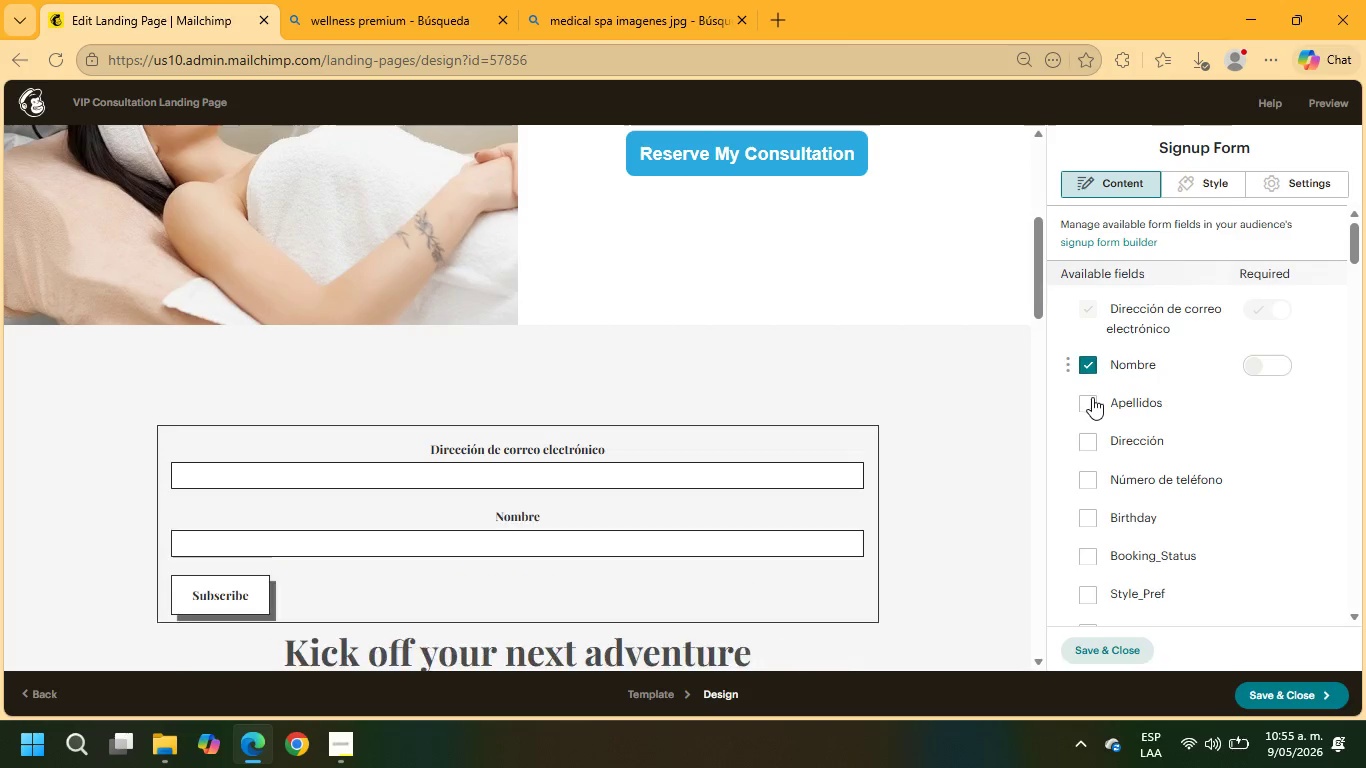 
left_click([1093, 398])
 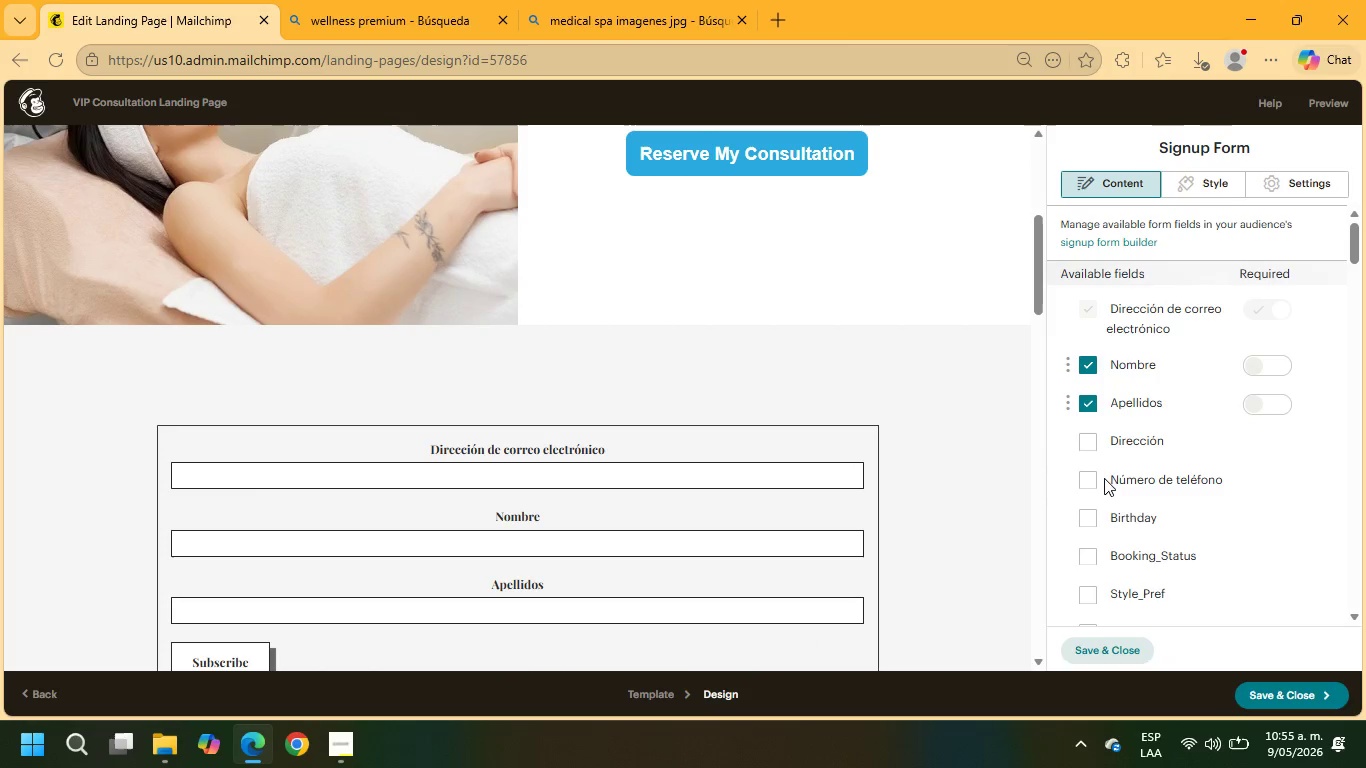 
left_click([1097, 488])
 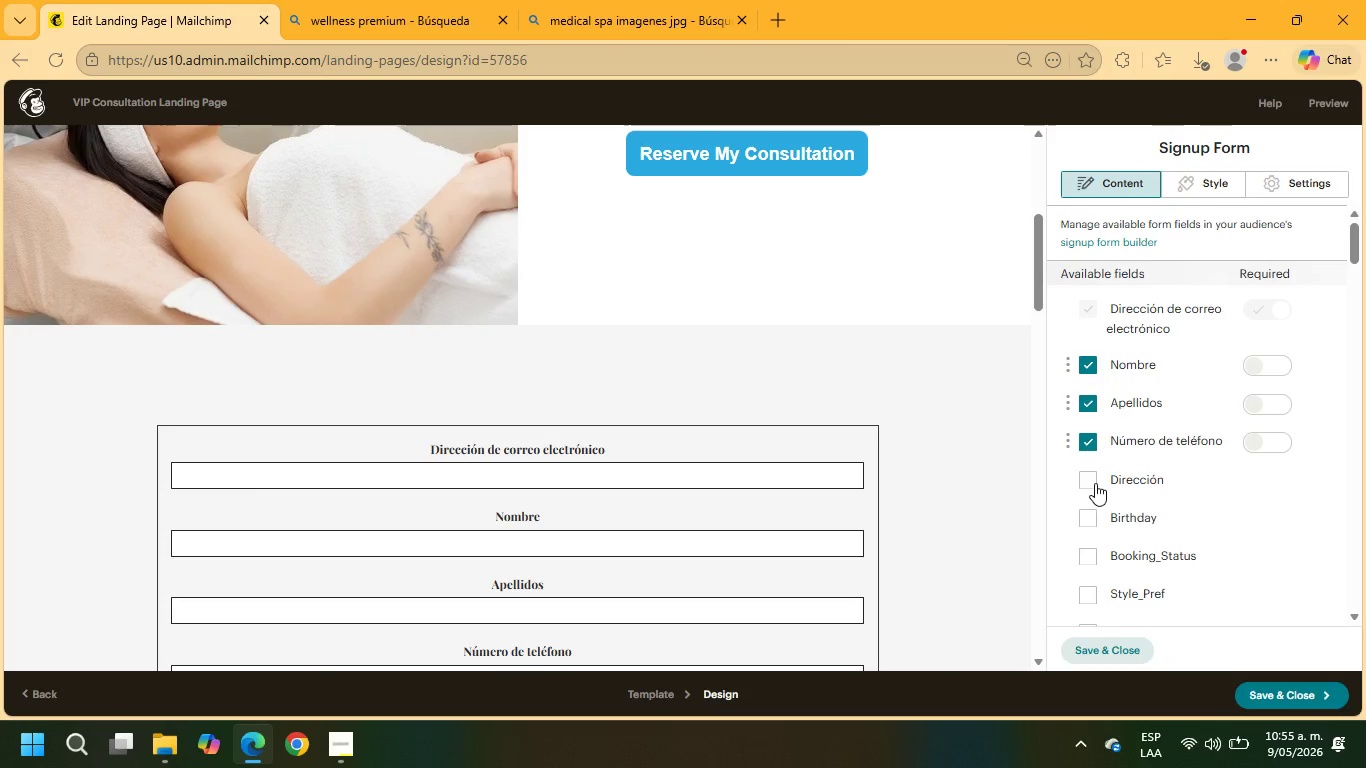 
scroll: coordinate [1073, 448], scroll_direction: down, amount: 5.0
 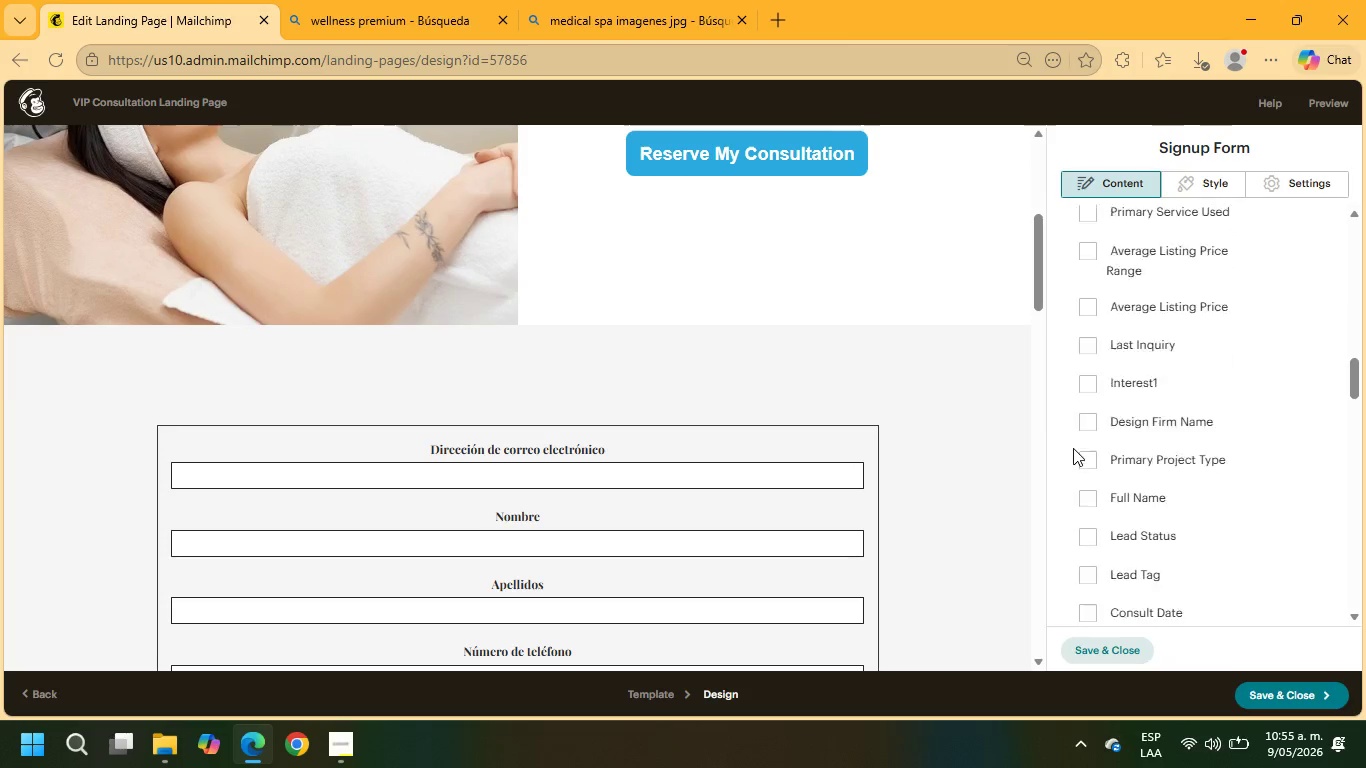 
left_click([1087, 368])
 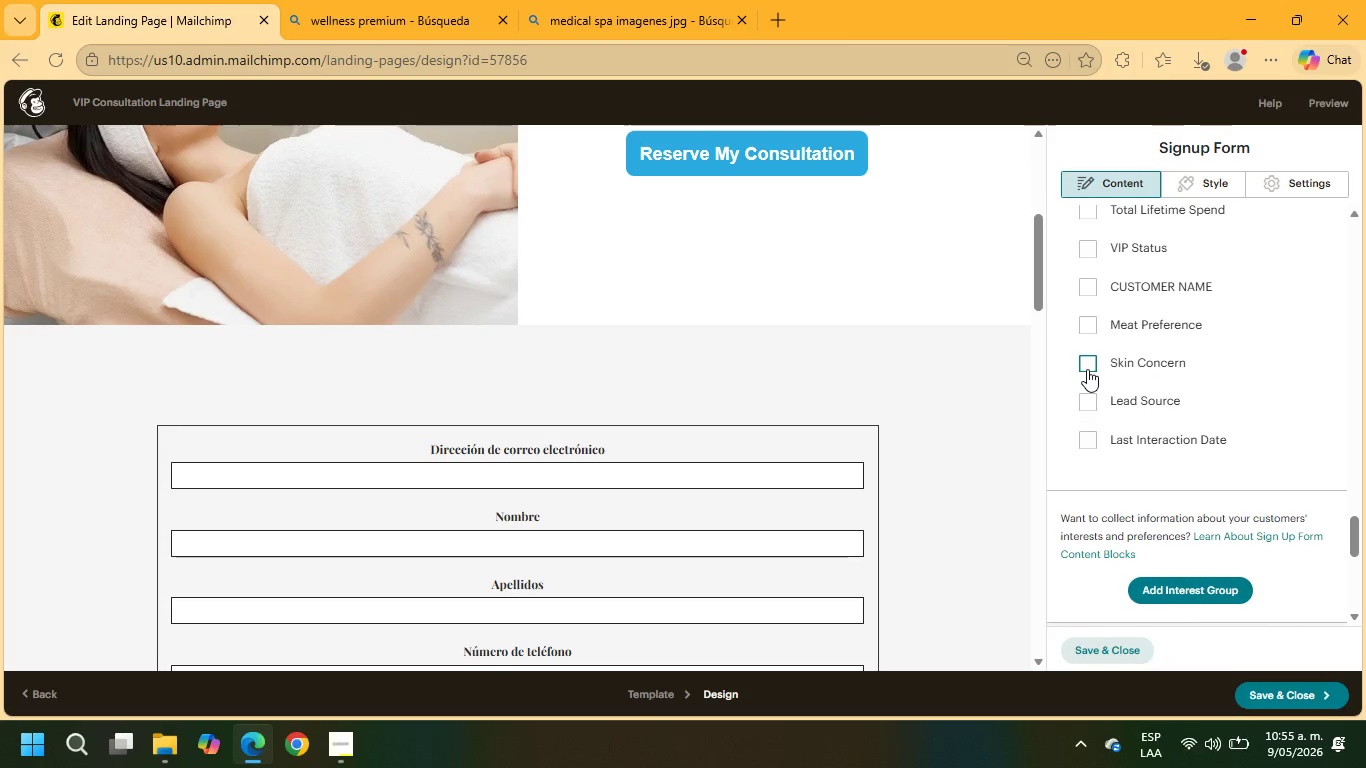 
scroll: coordinate [1087, 374], scroll_direction: down, amount: 1.0
 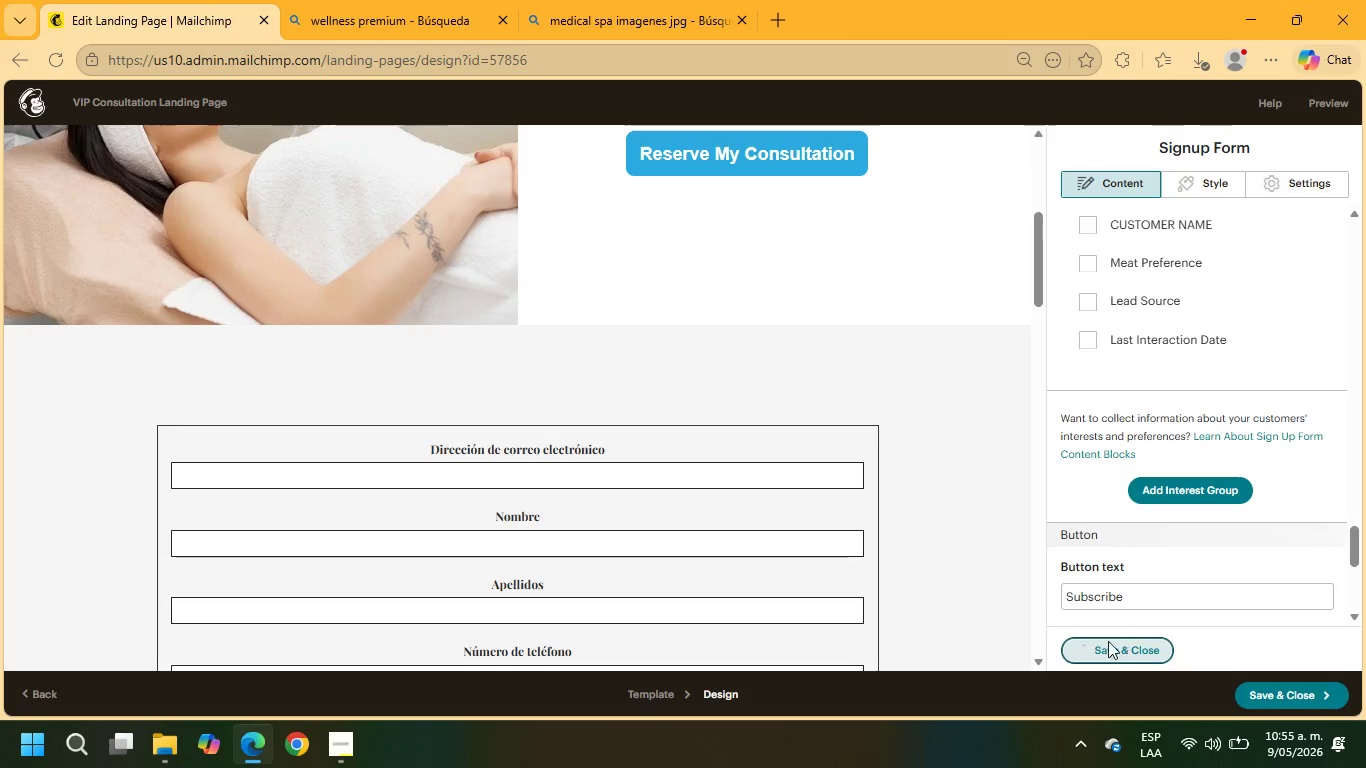 
wait(5.84)
 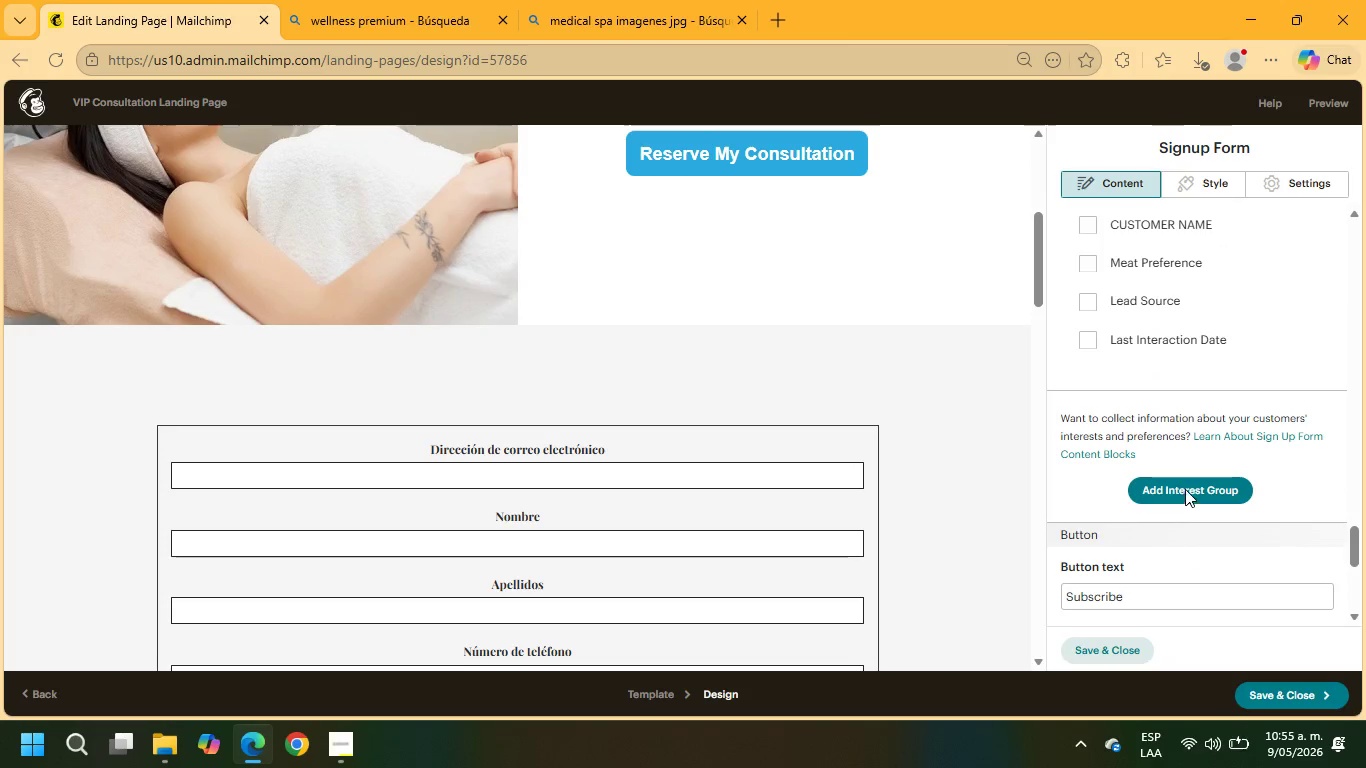 
scroll: coordinate [923, 433], scroll_direction: down, amount: 3.0
 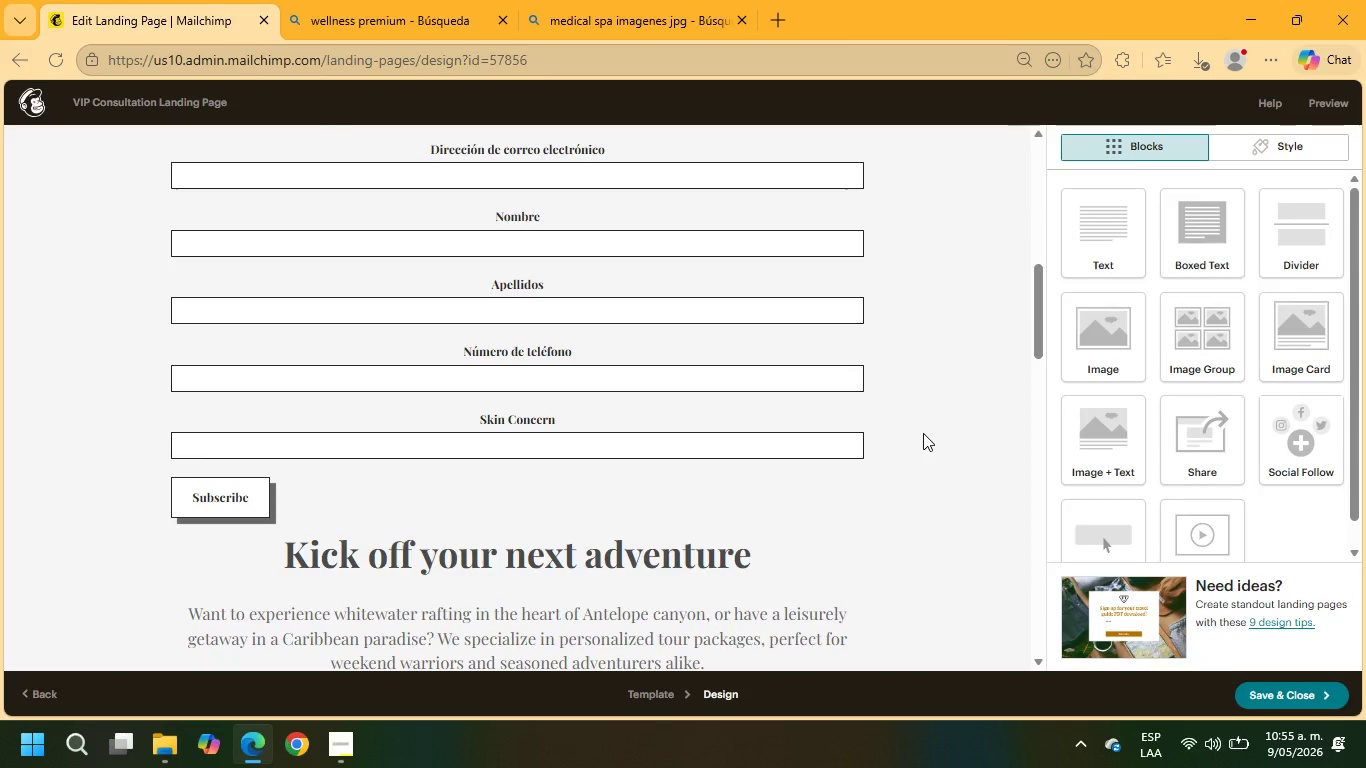 
scroll: coordinate [923, 433], scroll_direction: up, amount: 1.0
 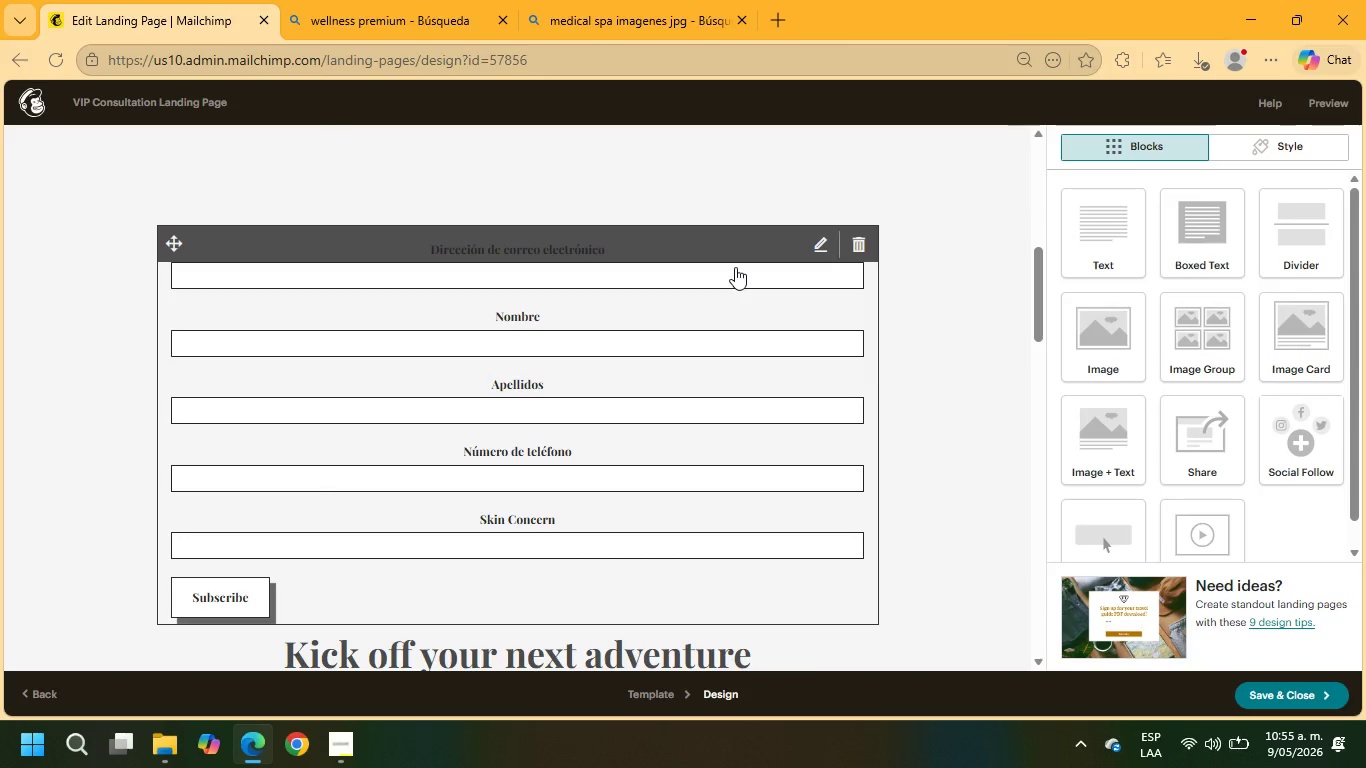 
scroll: coordinate [735, 267], scroll_direction: down, amount: 1.0
 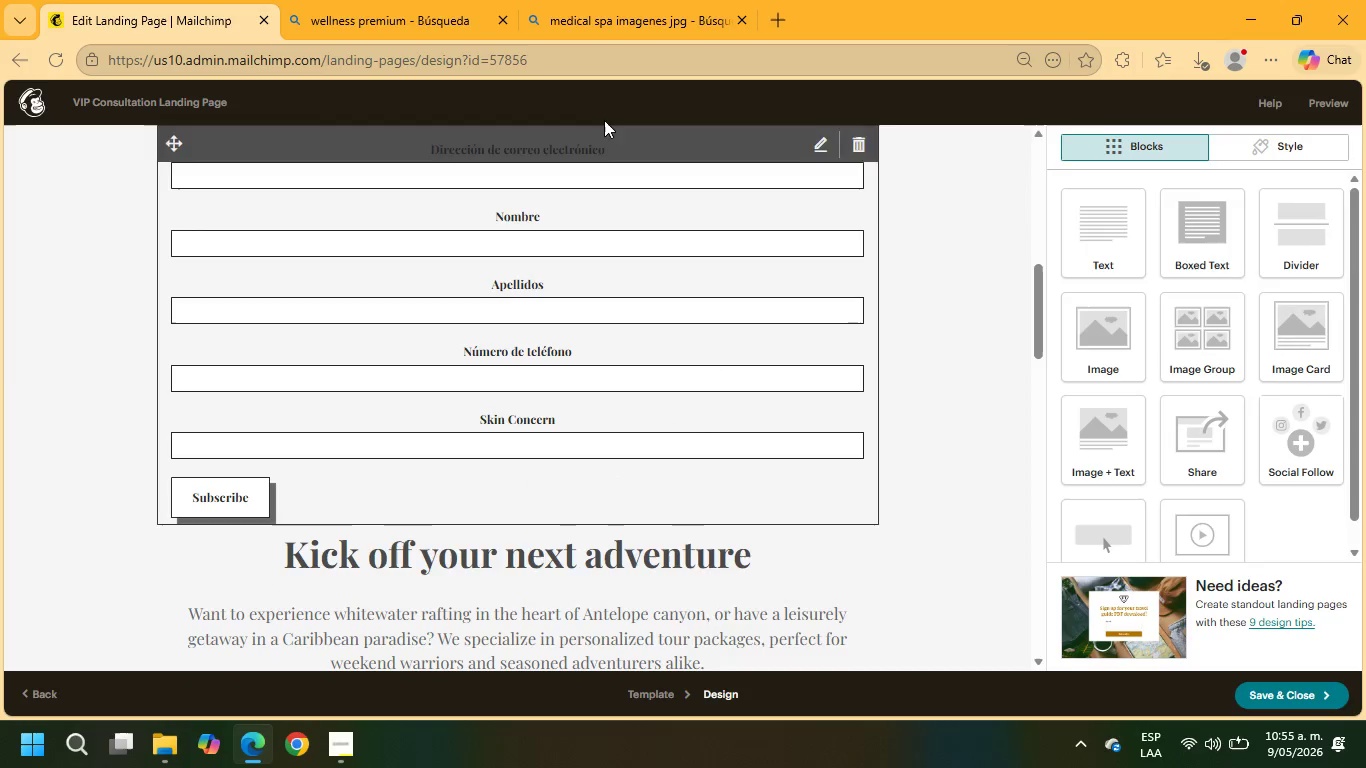 
scroll: coordinate [970, 220], scroll_direction: up, amount: 3.0
 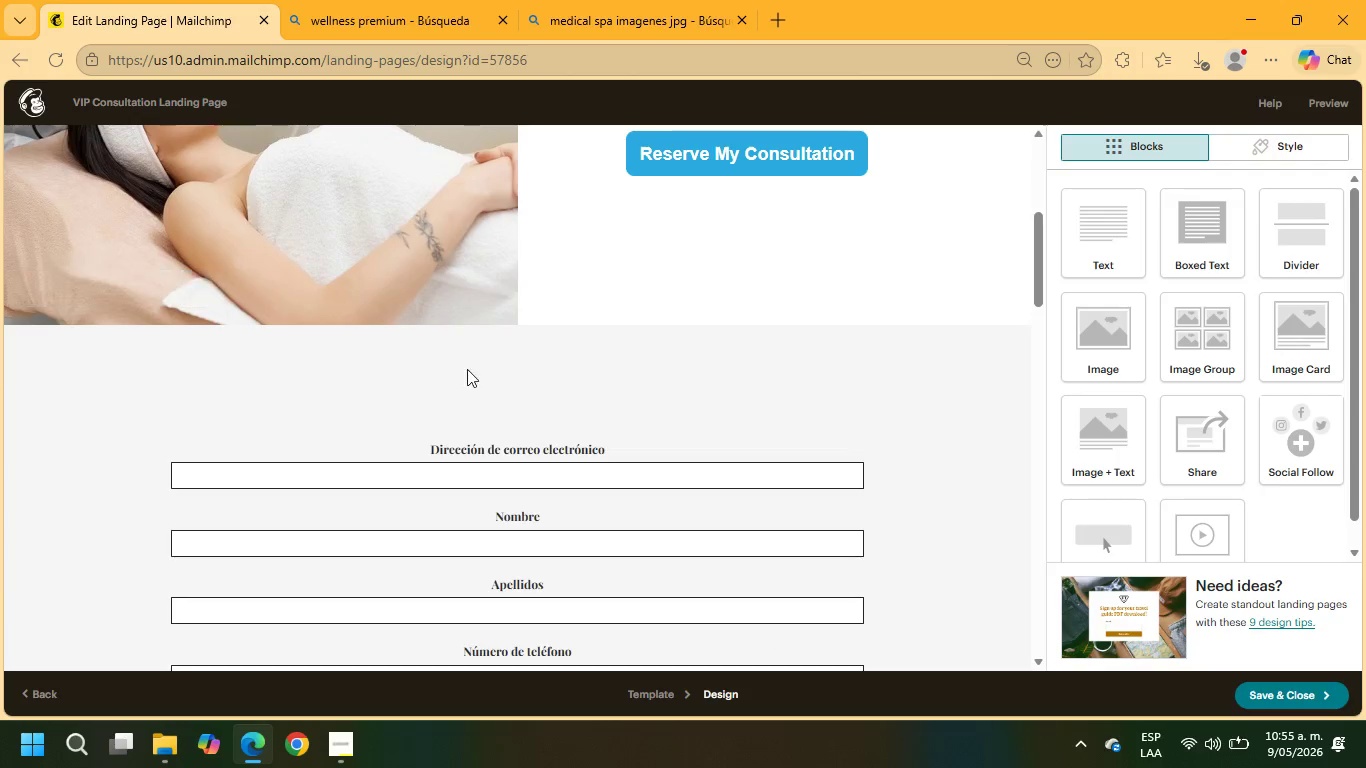 
left_click([467, 383])
 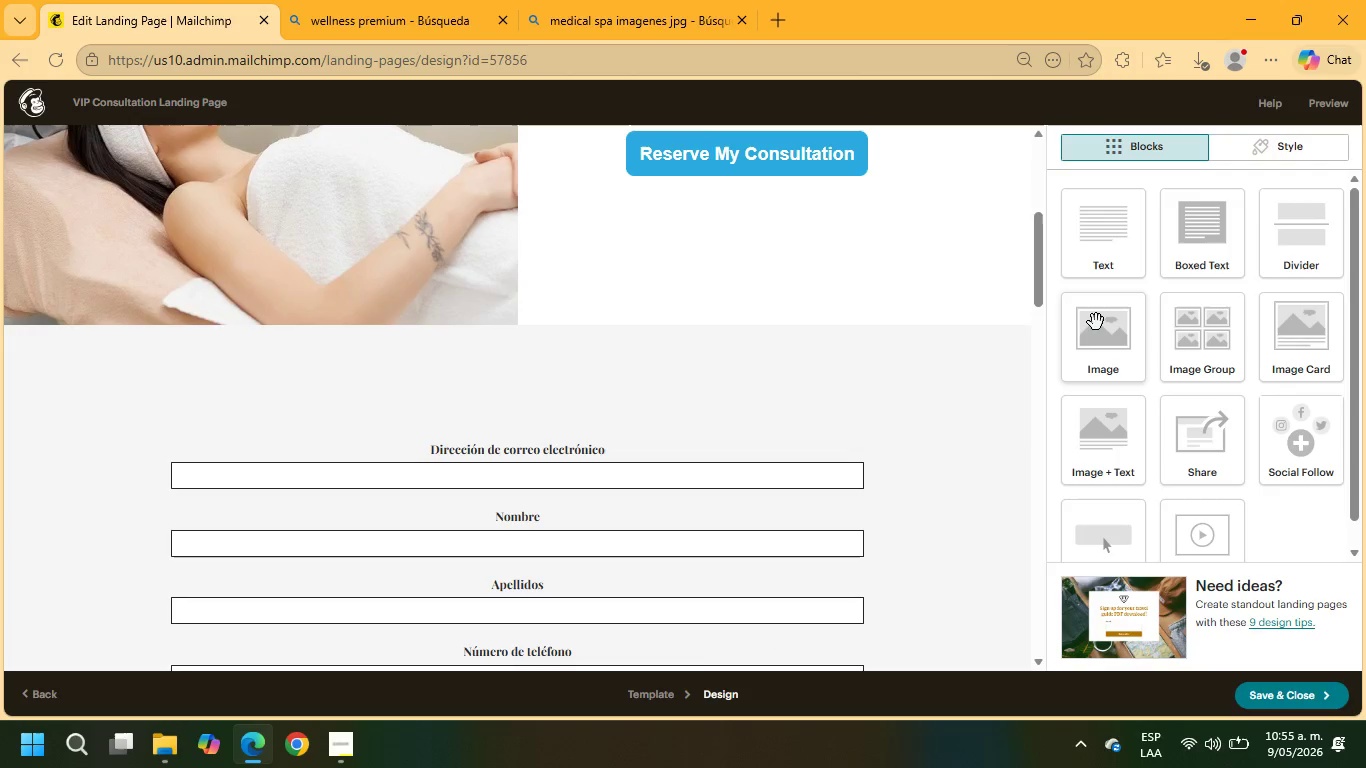 
left_click([991, 331])
 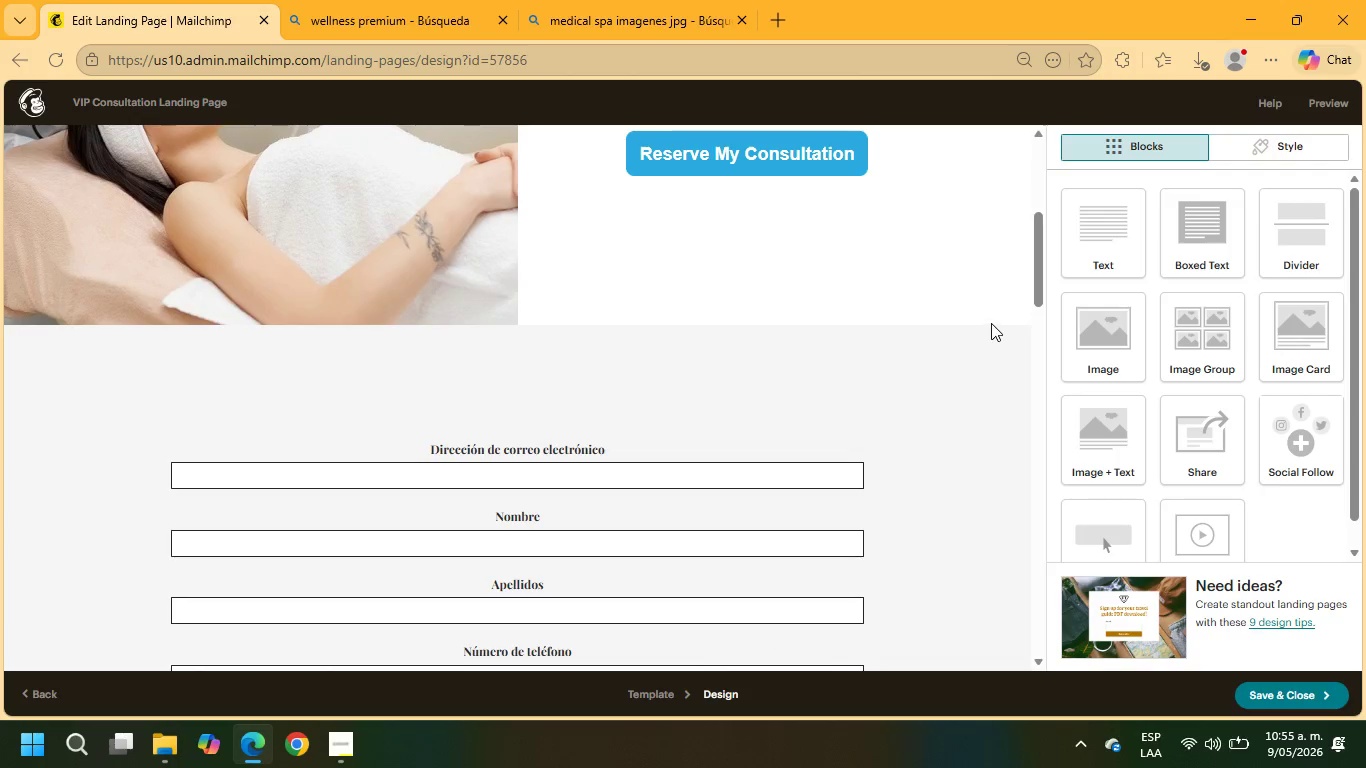 
left_click([991, 323])
 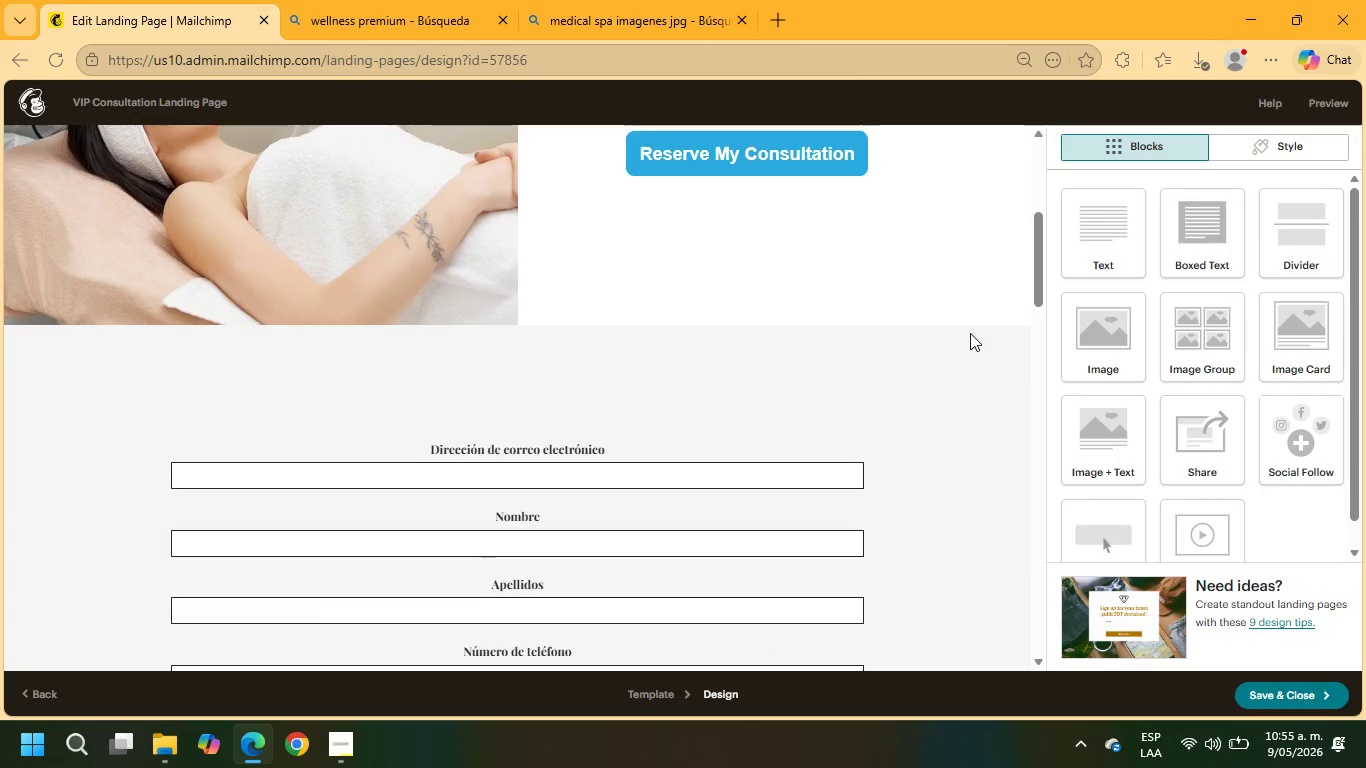 
scroll: coordinate [928, 397], scroll_direction: down, amount: 4.0
 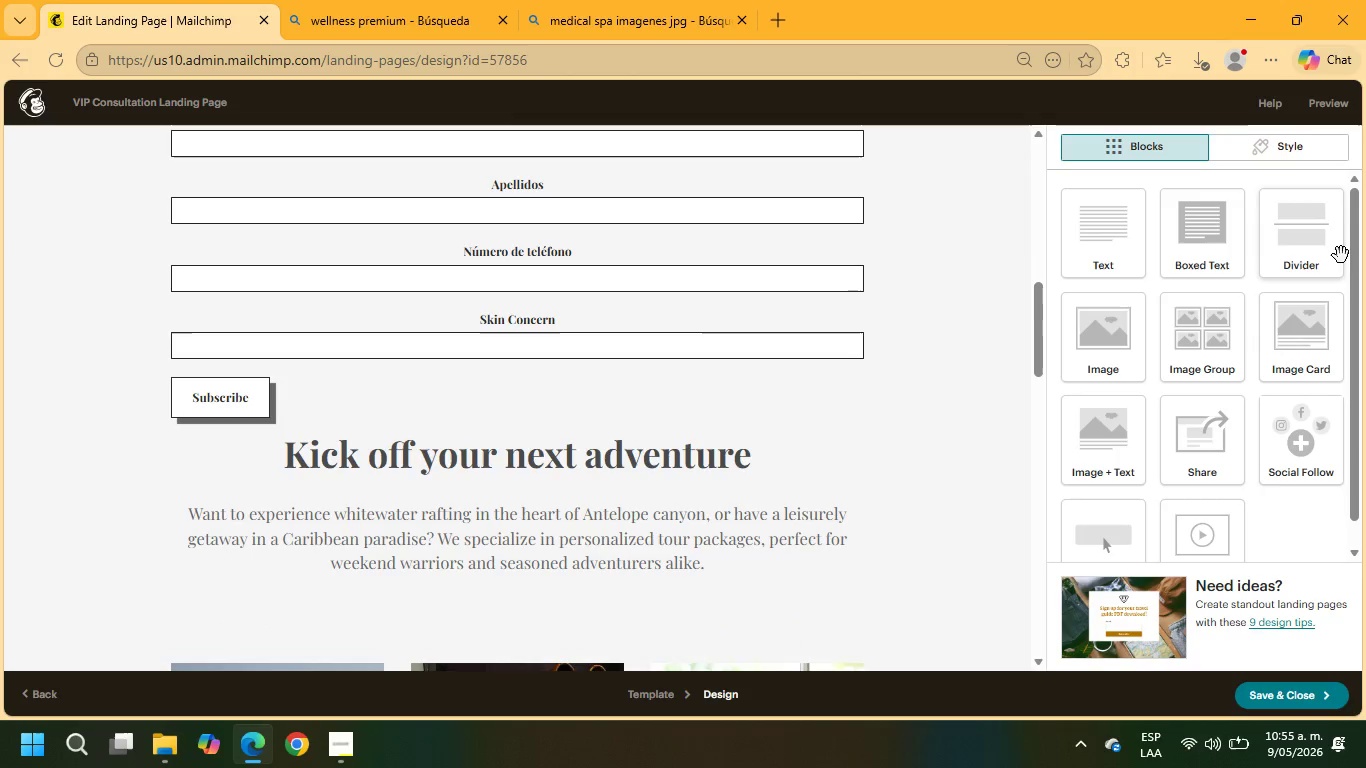 
left_click_drag(start_coordinate=[1324, 238], to_coordinate=[307, 439])
 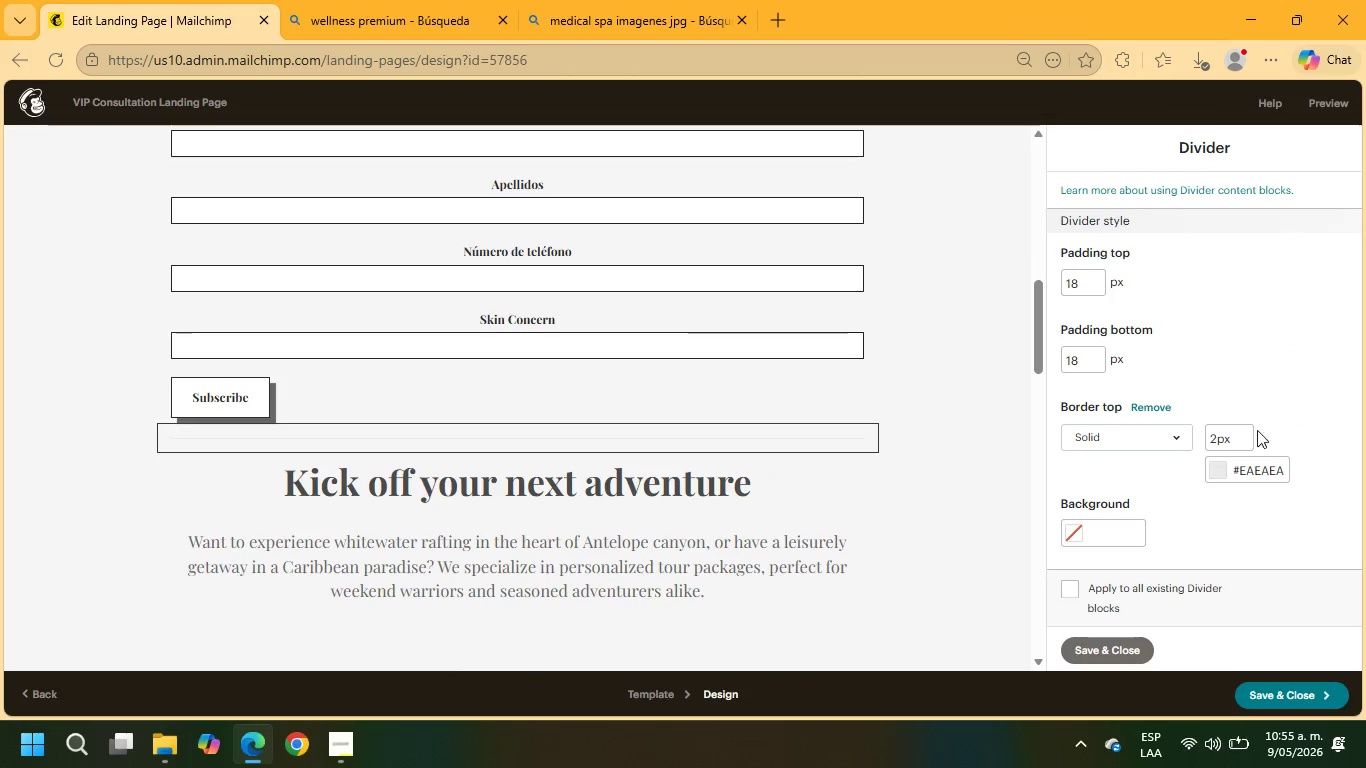 
left_click([1220, 469])
 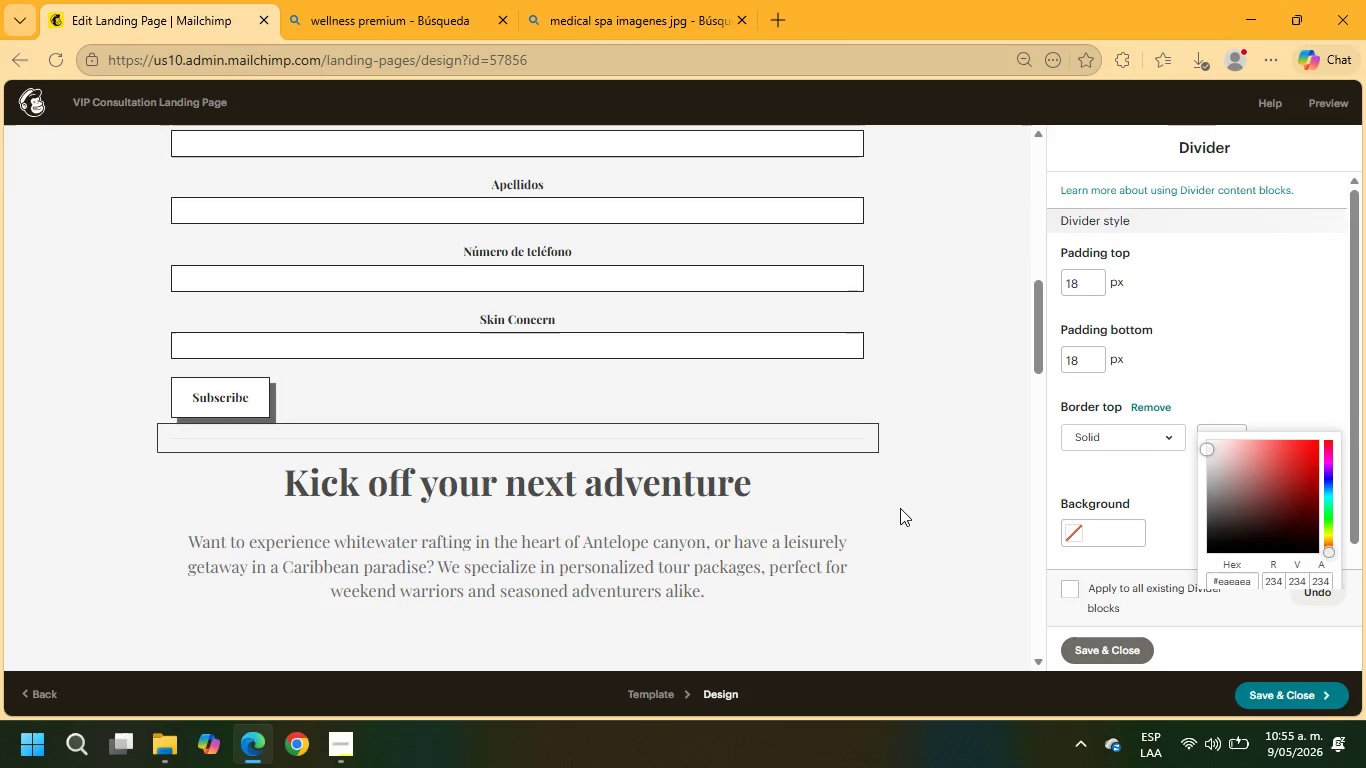 
left_click([915, 500])
 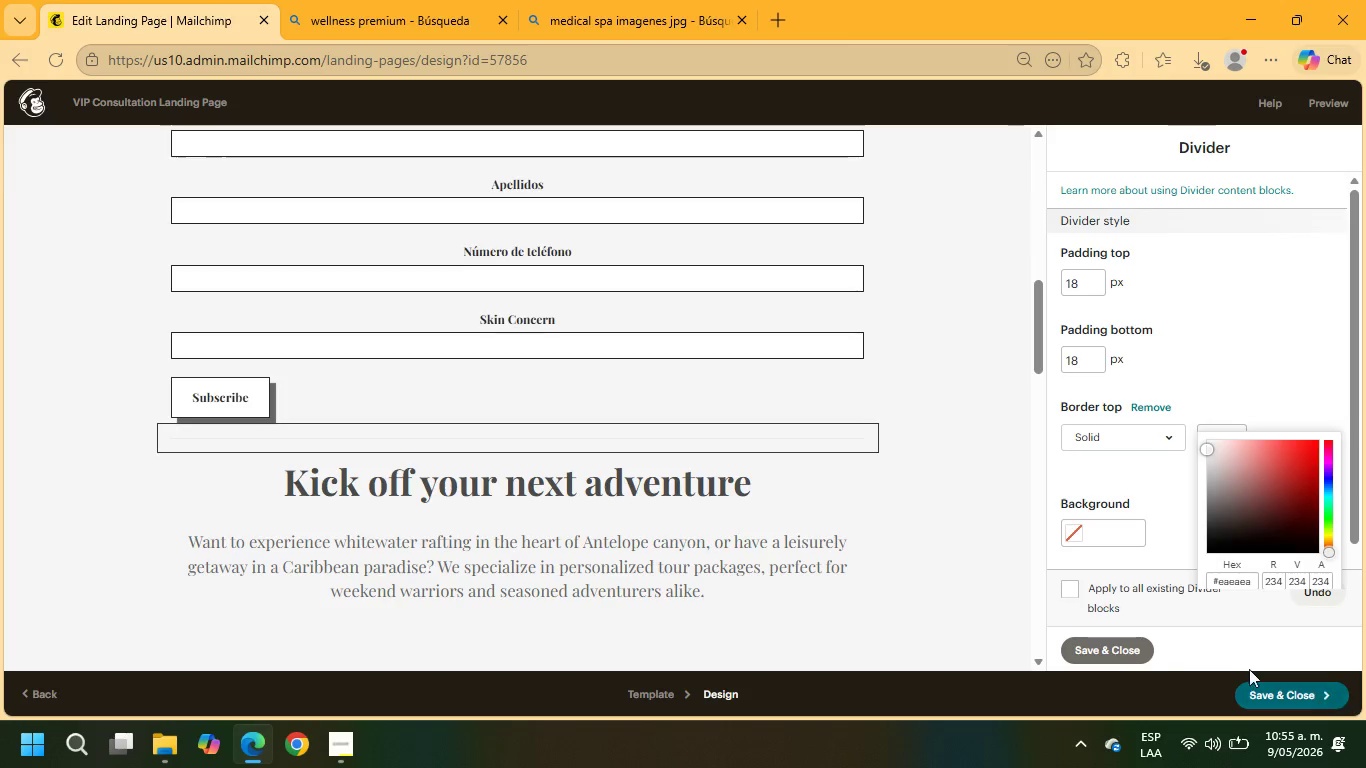 
left_click([1123, 646])
 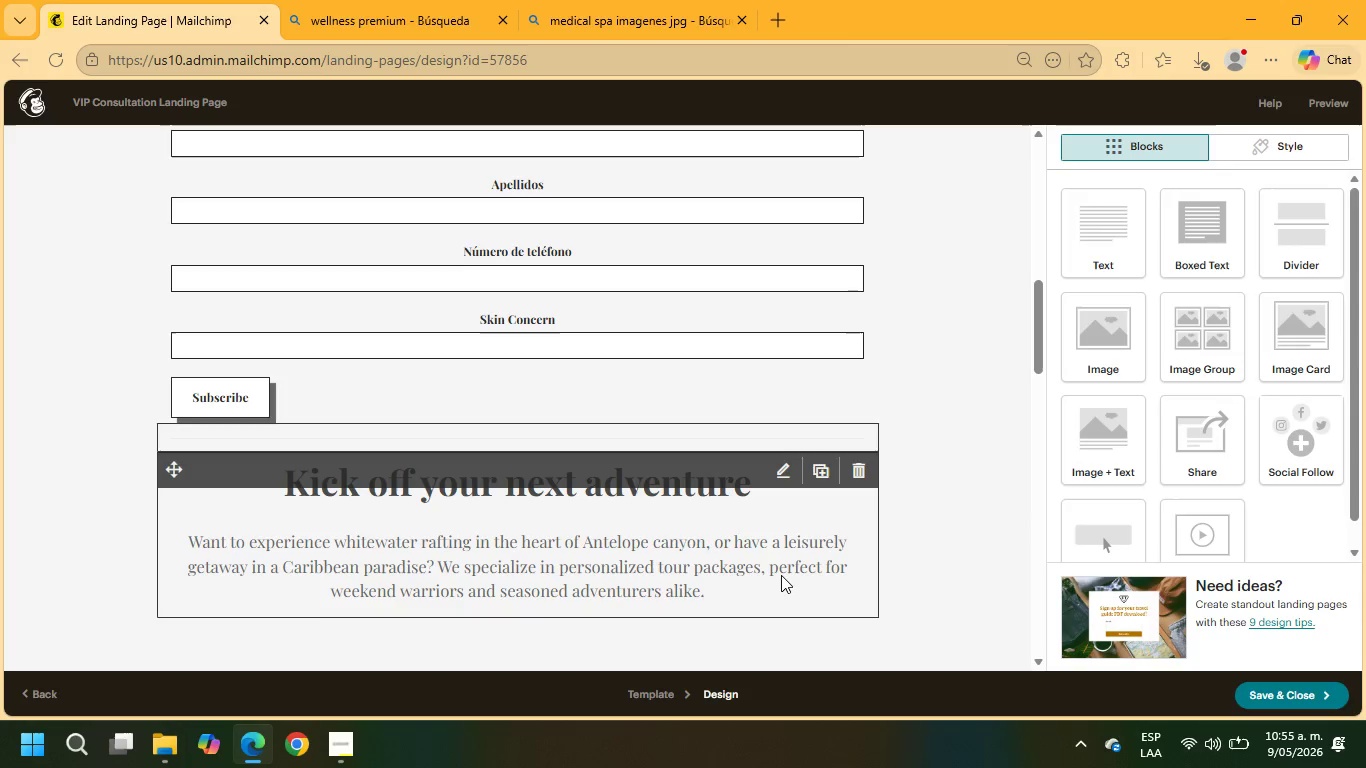 
left_click([781, 575])
 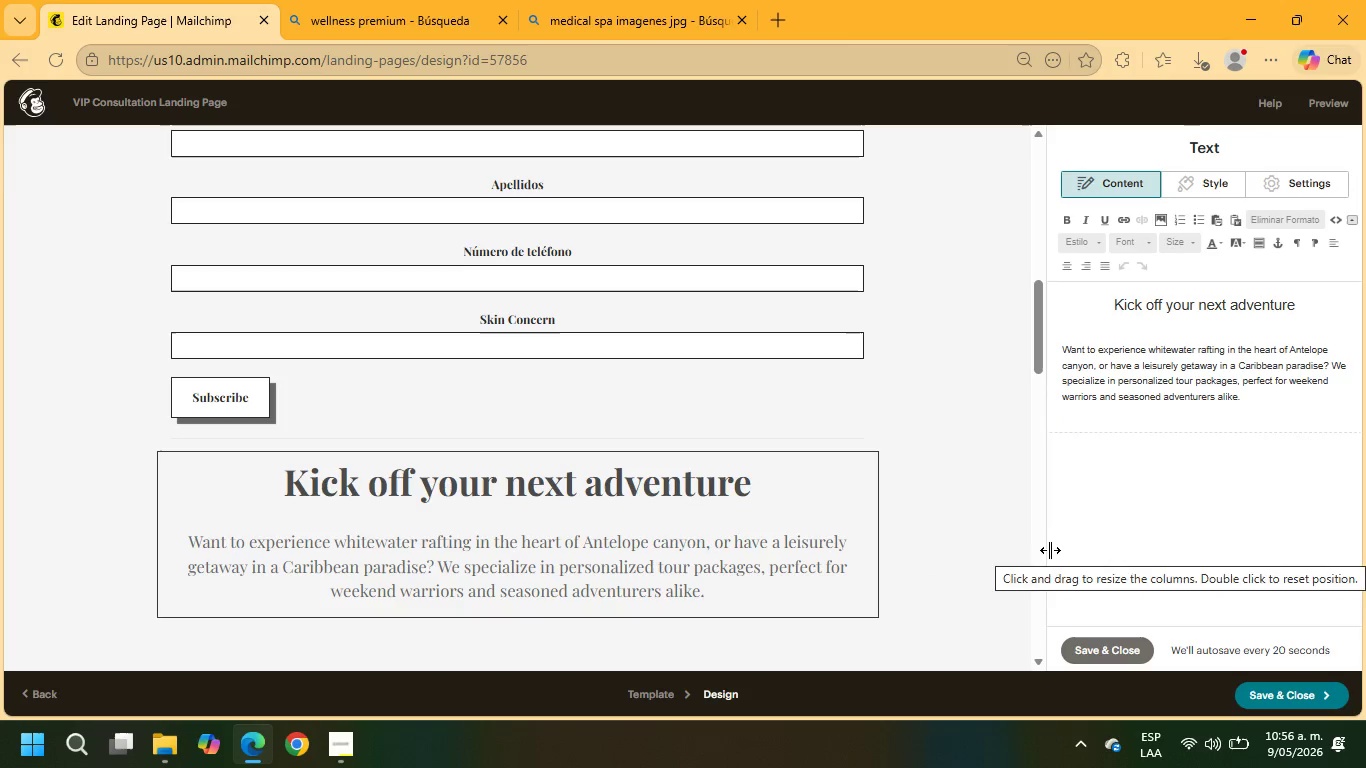 
wait(6.12)
 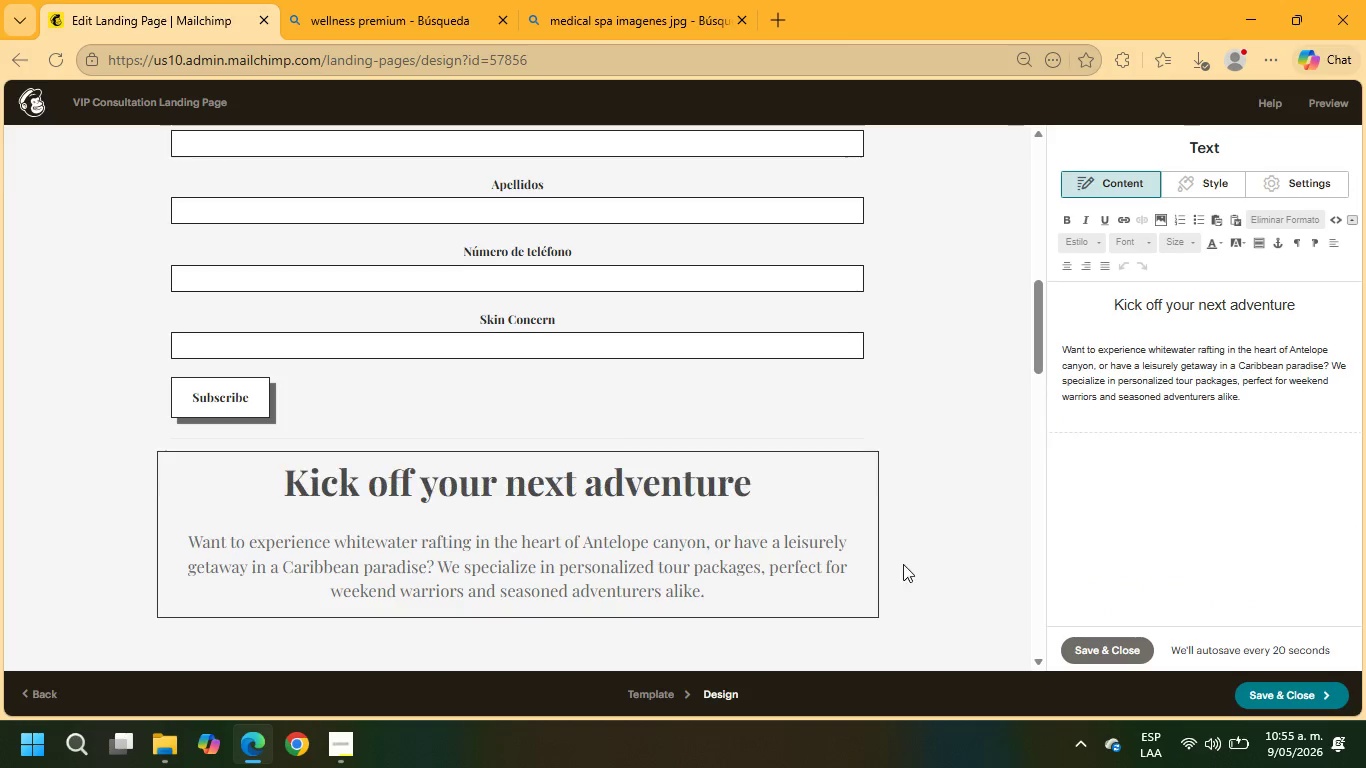 
left_click_drag(start_coordinate=[1309, 308], to_coordinate=[1061, 311])
 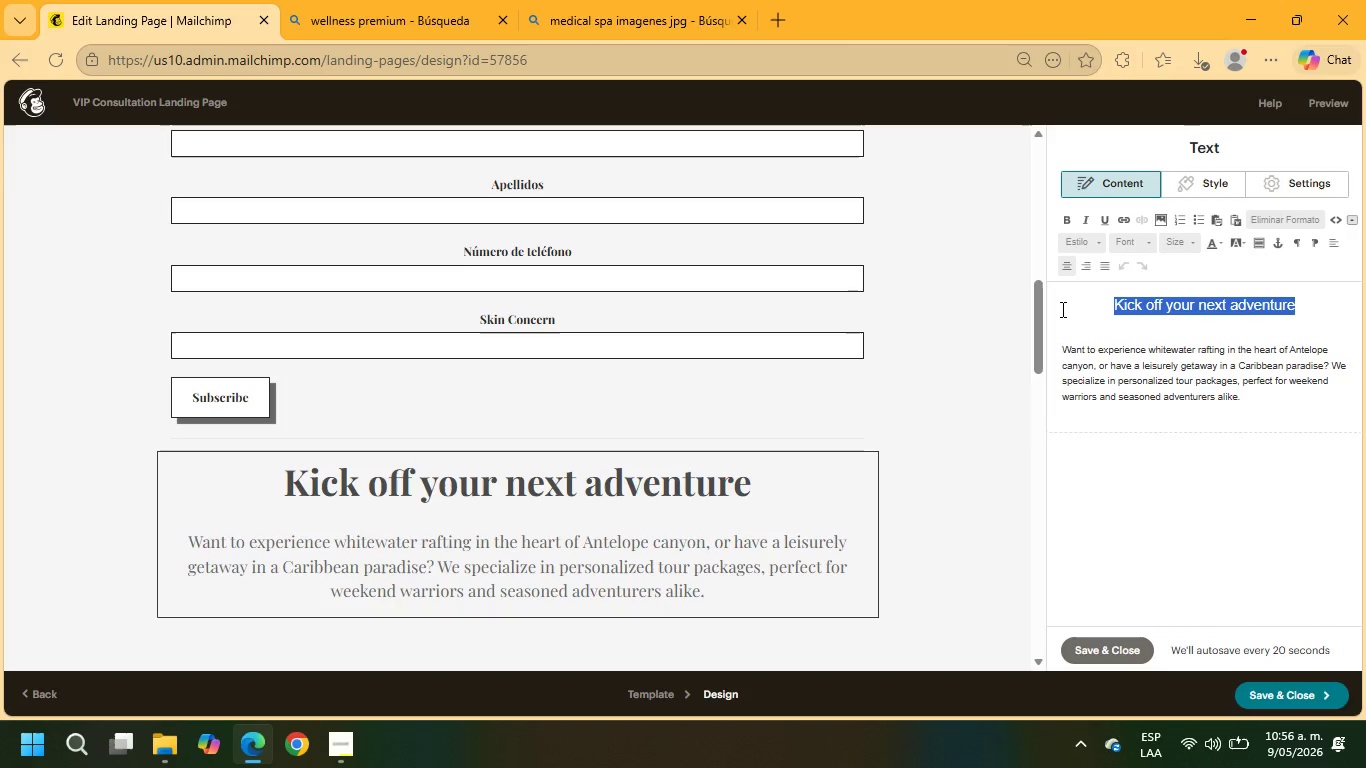 
type(TESTTIMONIAL)
 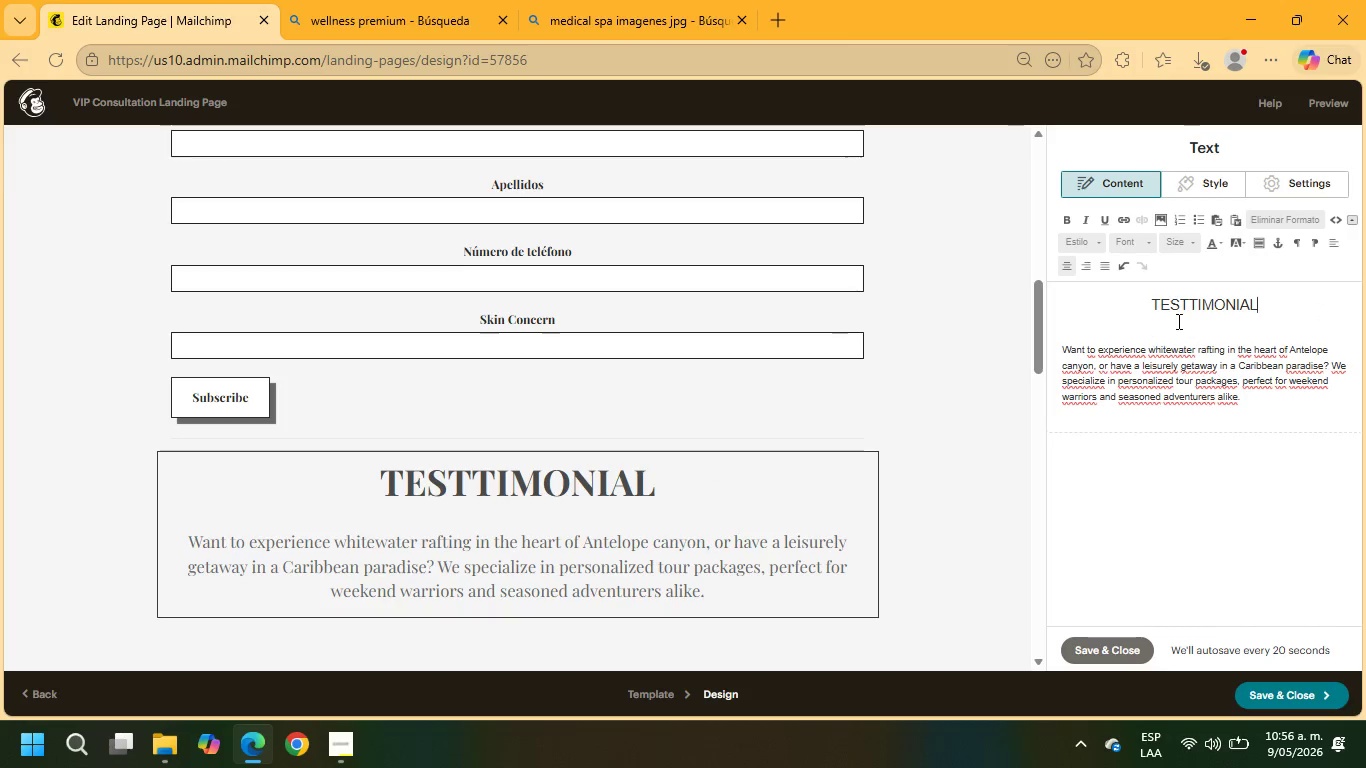 
left_click([1192, 302])
 